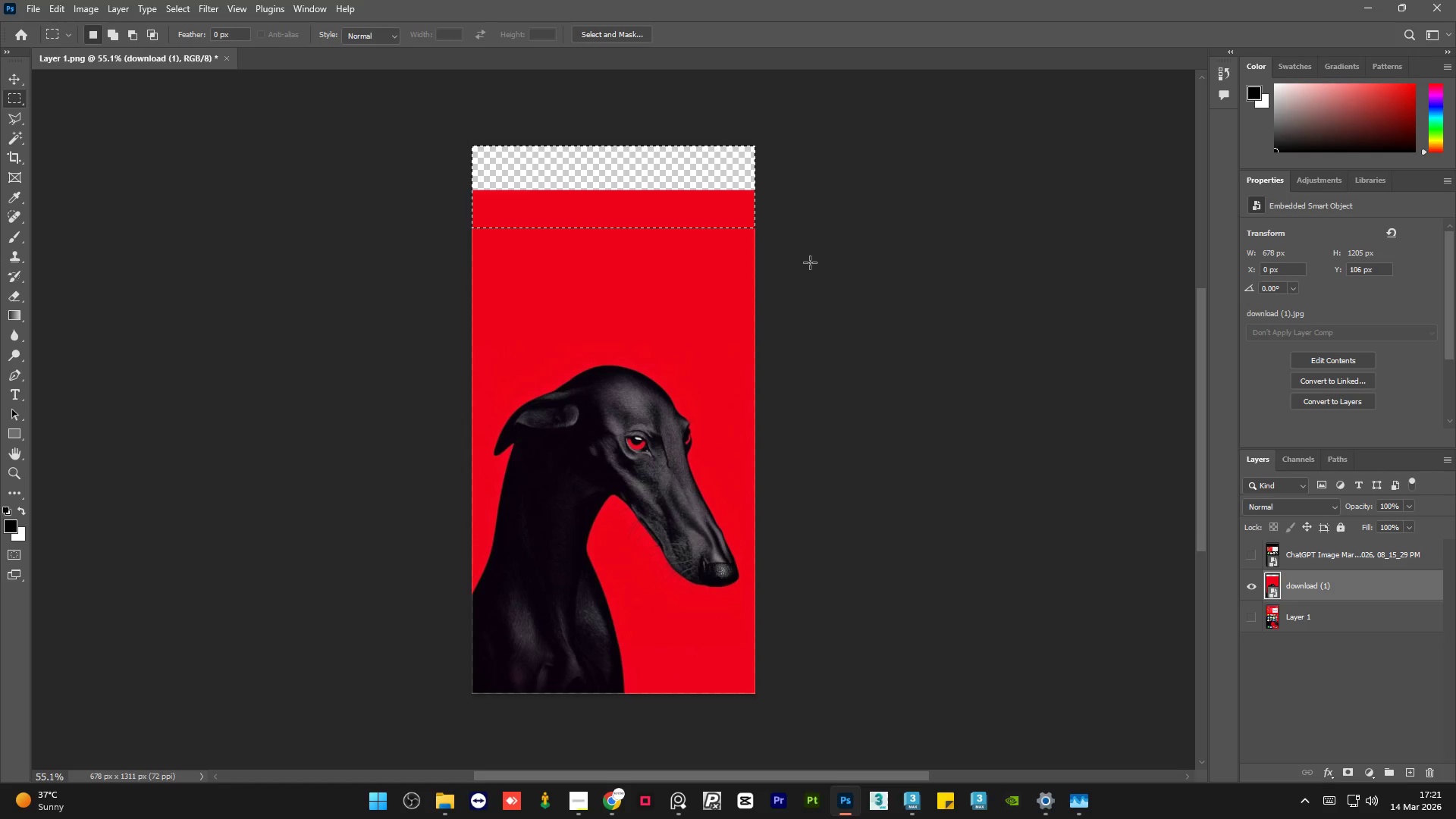 
key(Shift+F5)
 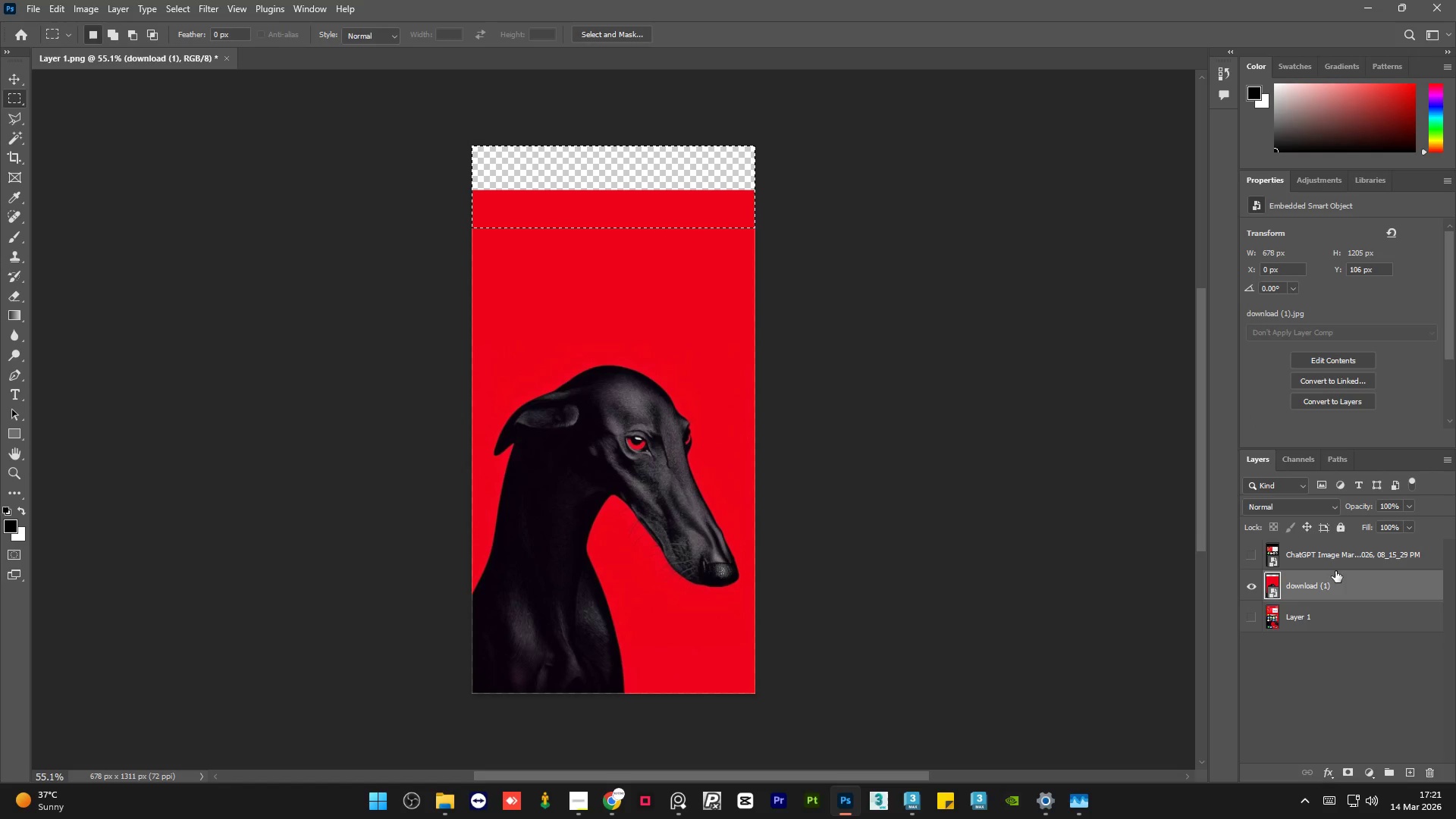 
right_click([1341, 587])
 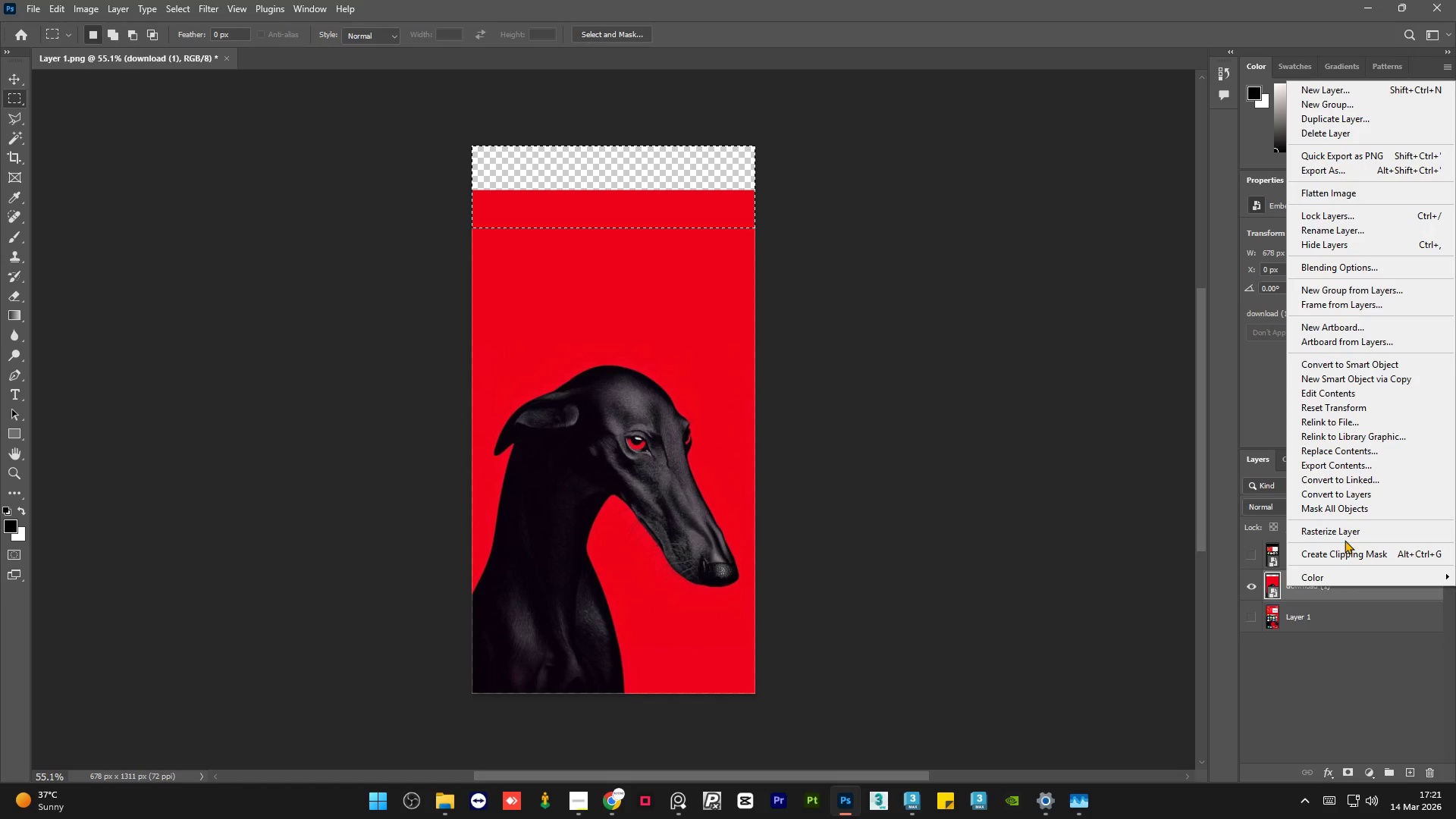 
left_click([1347, 535])
 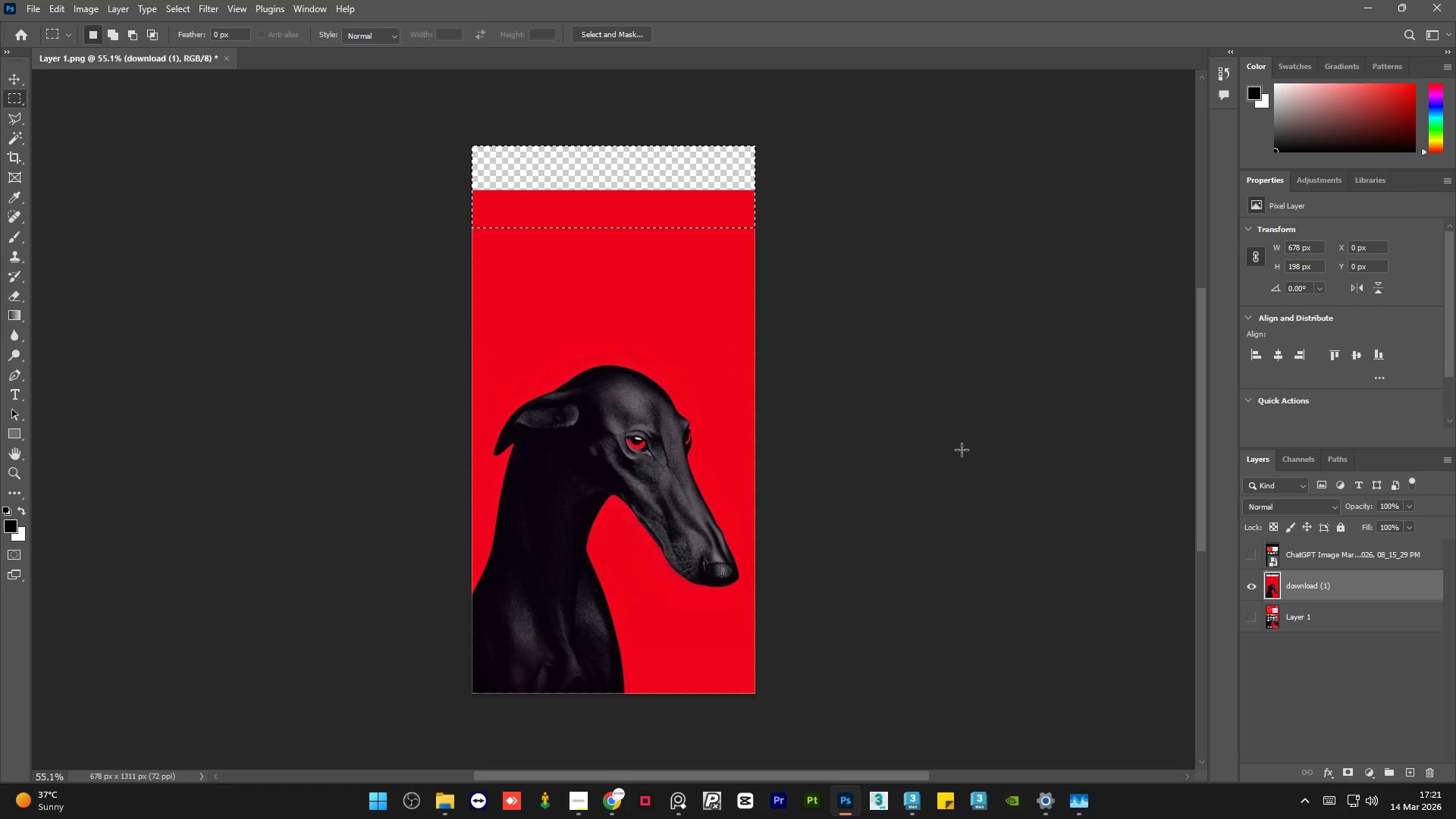 
key(Shift+F5)
 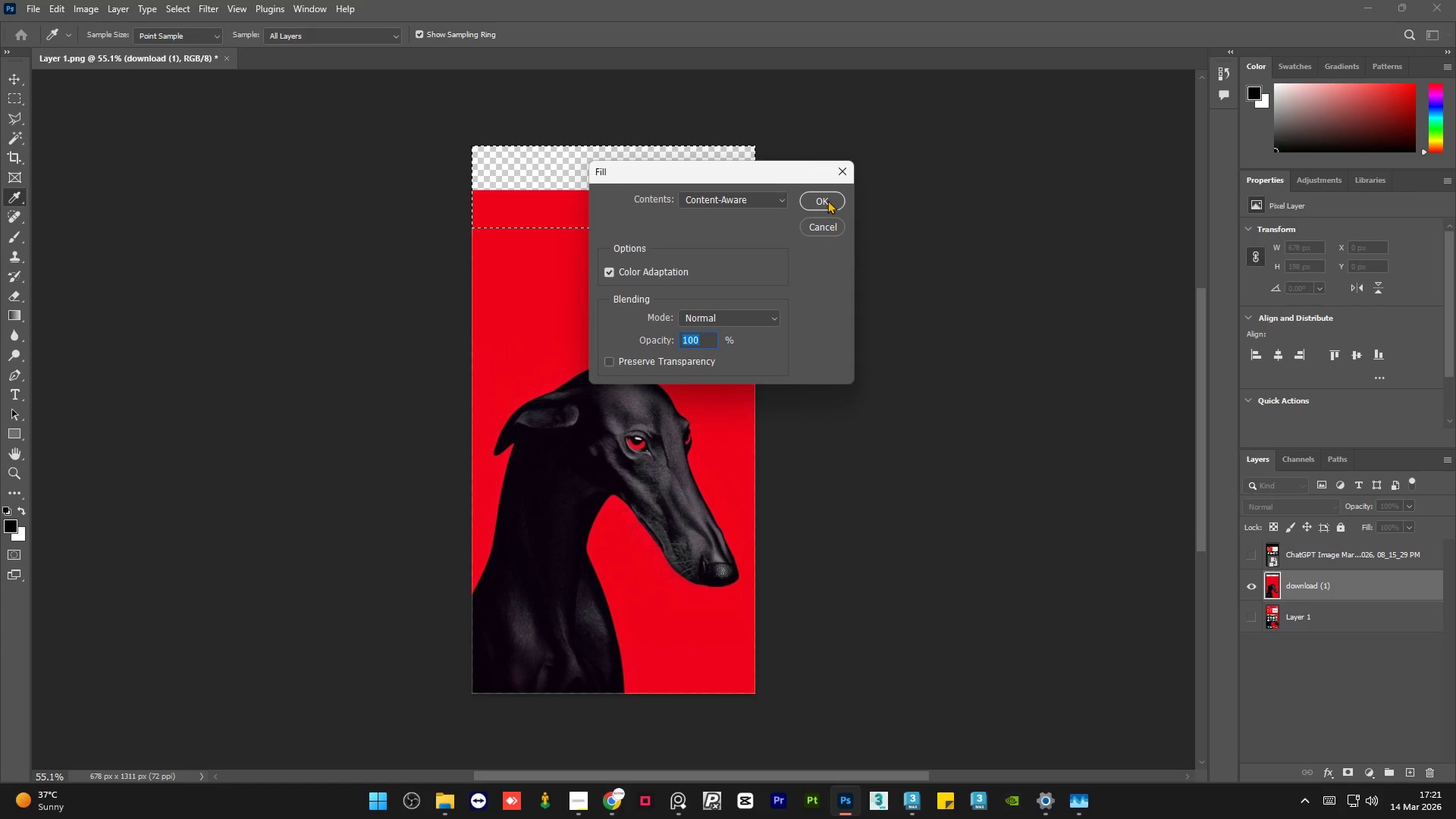 
left_click([827, 197])
 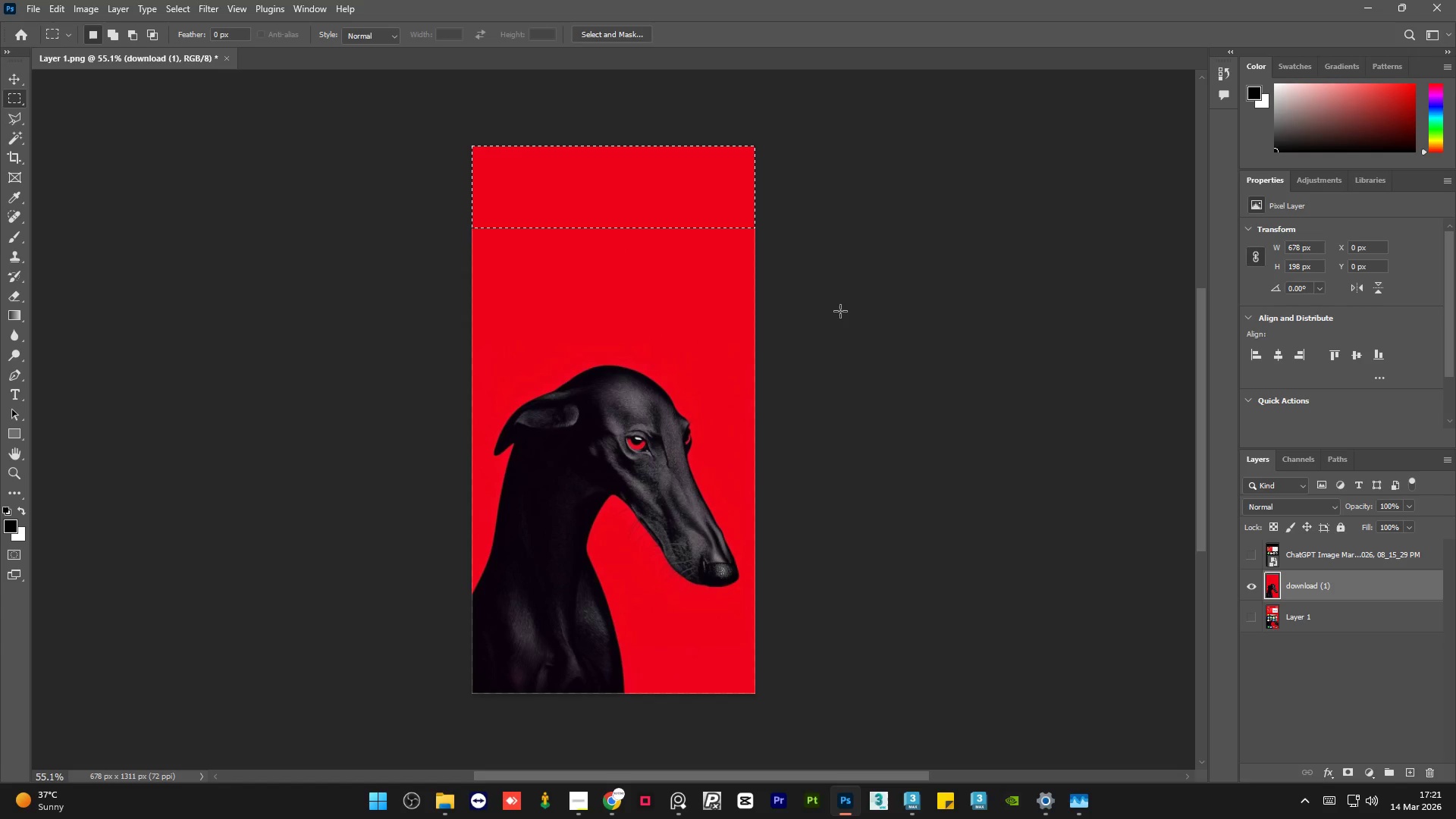 
key(Control+D)
 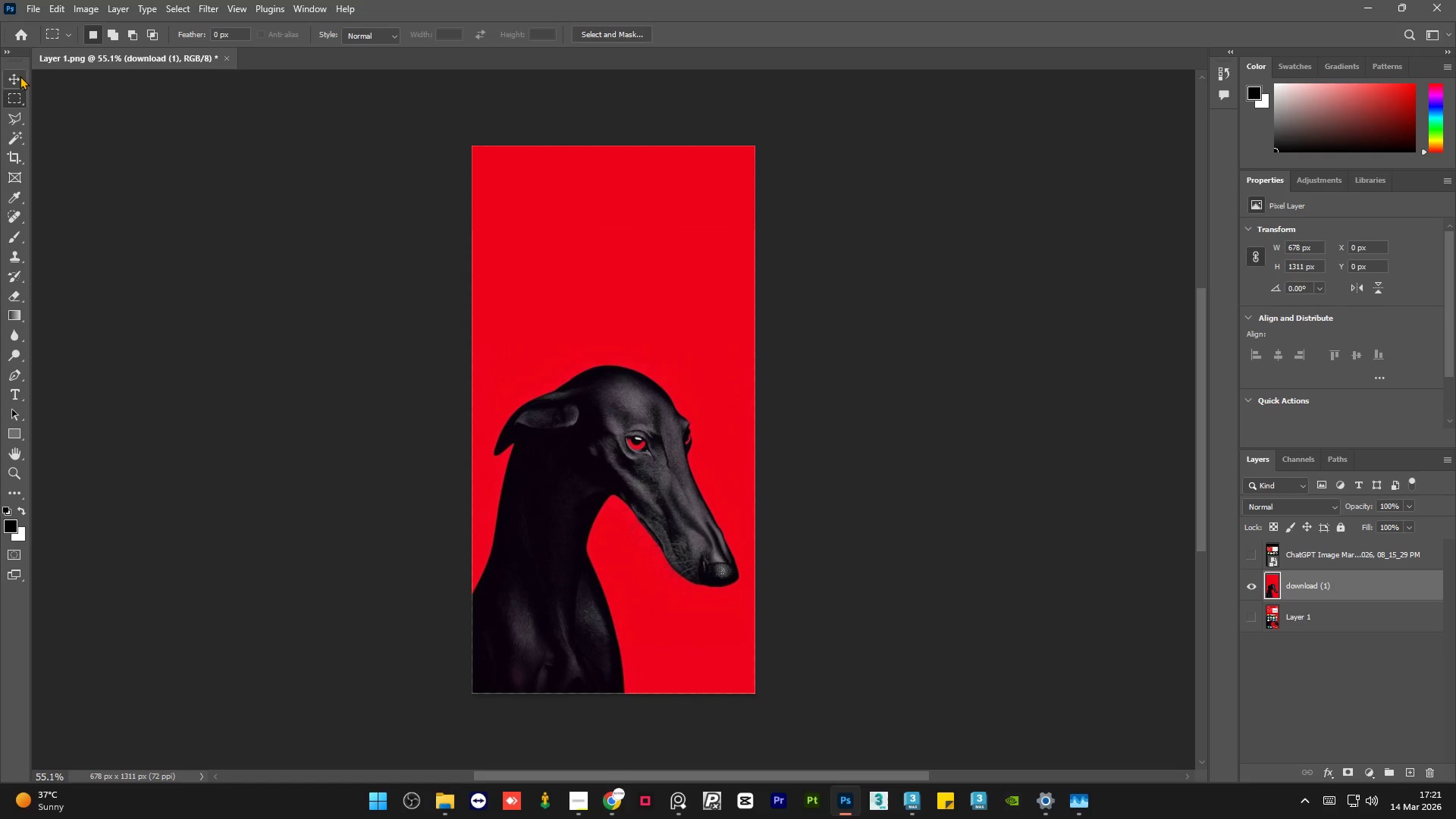 
left_click([20, 76])
 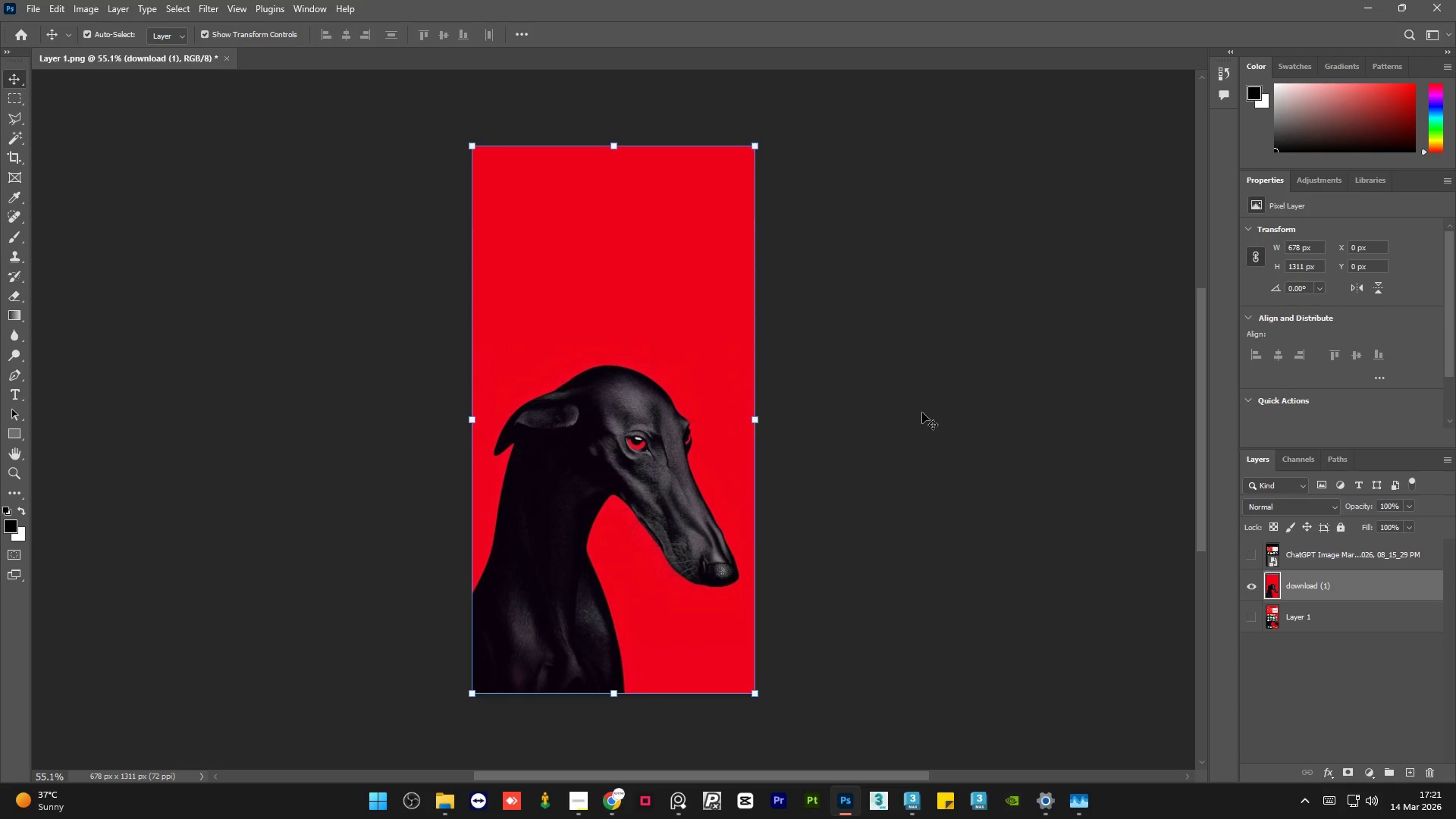 
left_click([922, 413])
 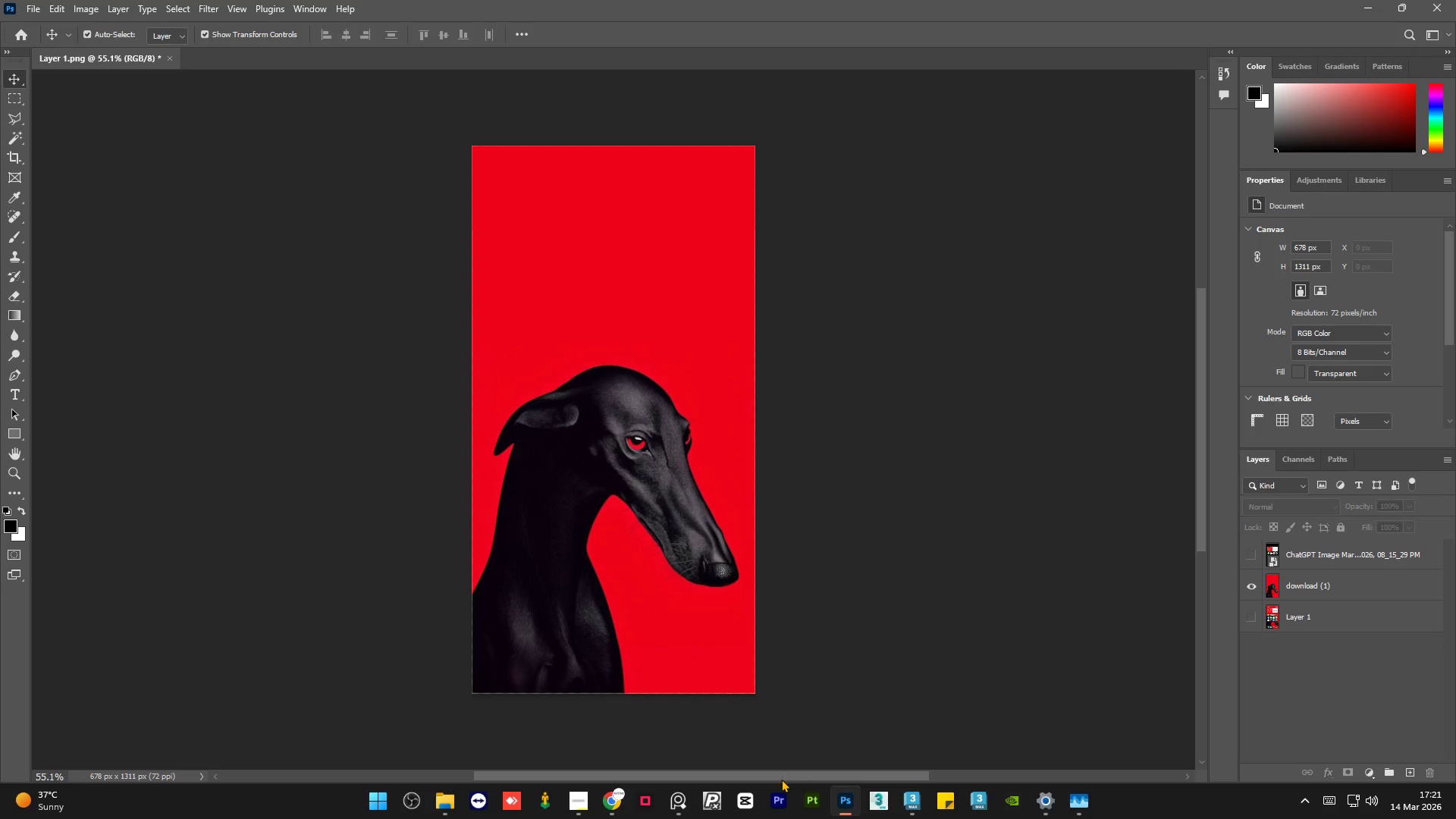 
left_click_drag(start_coordinate=[782, 775], to_coordinate=[757, 772])
 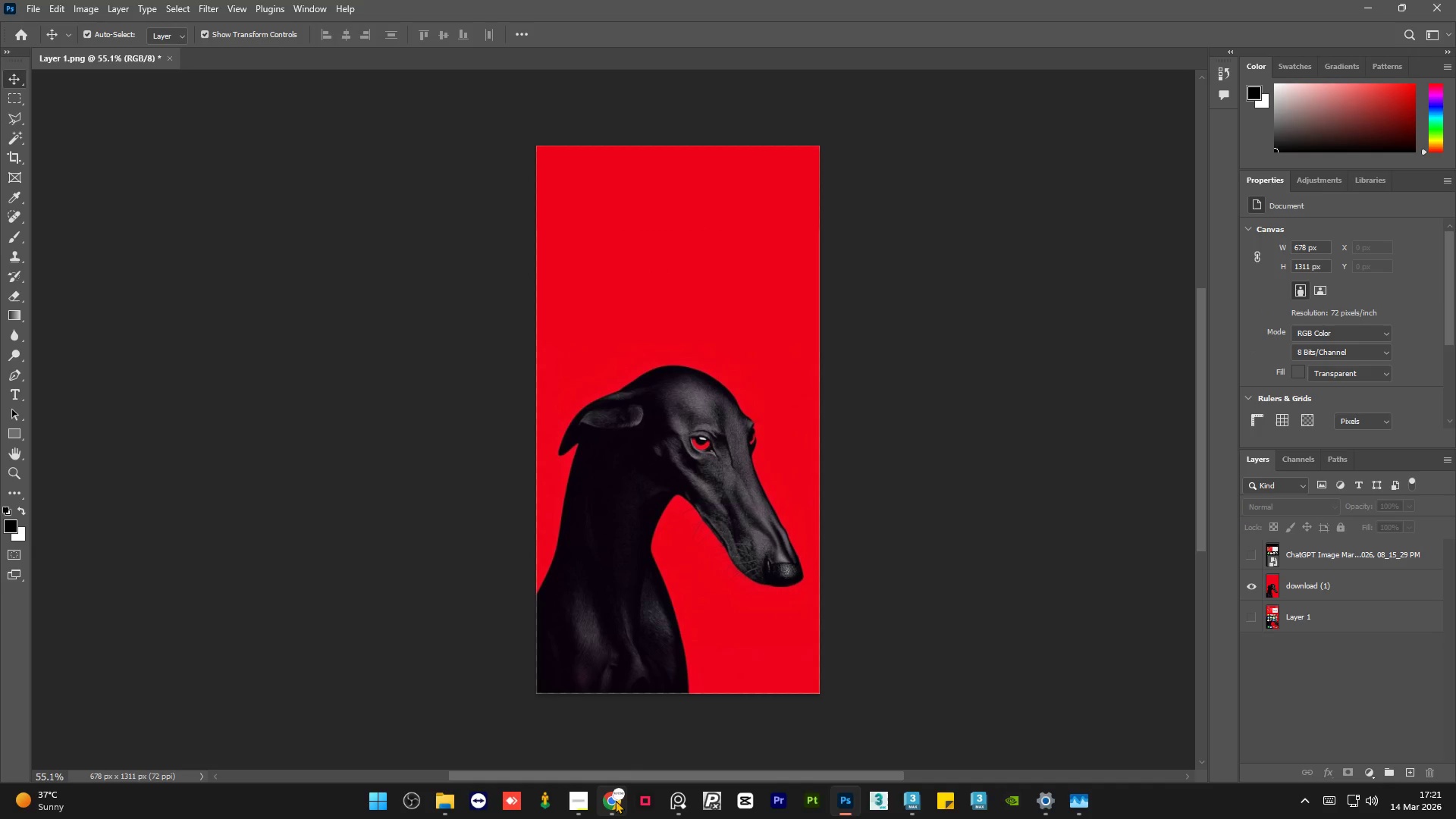 
left_click([615, 801])
 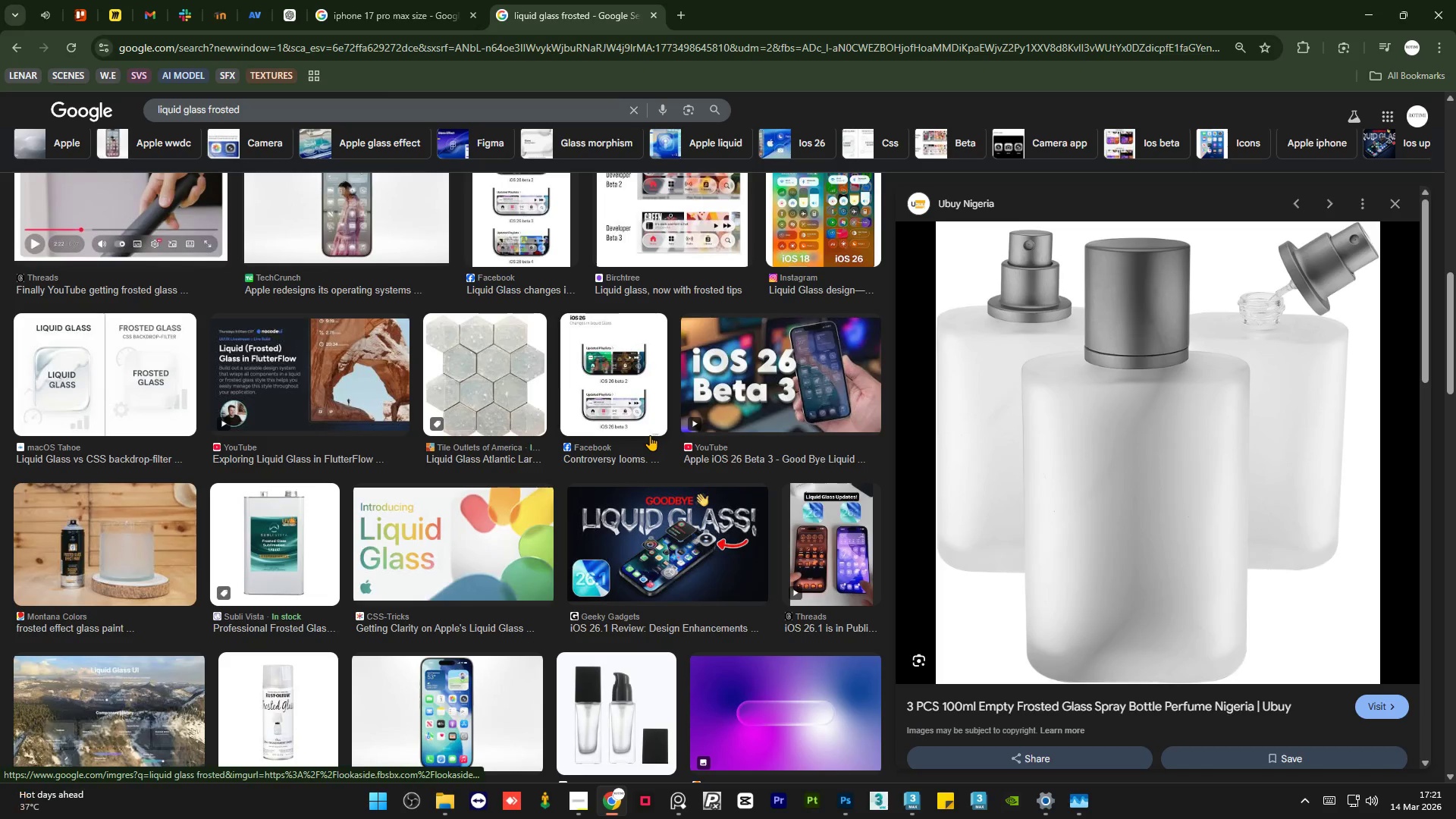 
scroll: coordinate [651, 435], scroll_direction: up, amount: 10.0
 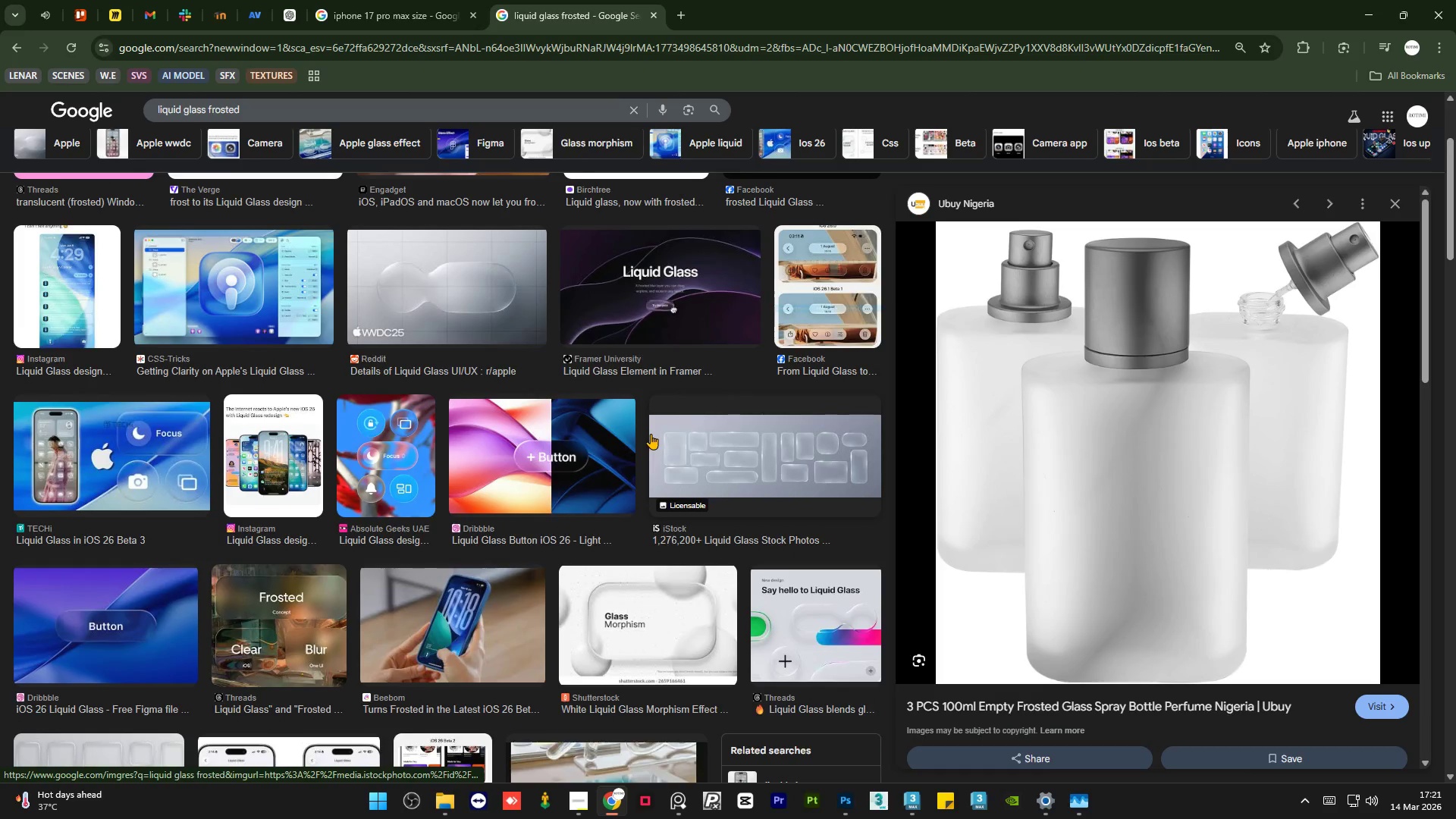 
scroll: coordinate [651, 433], scroll_direction: none, amount: 0.0
 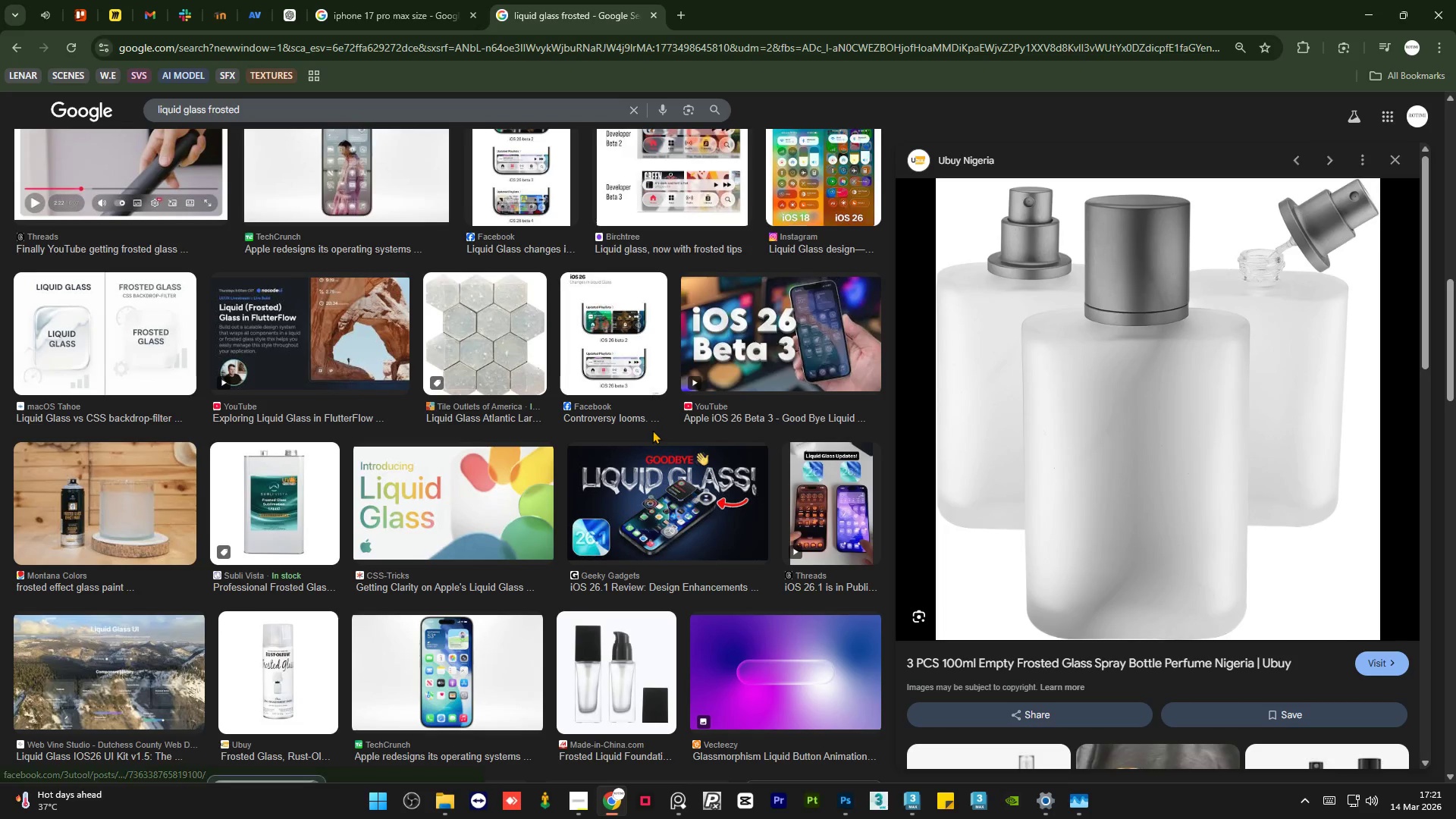 
scroll: coordinate [652, 430], scroll_direction: down, amount: 5.0
 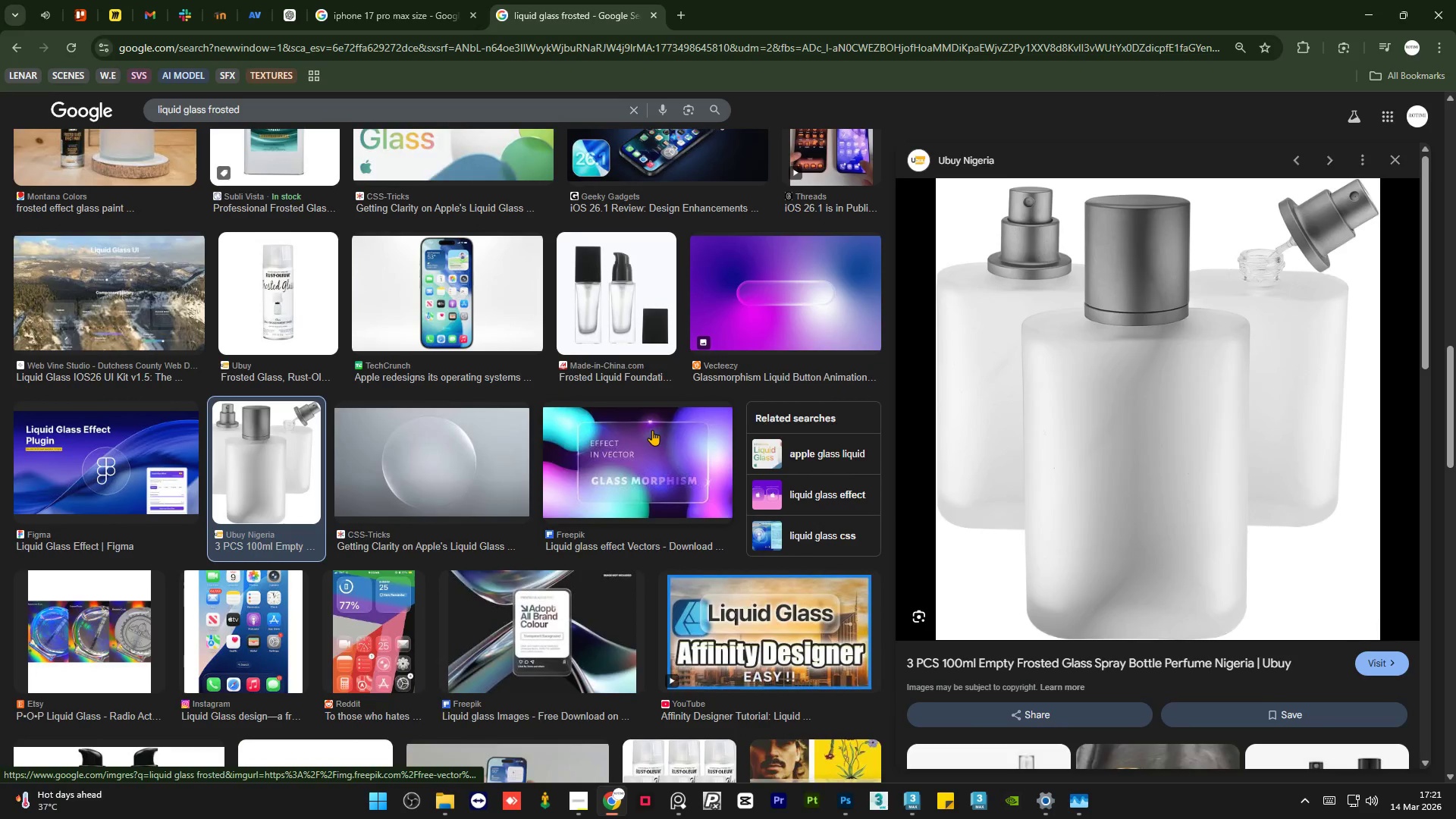 
scroll: coordinate [652, 430], scroll_direction: up, amount: 2.0
 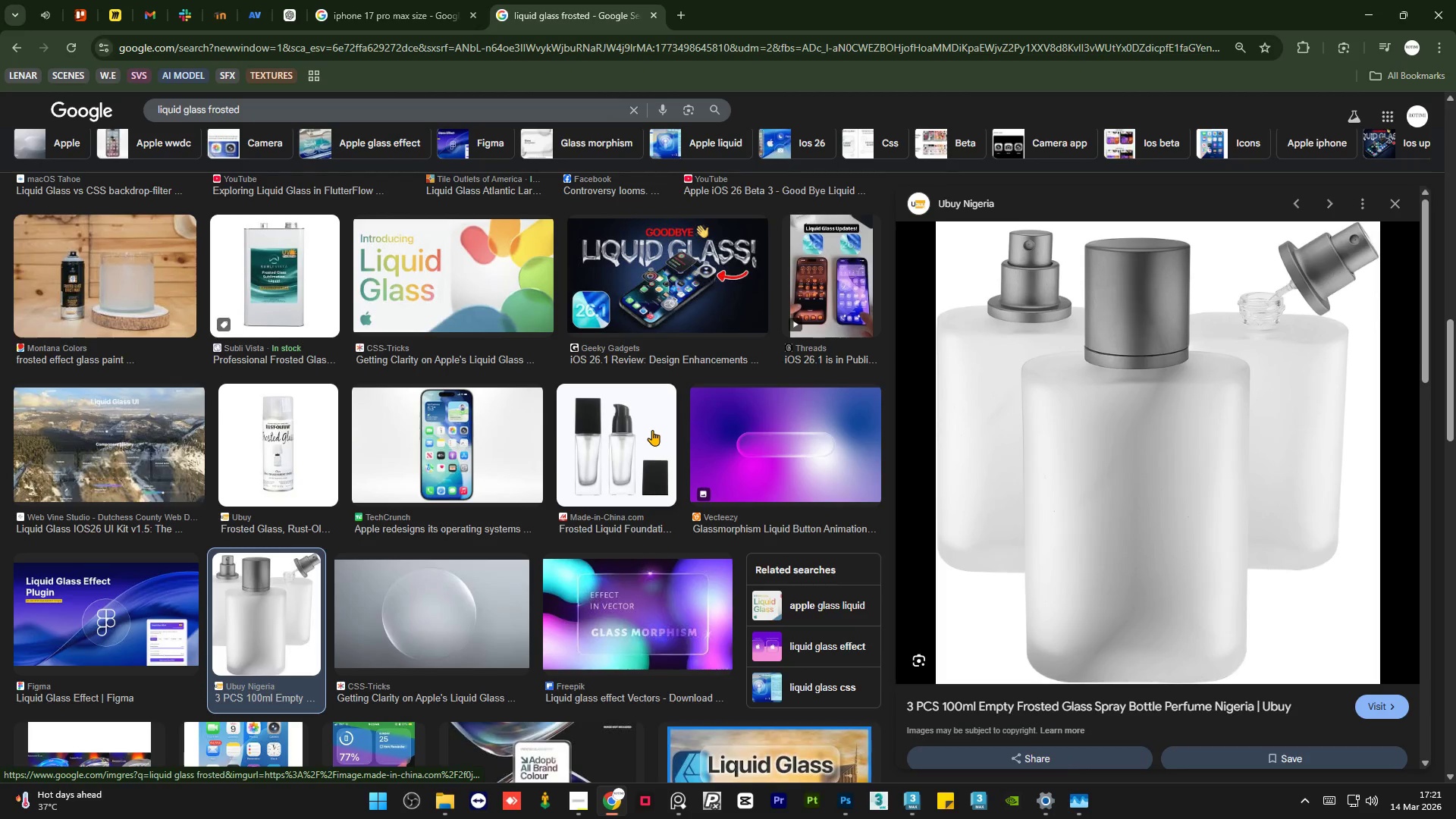 
scroll: coordinate [652, 430], scroll_direction: down, amount: 20.0
 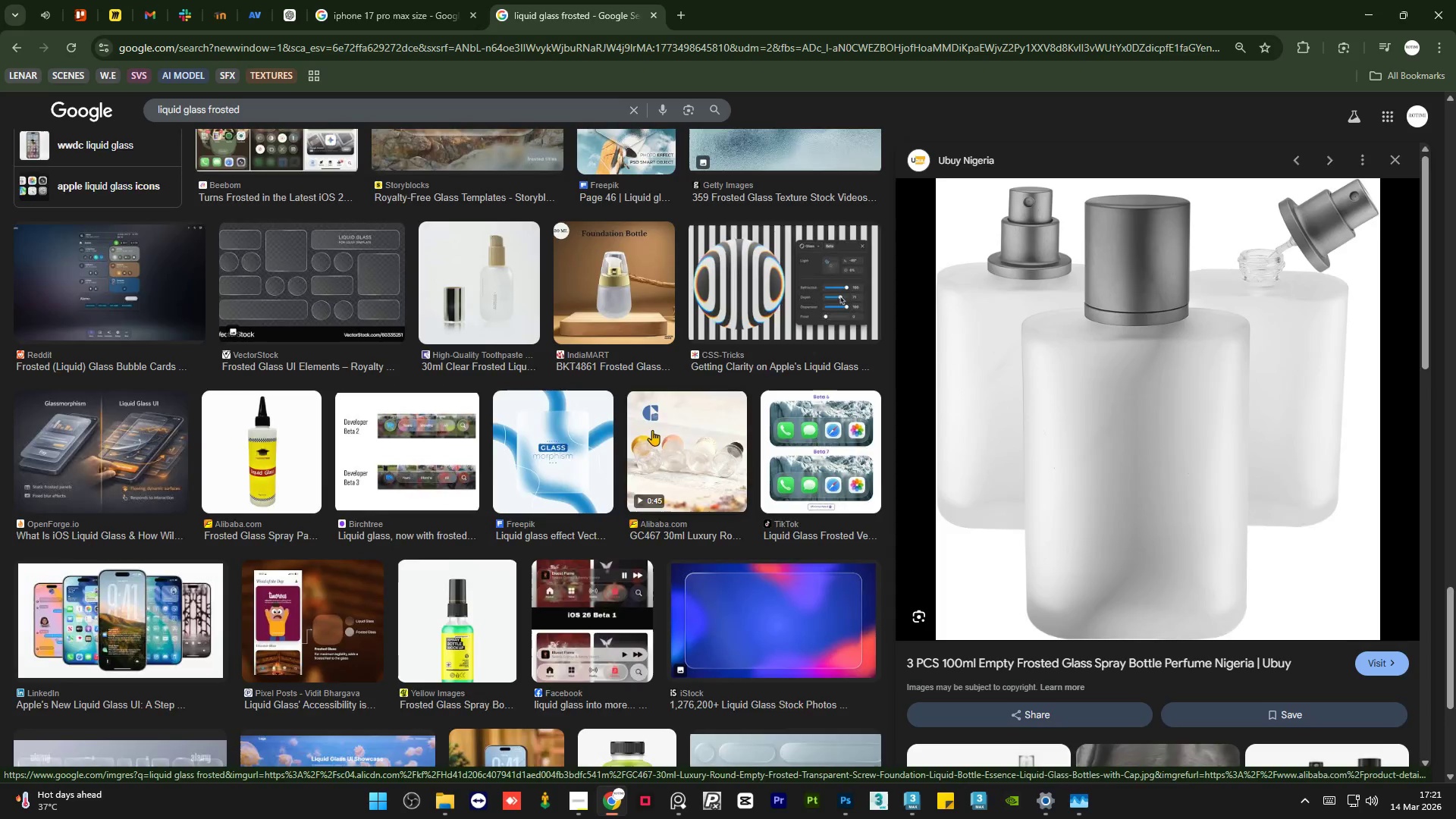 
scroll: coordinate [653, 428], scroll_direction: up, amount: 51.0
 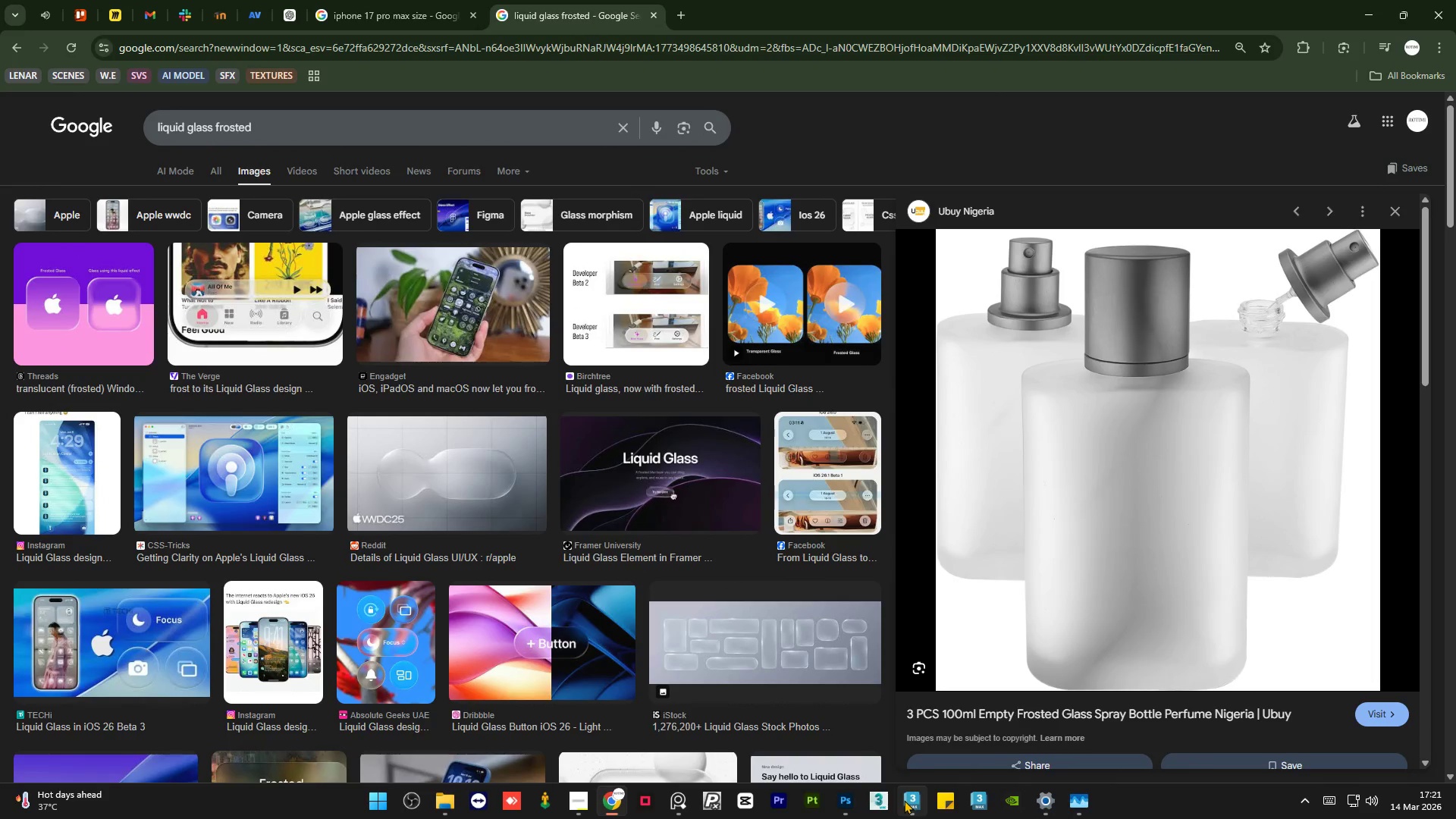 
left_click([904, 800])
 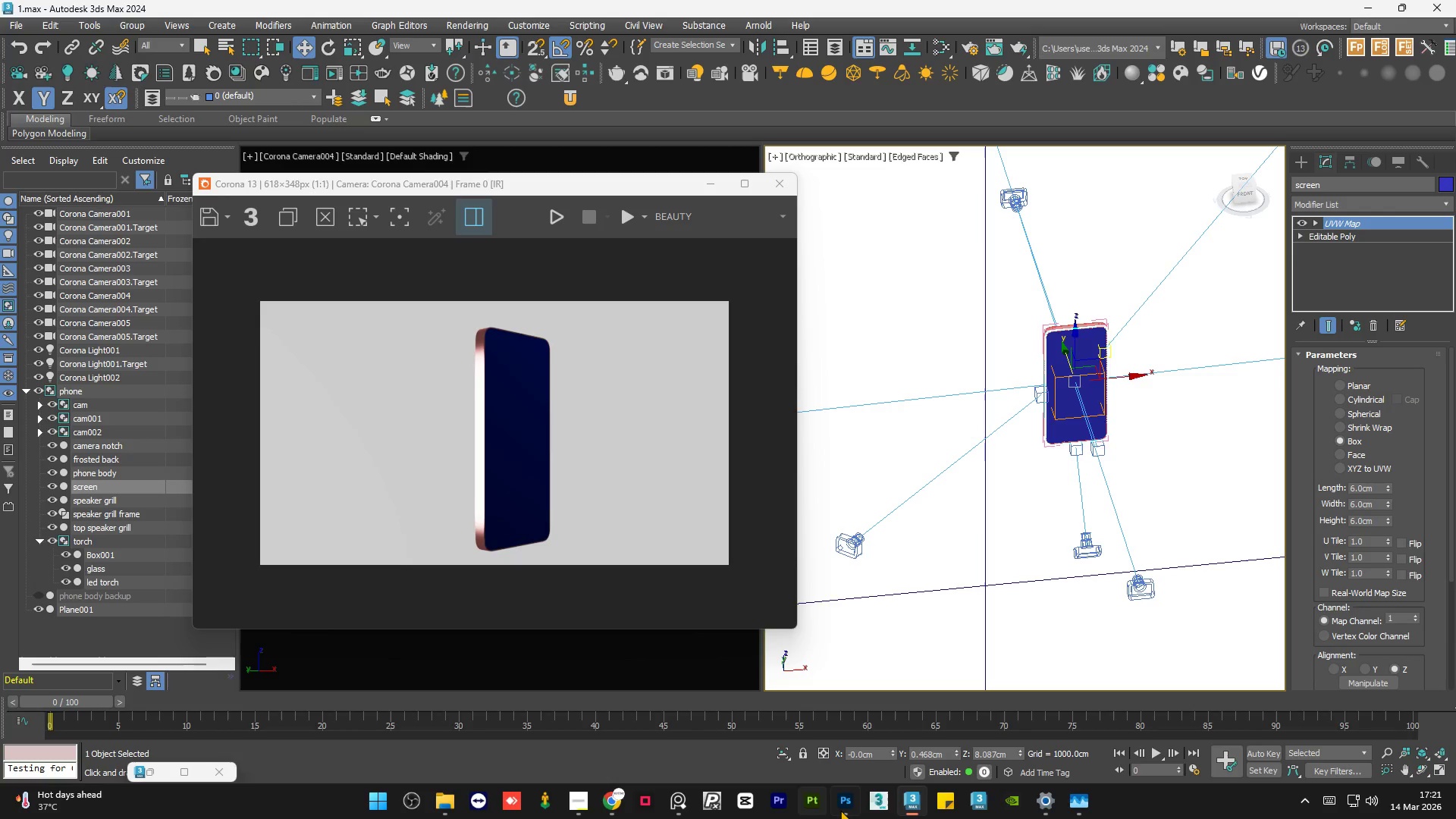 
left_click([849, 811])
 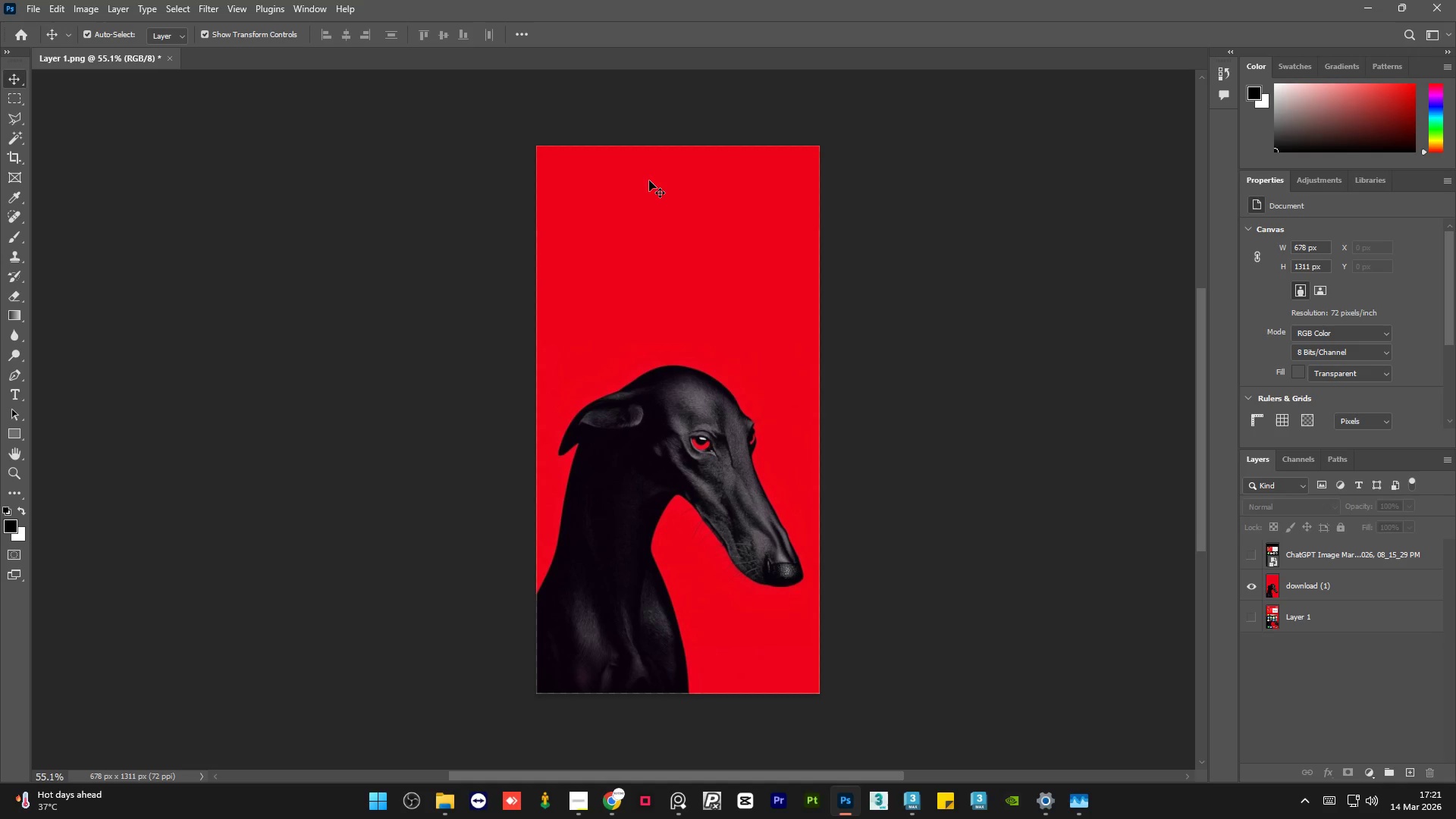 
wait(6.89)
 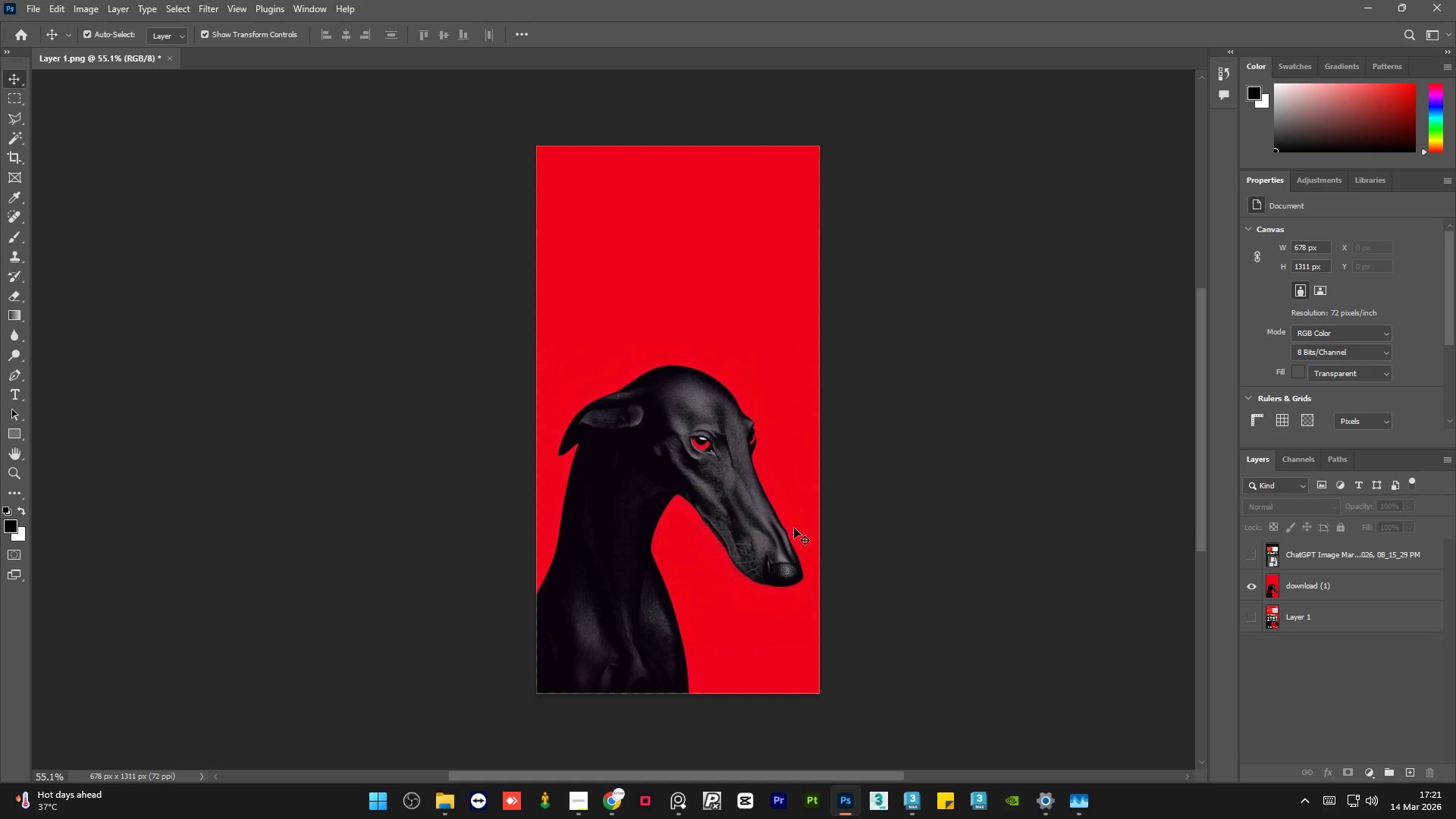 
left_click([1252, 613])
 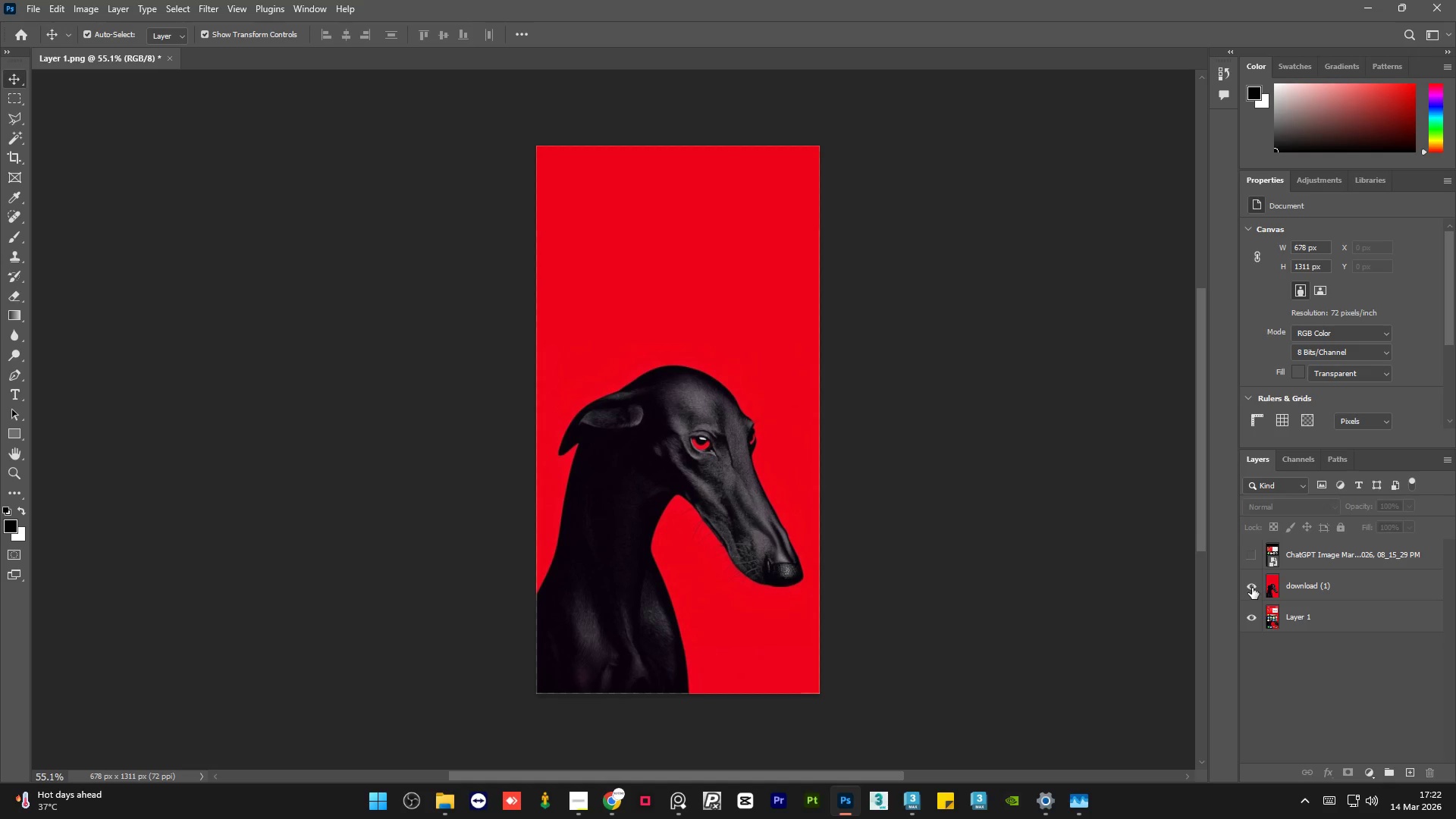 
left_click([1252, 588])
 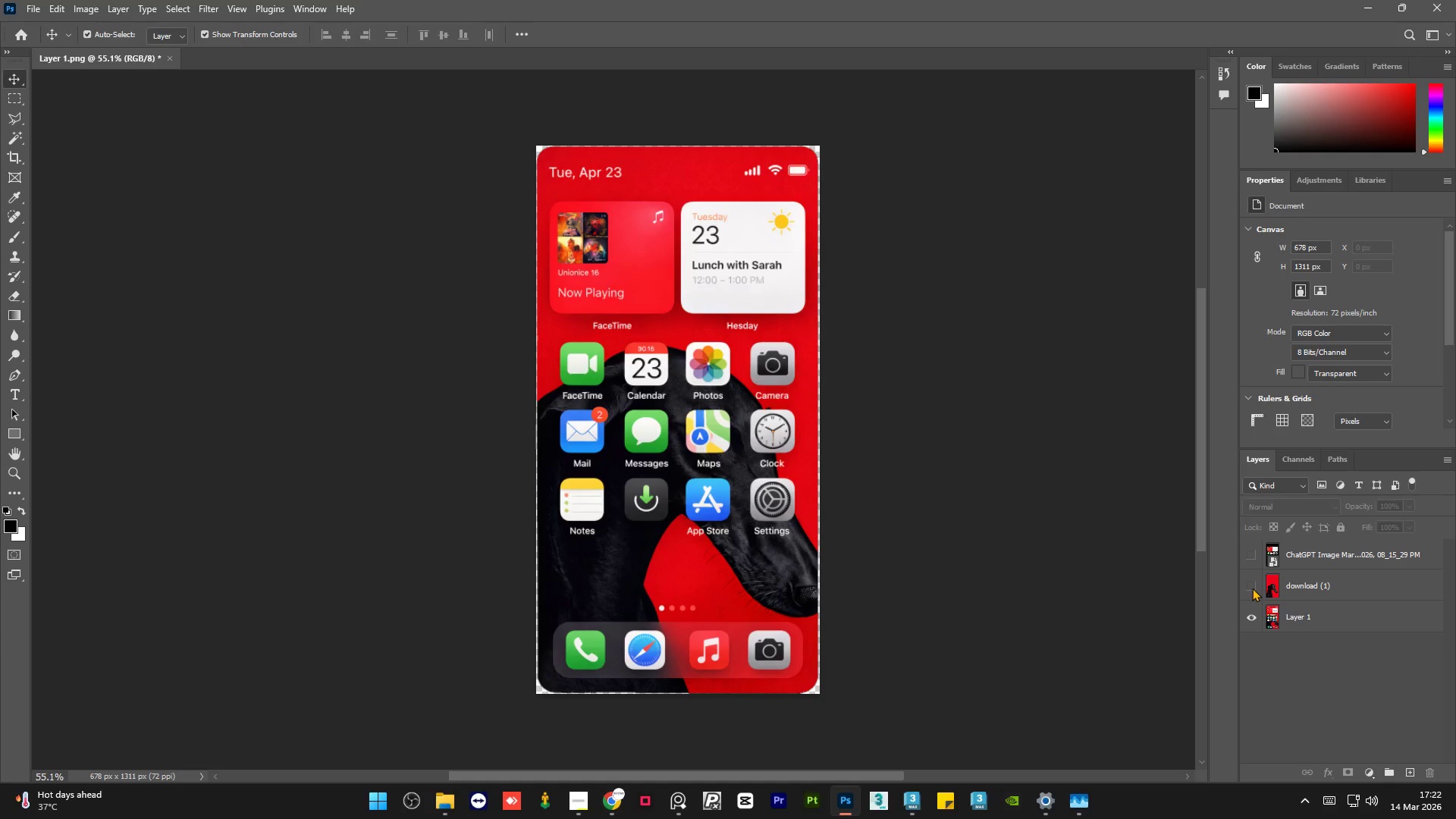 
left_click([1252, 588])
 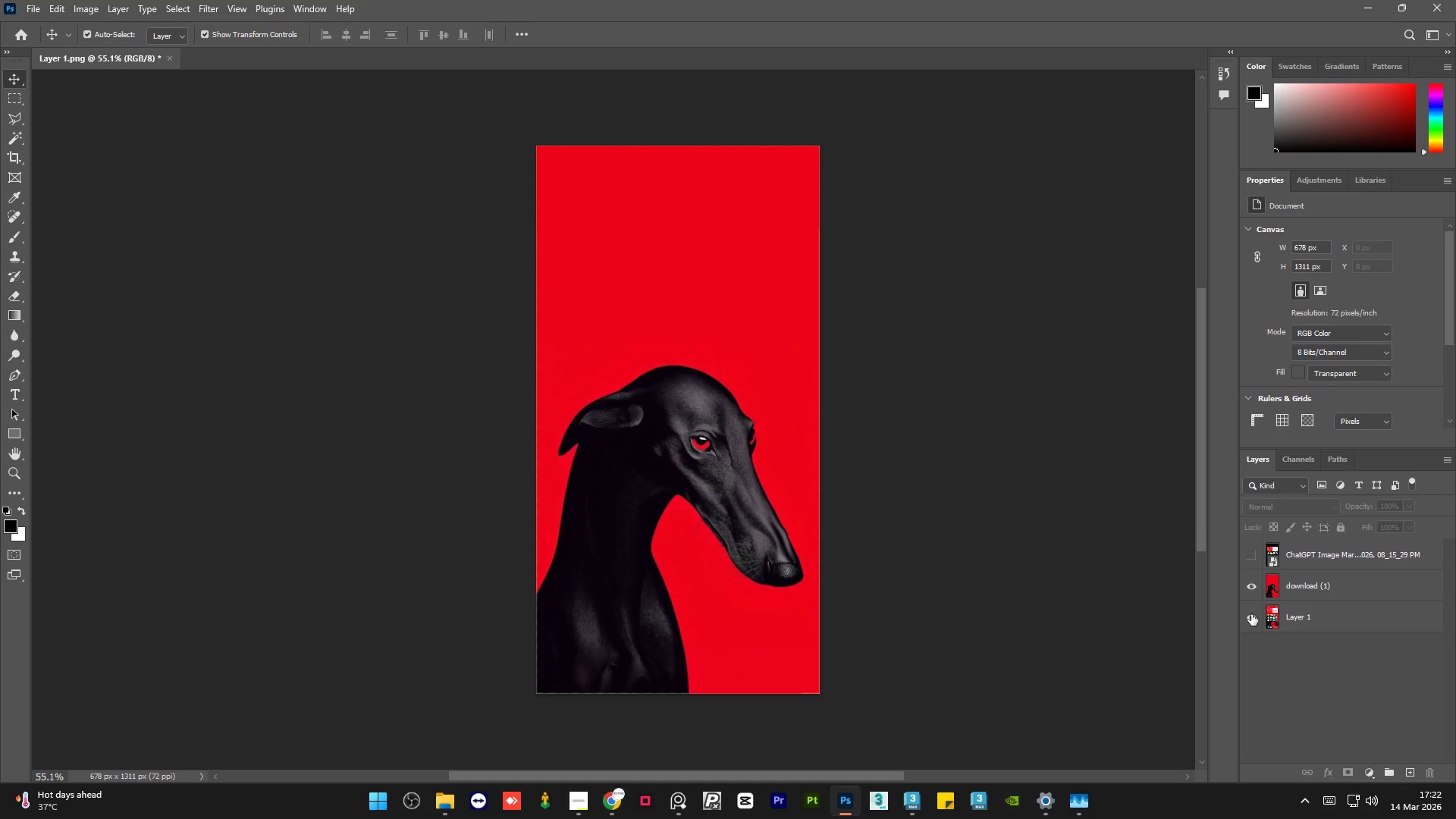 
left_click([1251, 614])
 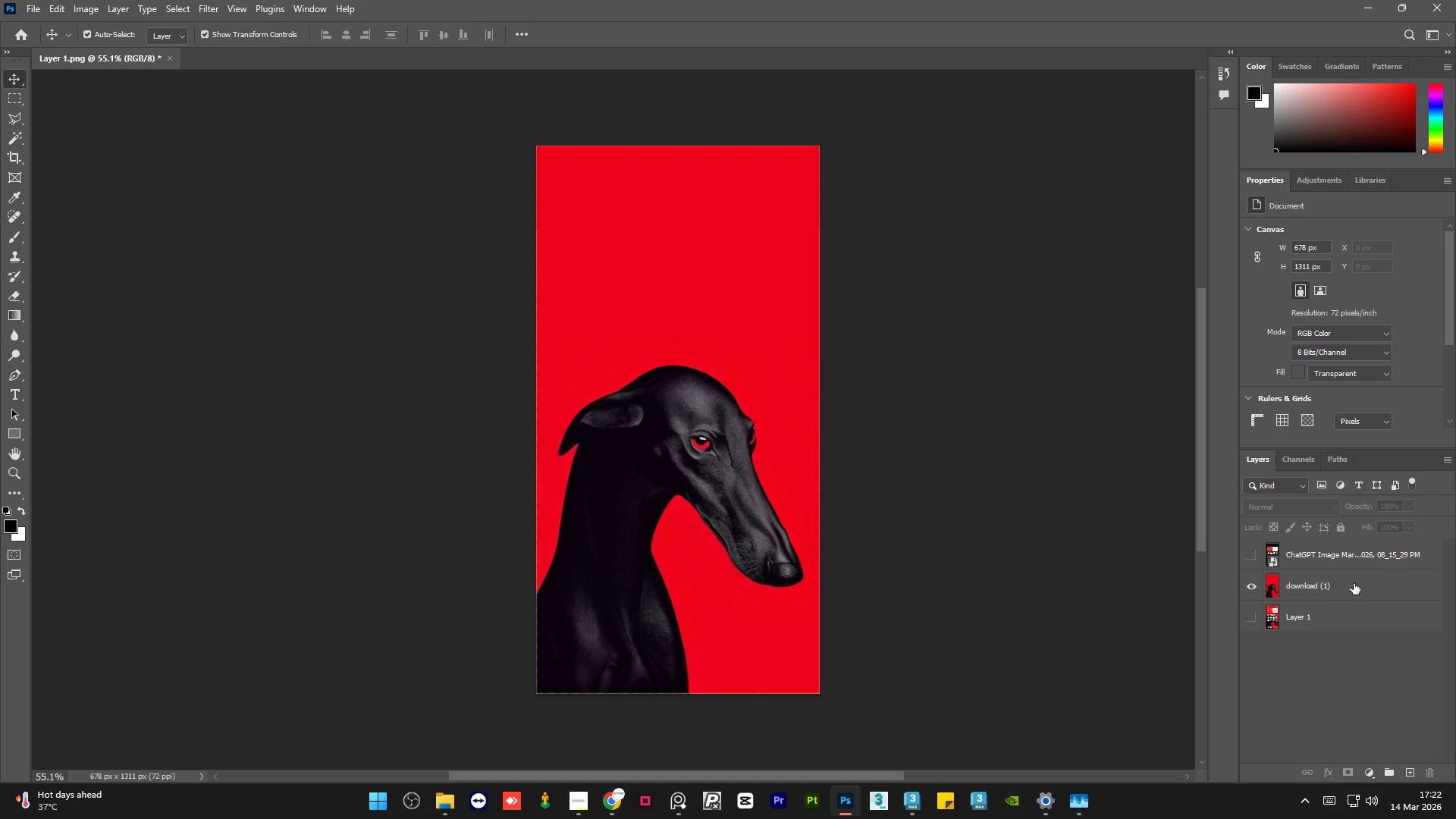 
left_click([1354, 582])
 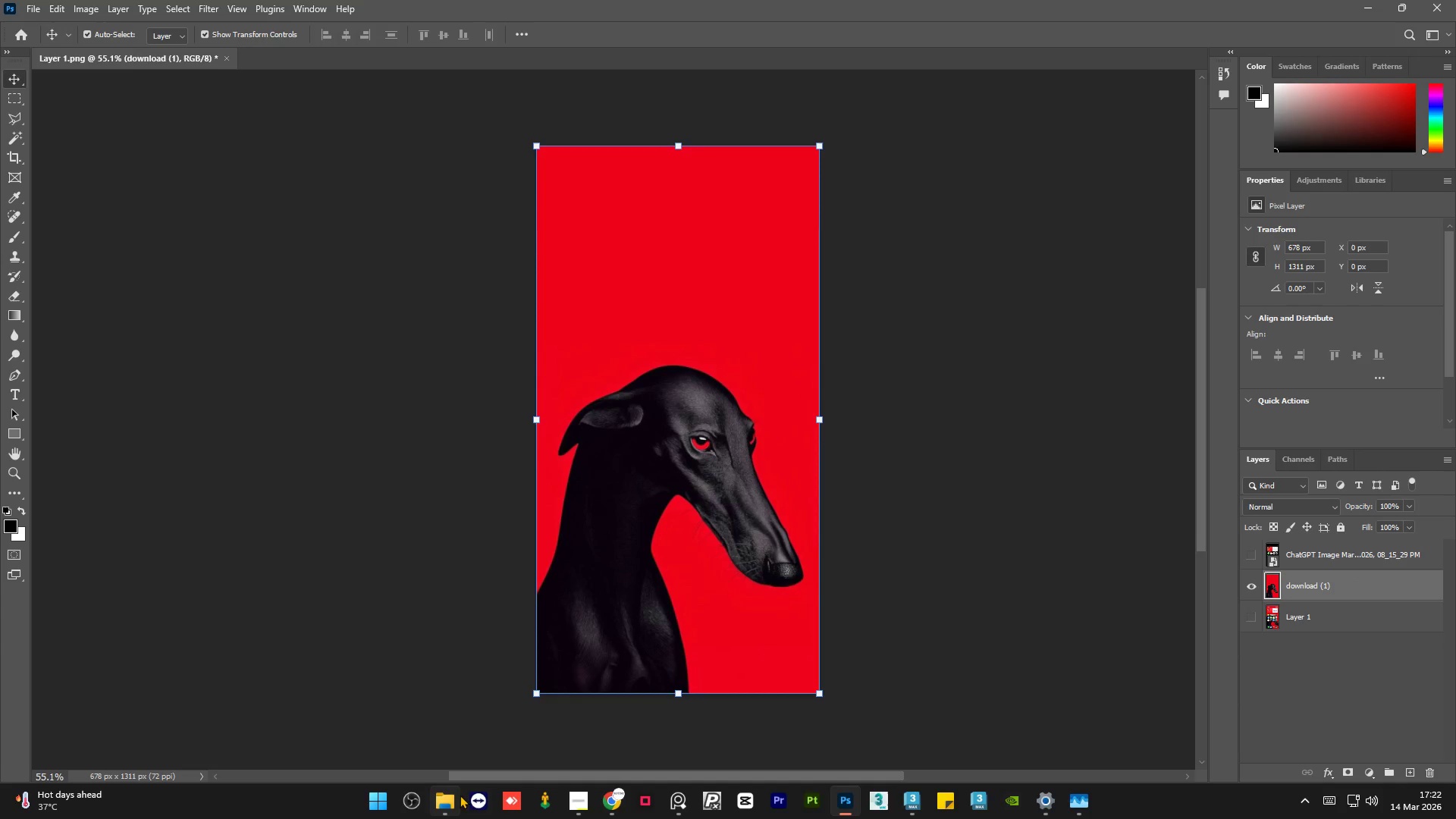 
left_click([444, 799])
 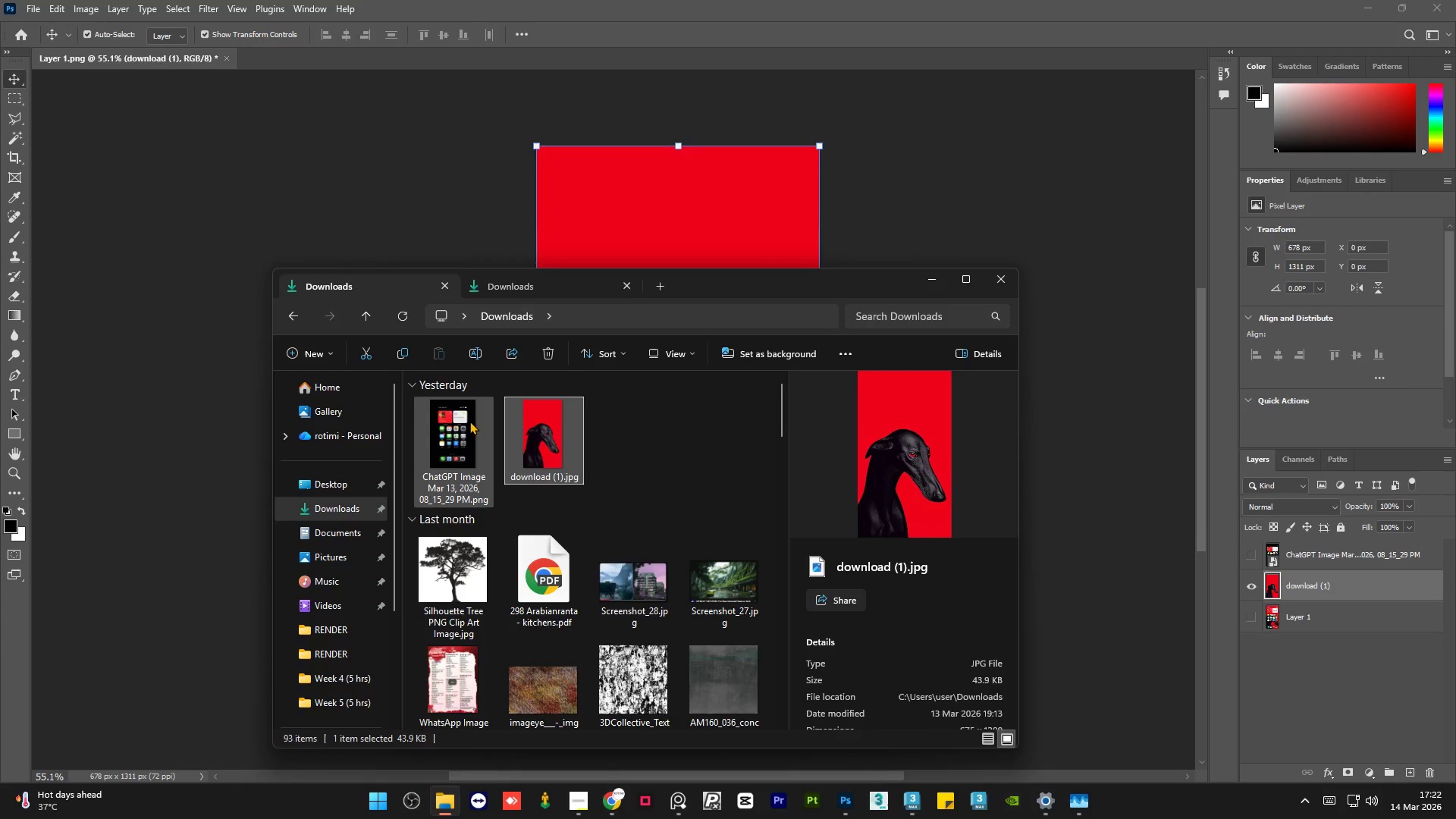 
left_click([443, 438])
 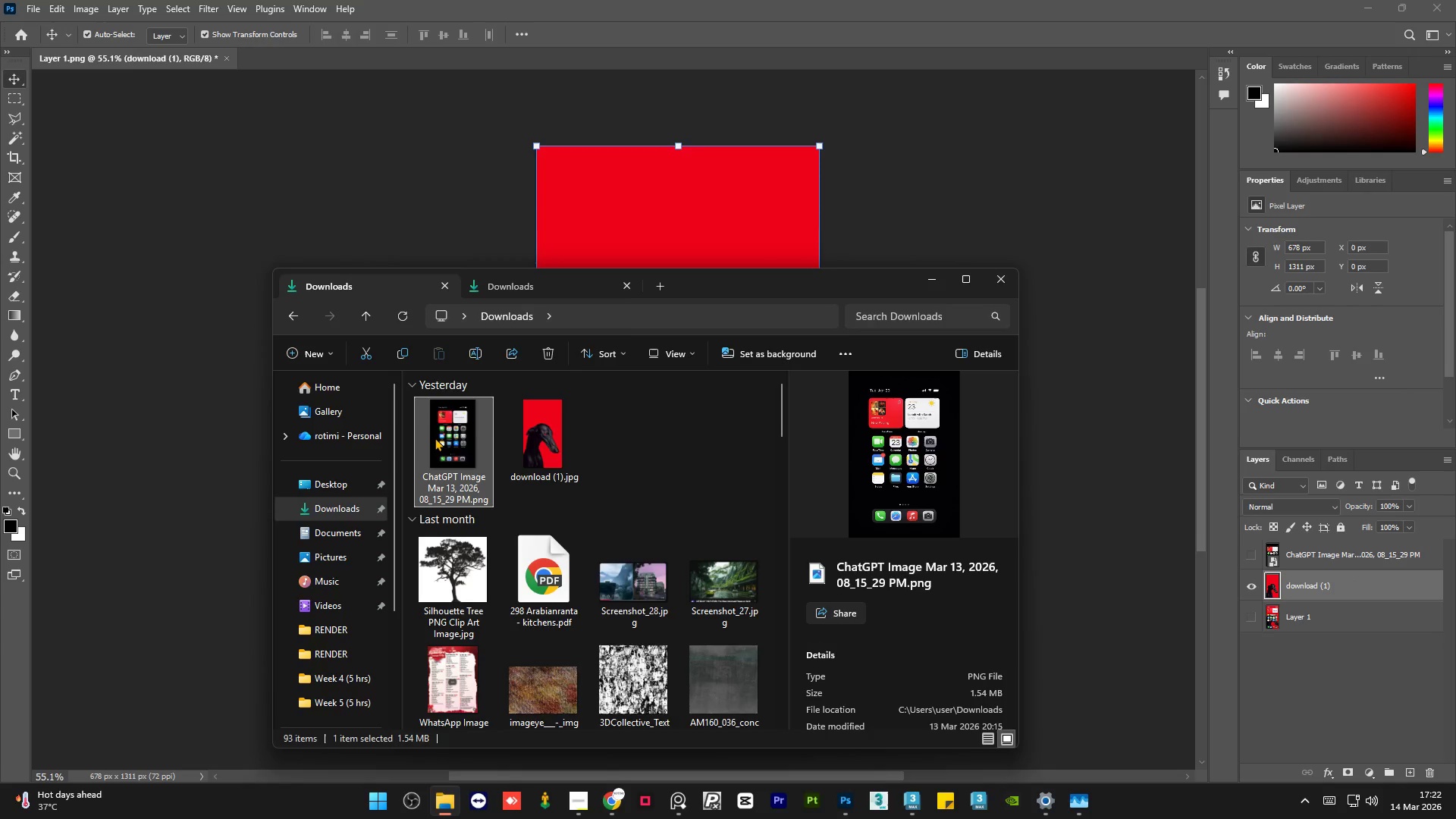 
left_click_drag(start_coordinate=[435, 438], to_coordinate=[671, 215])
 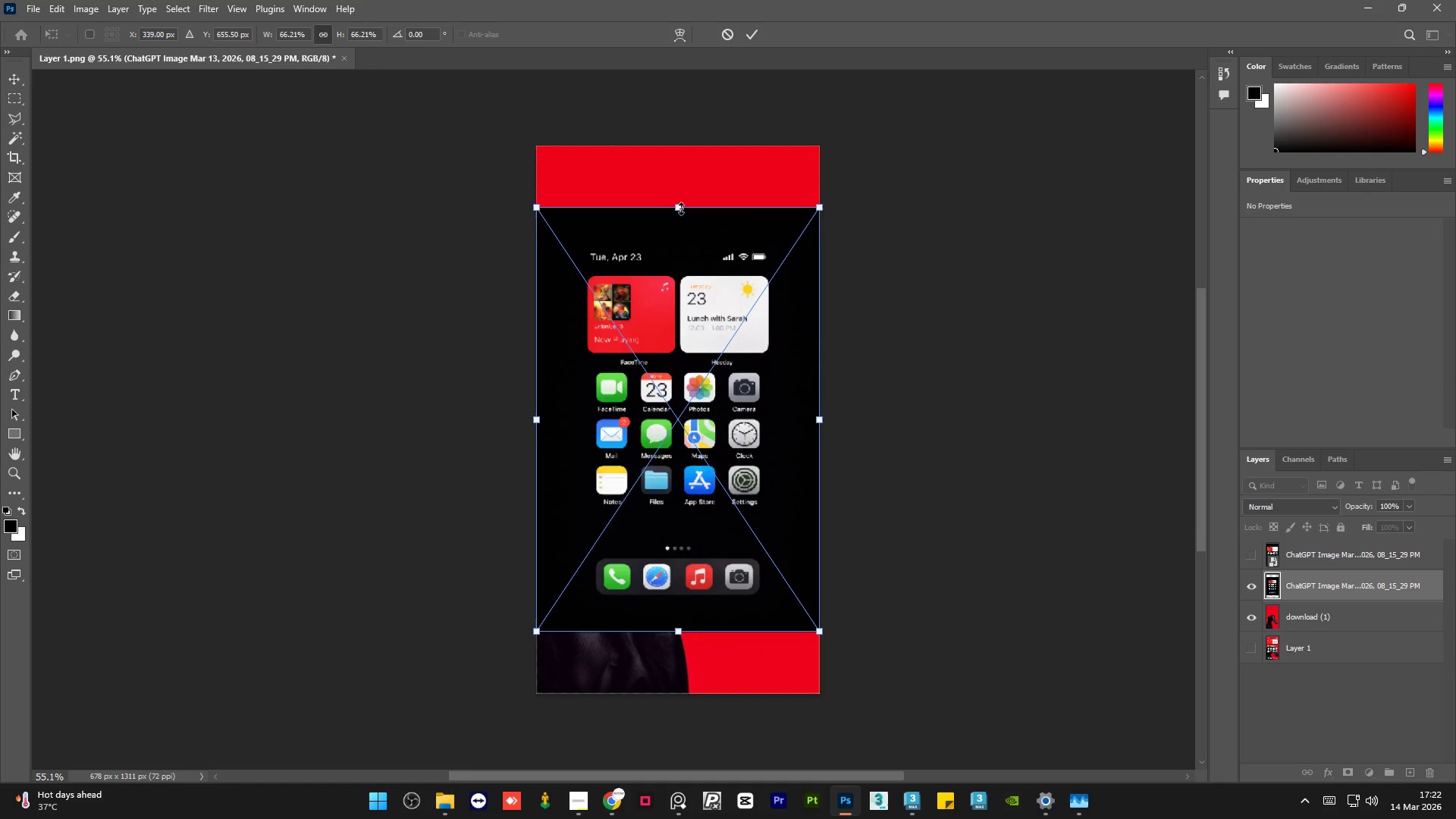 
left_click_drag(start_coordinate=[681, 209], to_coordinate=[683, 144])
 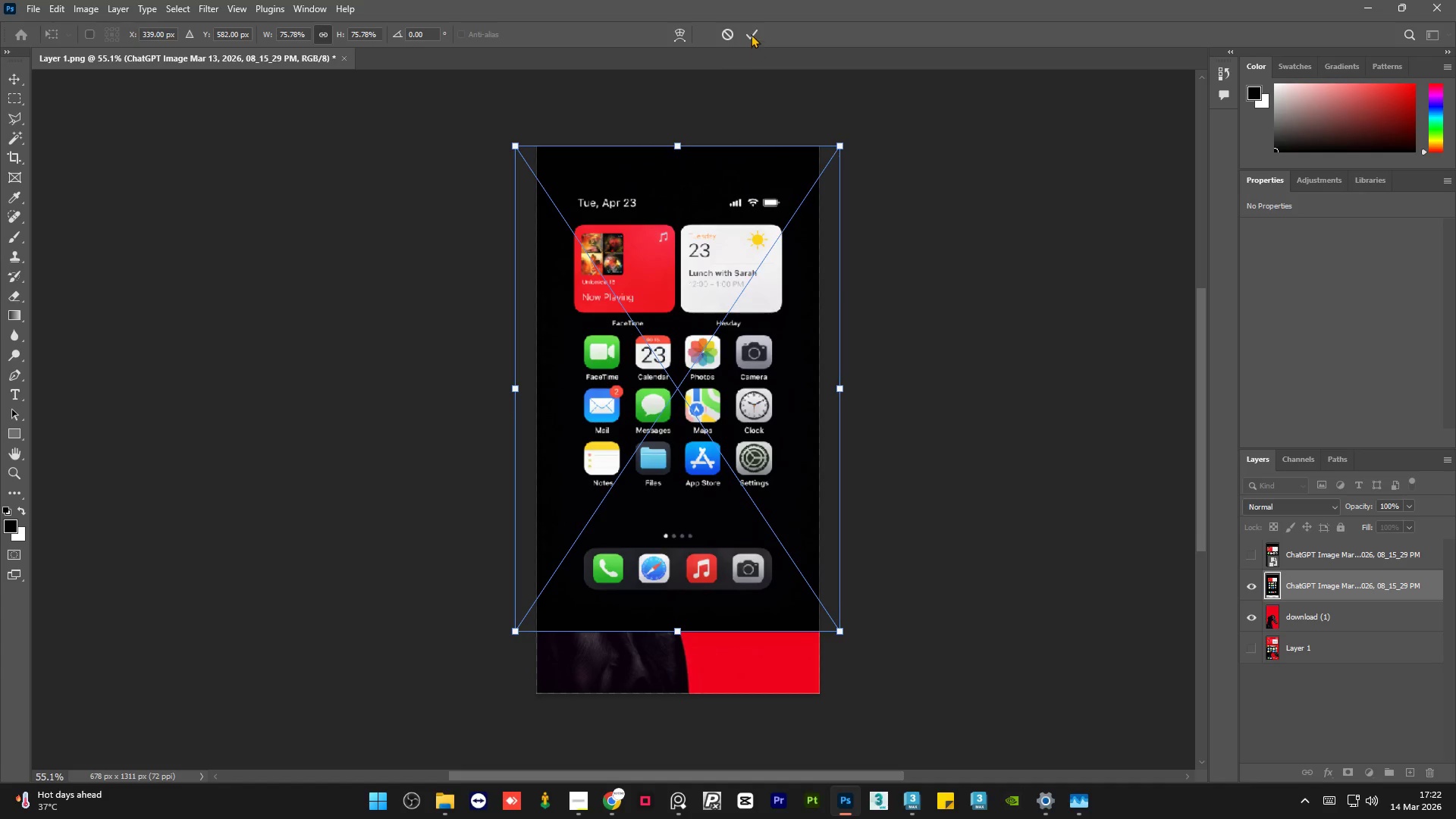 
left_click([750, 32])
 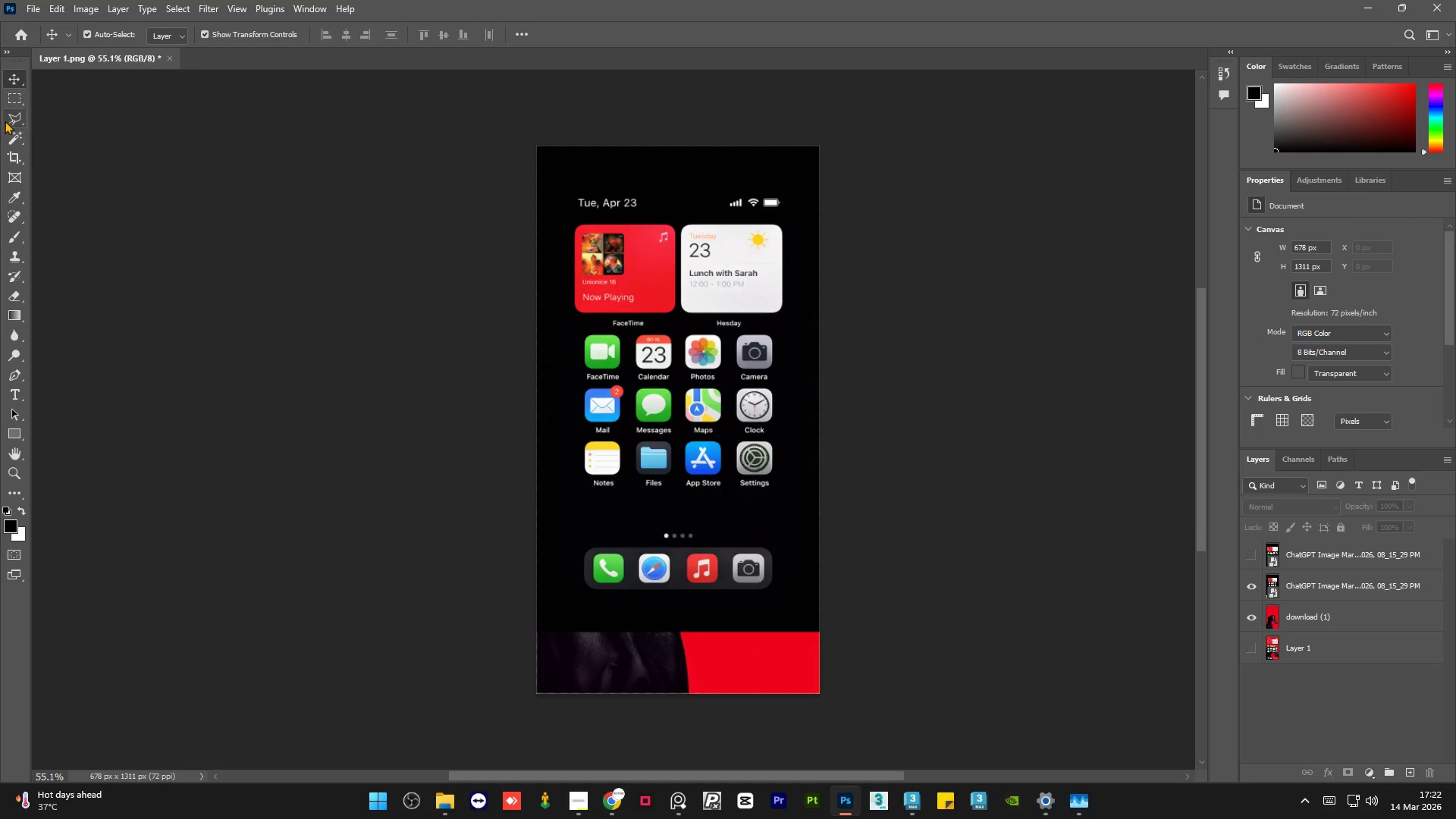 
left_click([17, 100])
 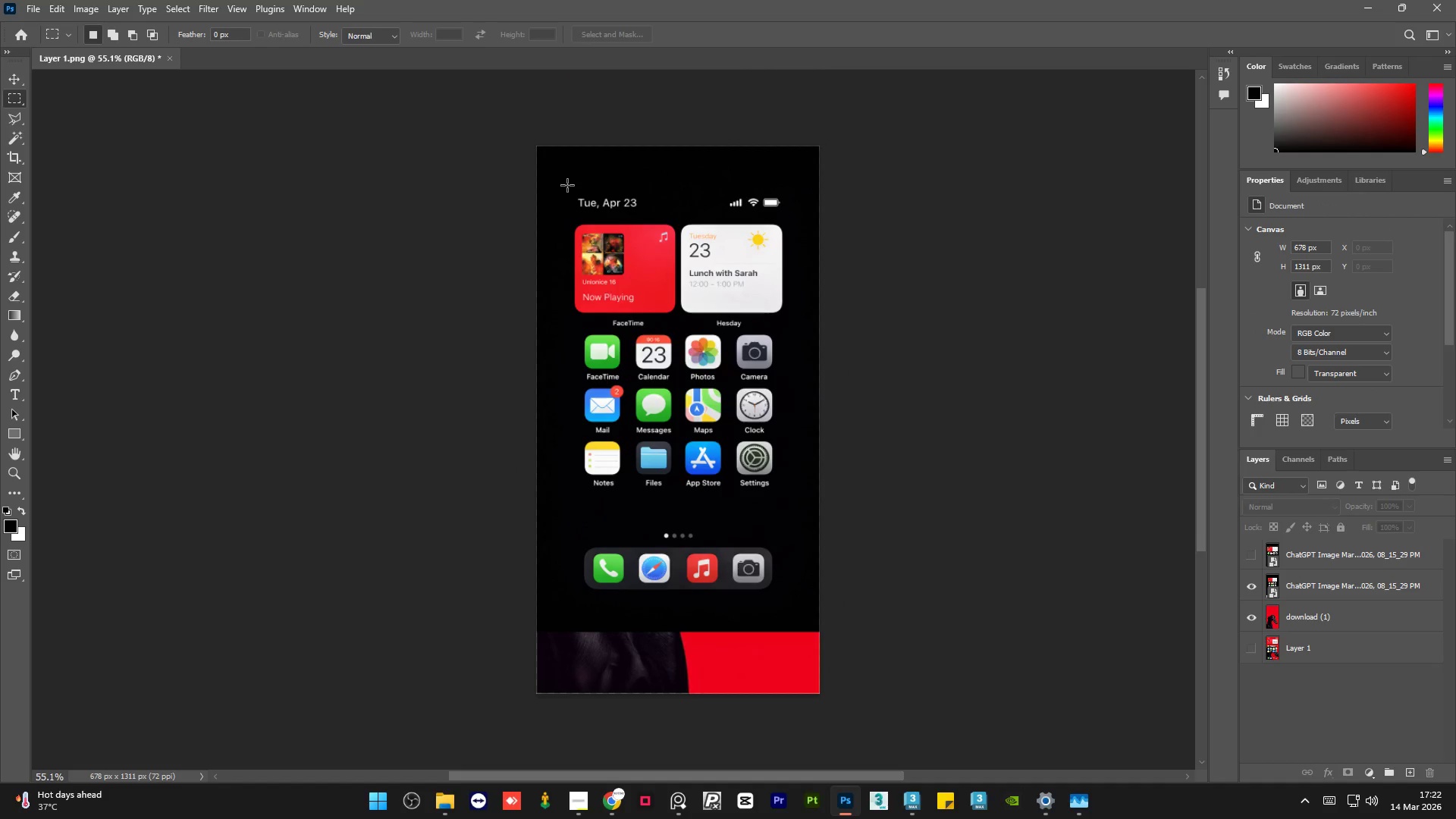 
left_click_drag(start_coordinate=[567, 185], to_coordinate=[790, 214])
 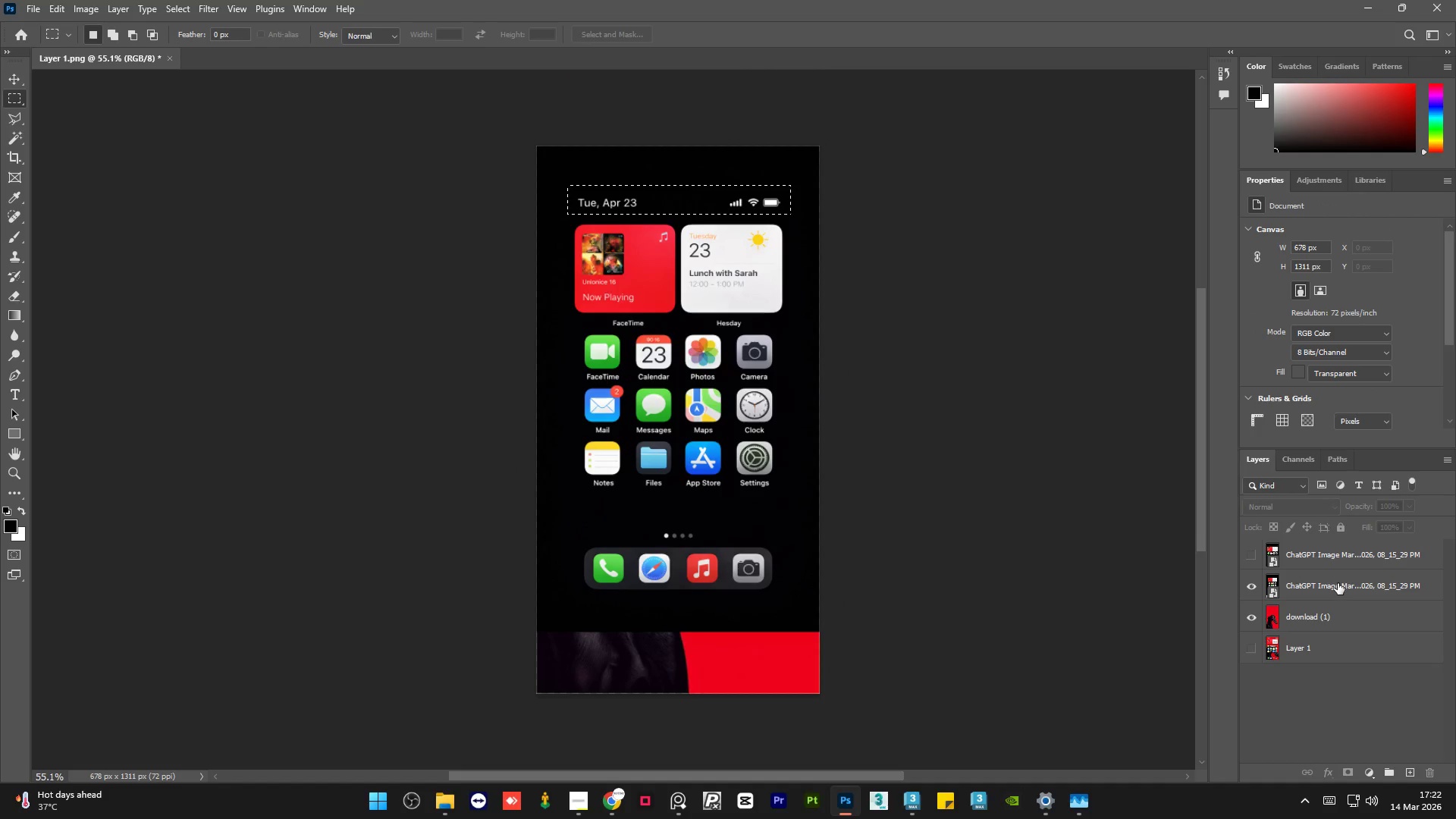 
left_click([1338, 583])
 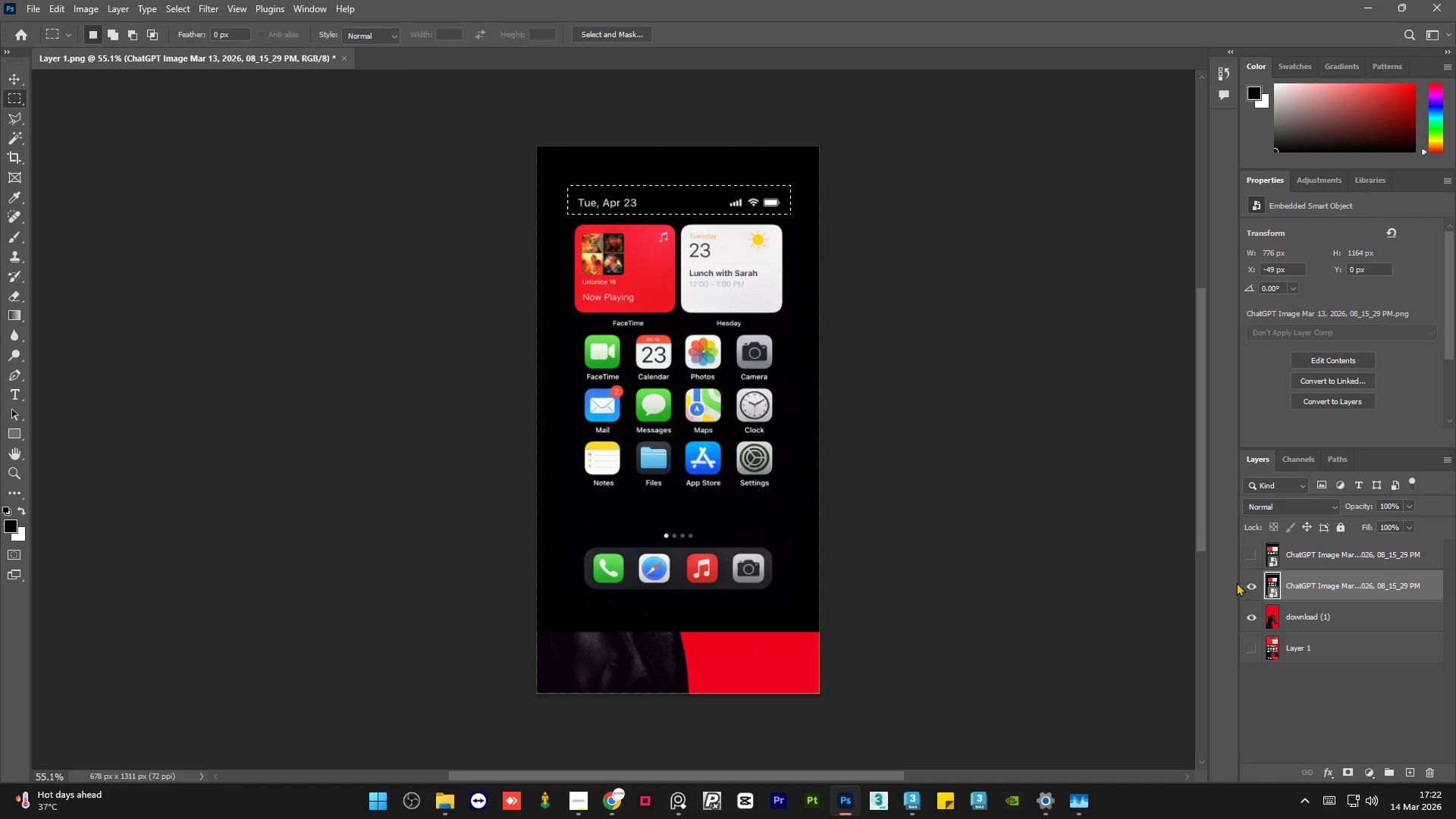 
left_click([1255, 587])
 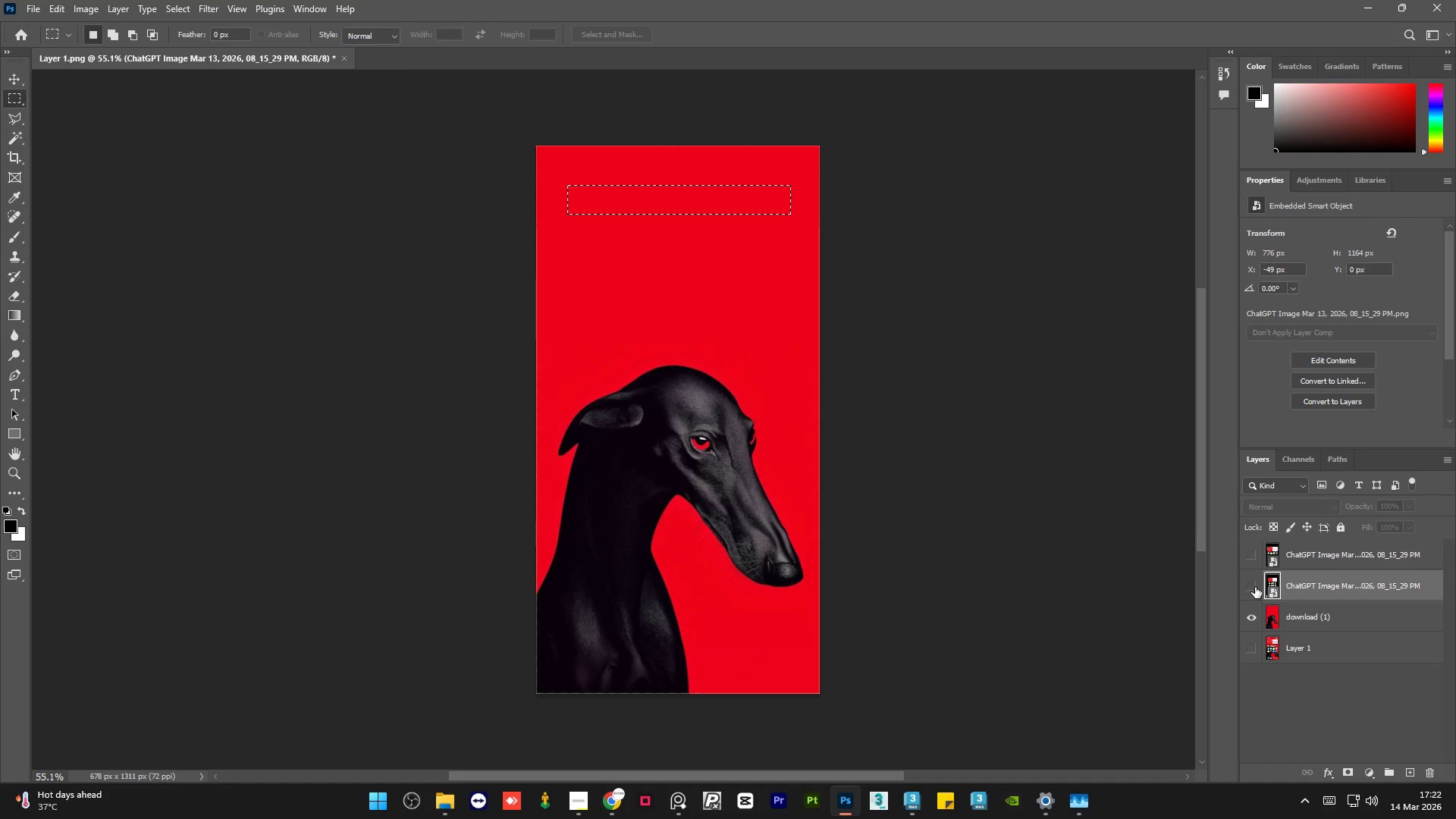 
left_click([1255, 587])
 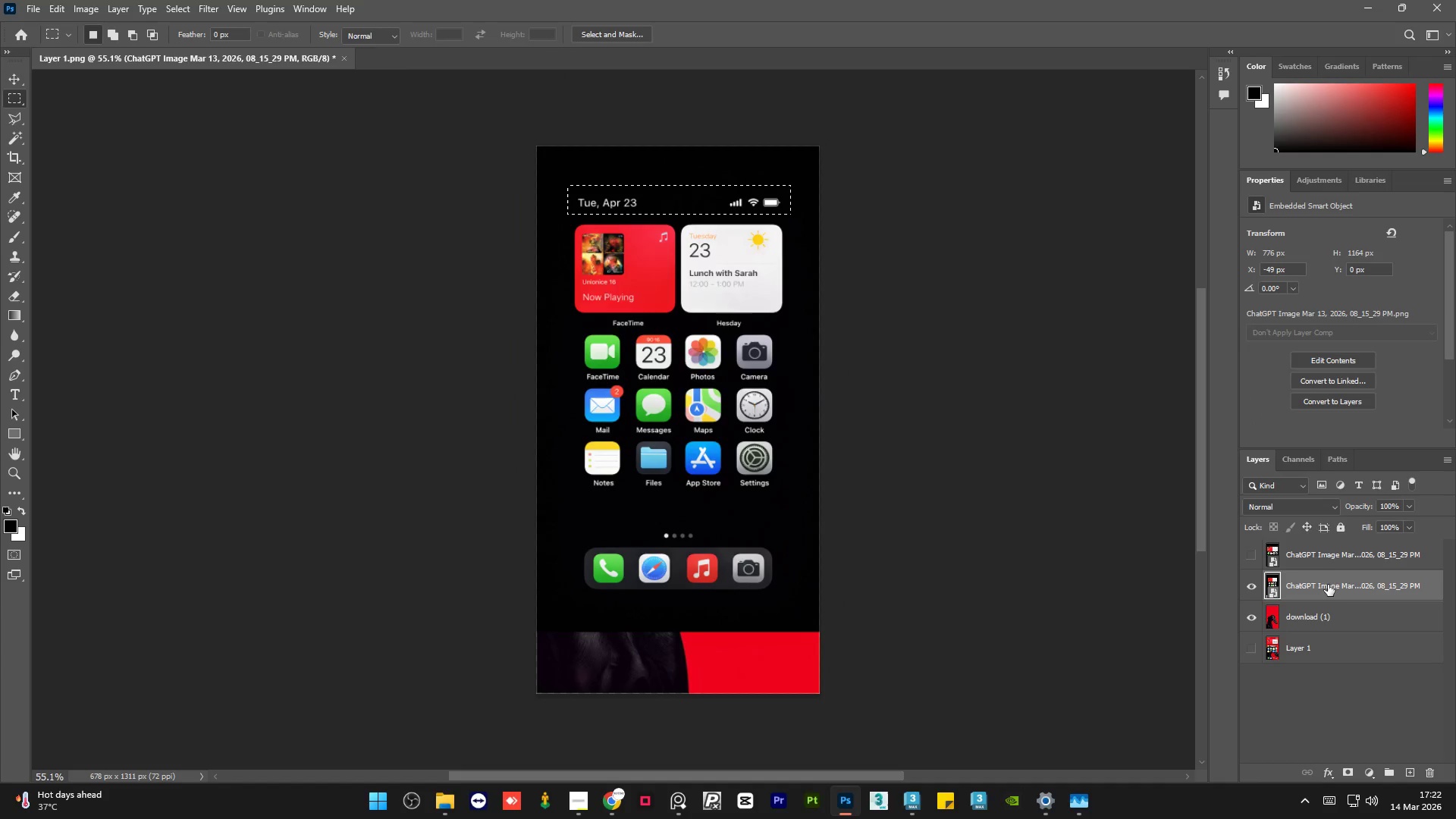 
right_click([1328, 585])
 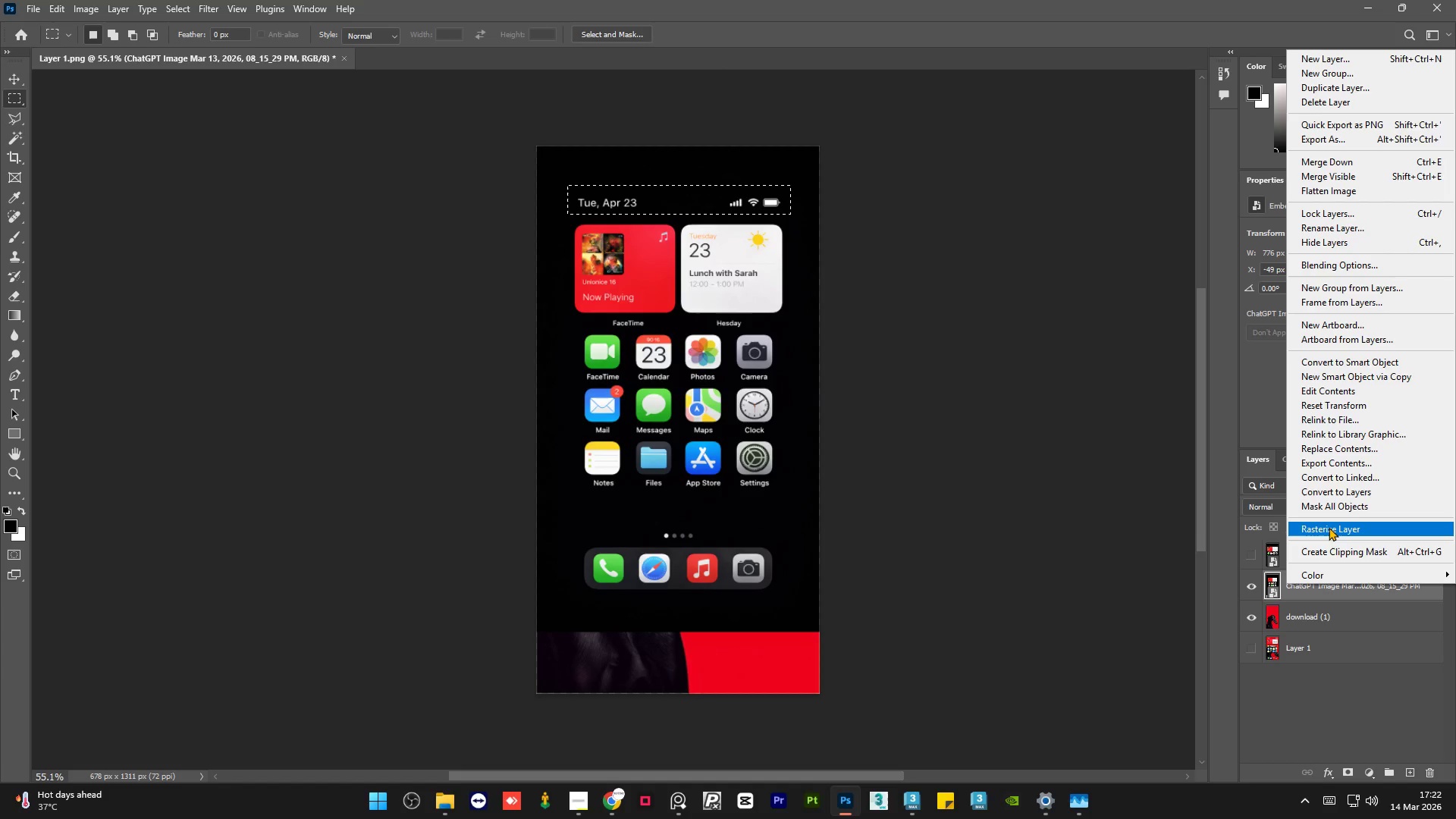 
left_click([1329, 527])
 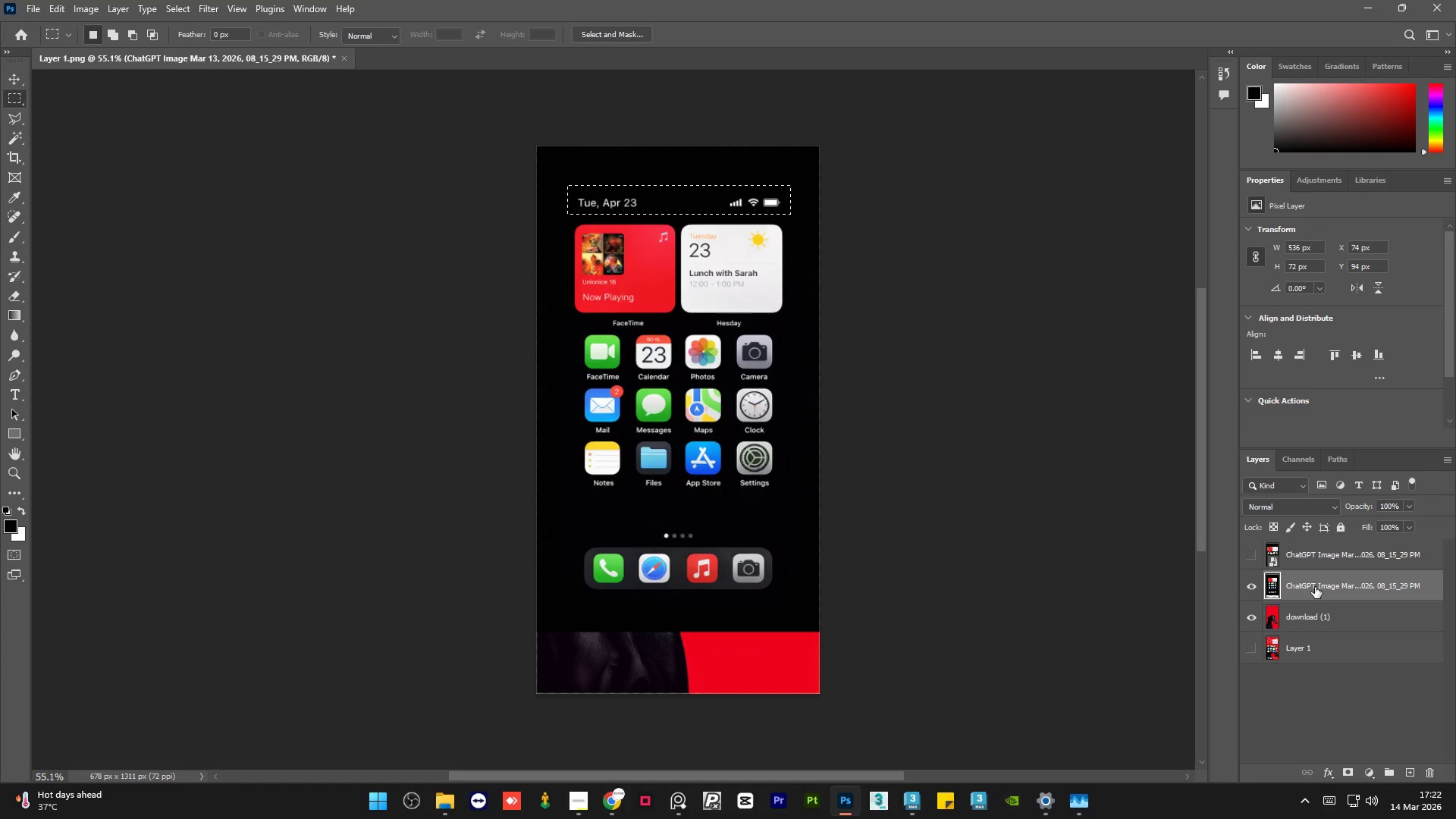 
key(Control+J)
 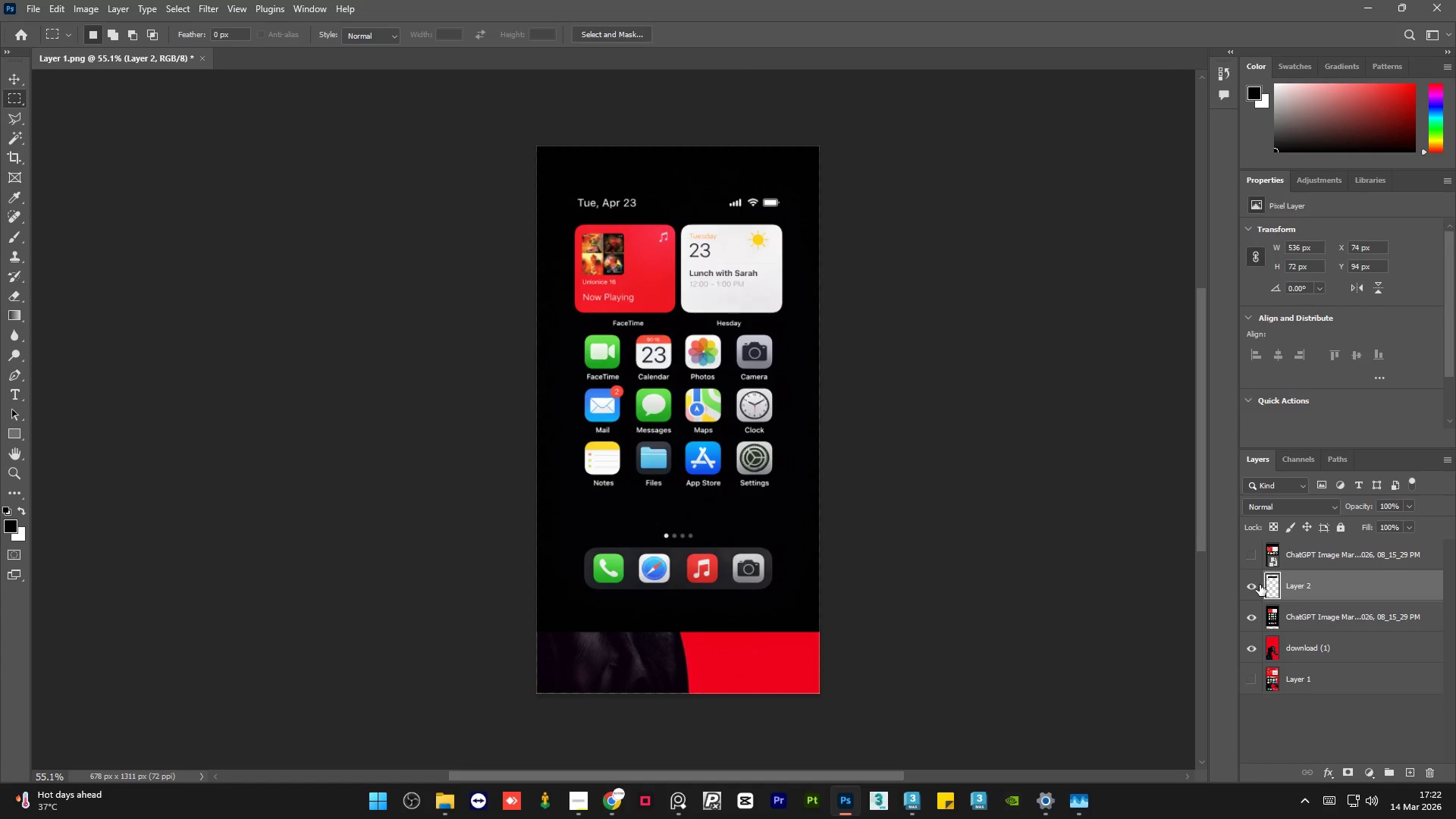 
left_click([1257, 585])
 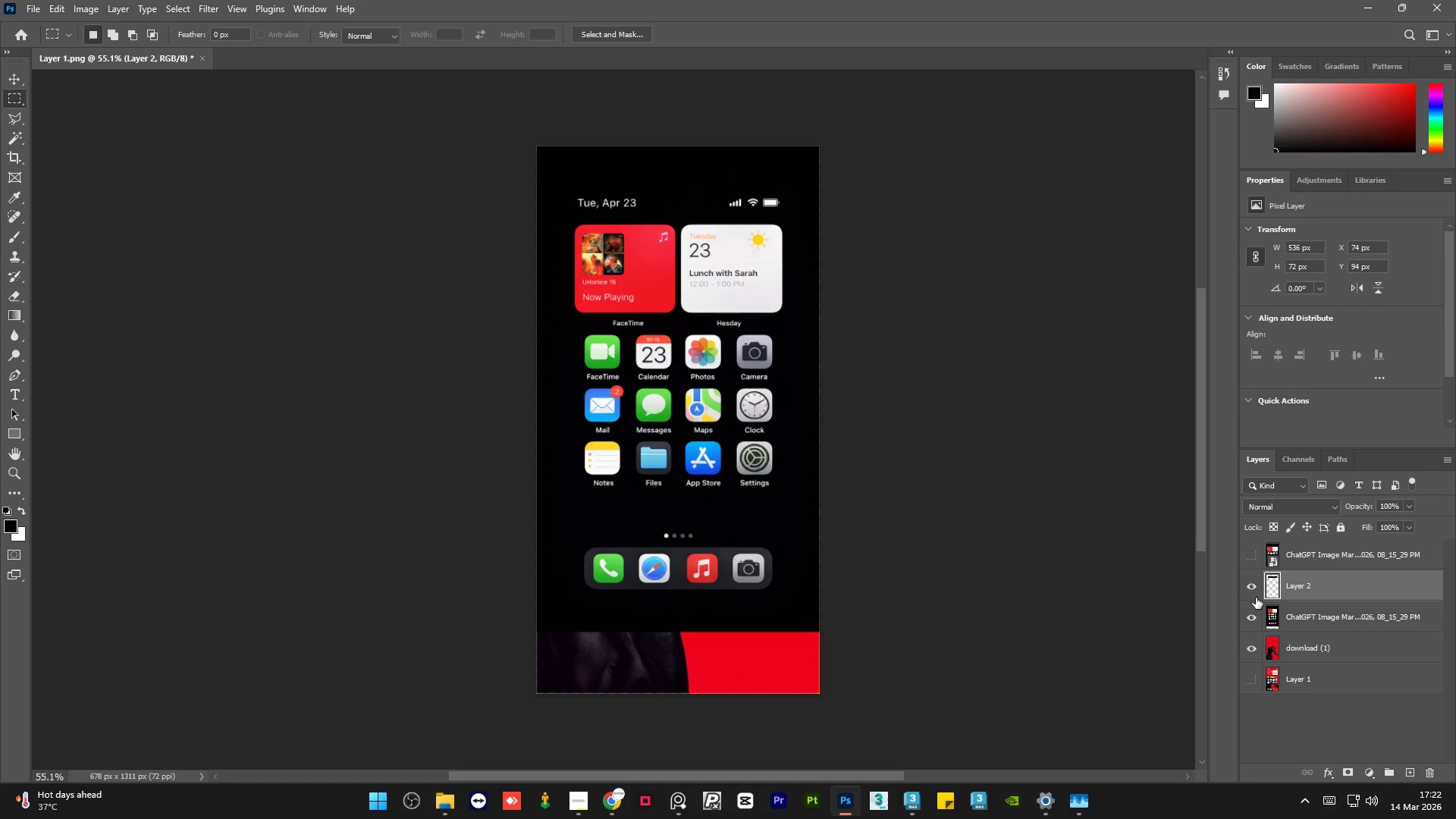 
double_click([1251, 617])
 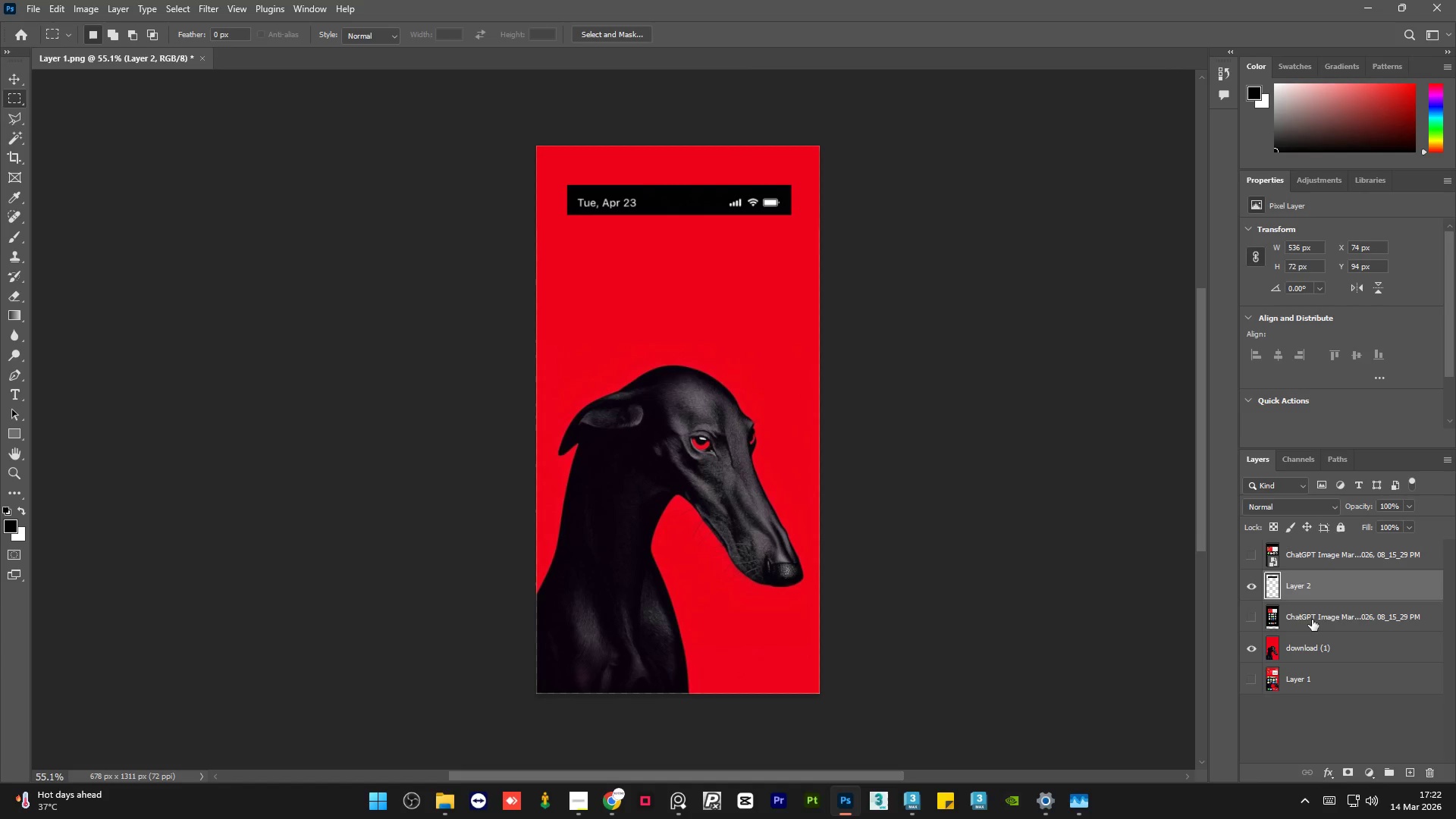 
left_click_drag(start_coordinate=[1312, 620], to_coordinate=[1316, 577])
 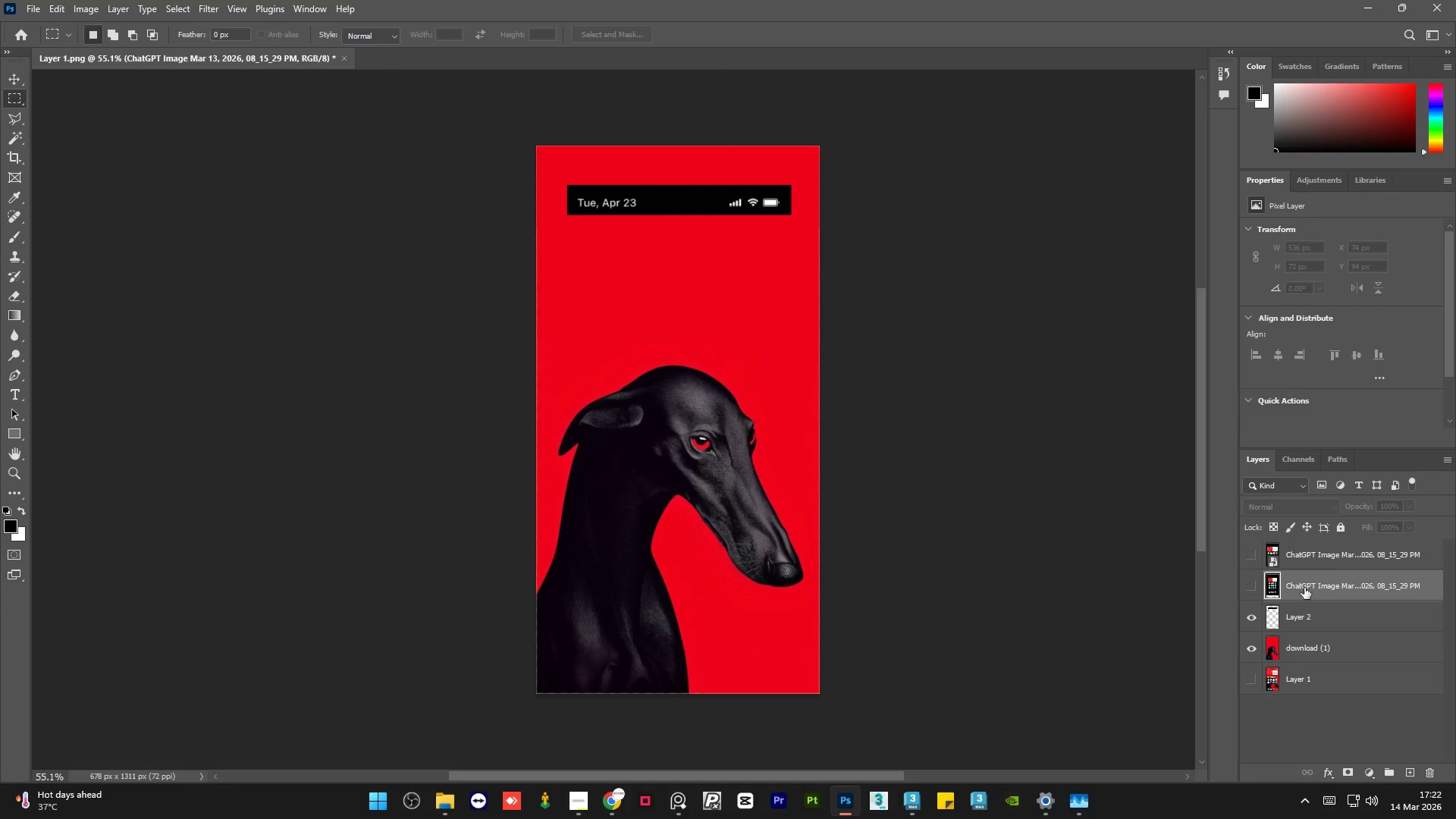 
left_click_drag(start_coordinate=[1310, 582], to_coordinate=[1319, 670])
 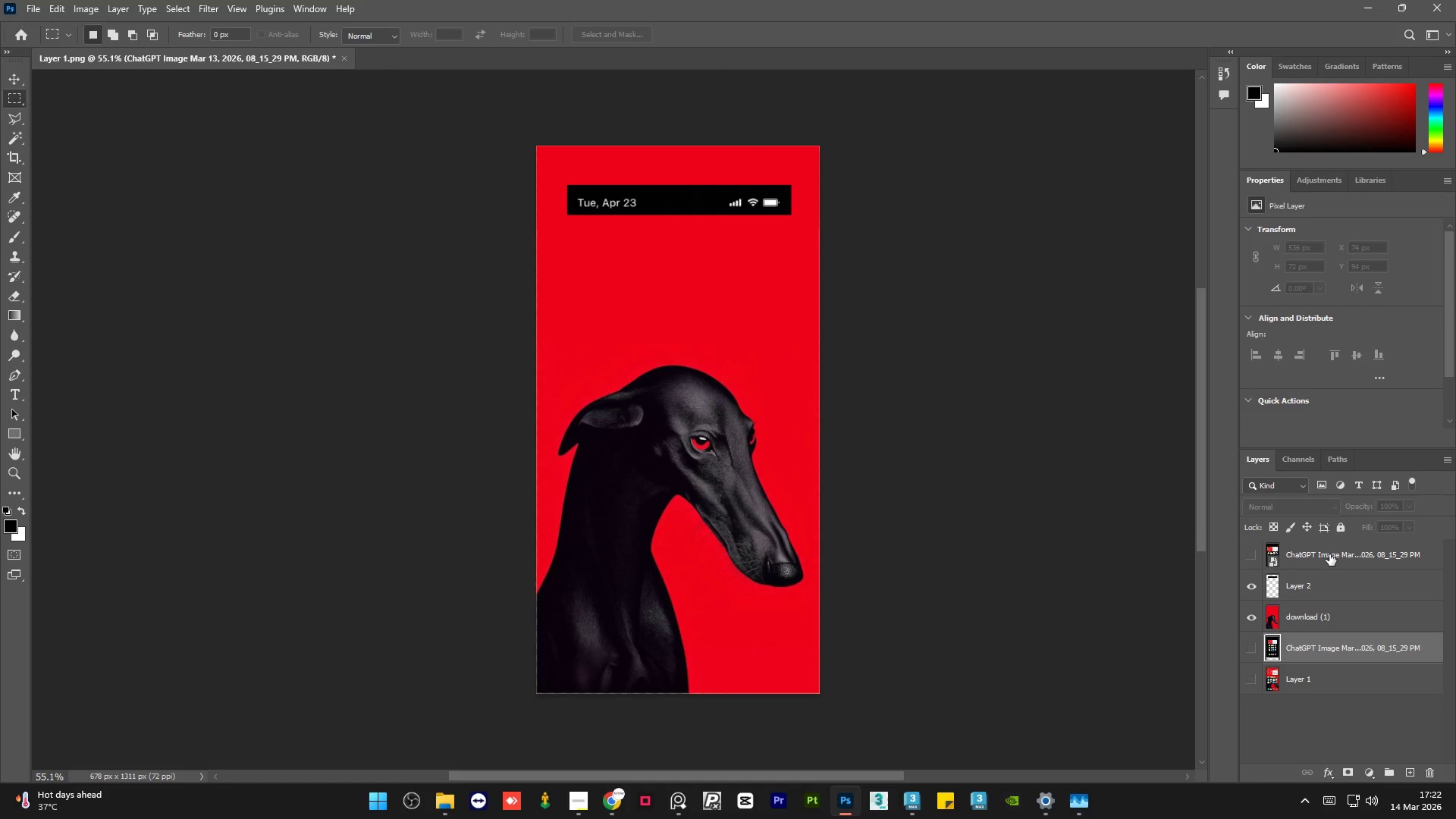 
left_click_drag(start_coordinate=[1329, 554], to_coordinate=[1323, 627])
 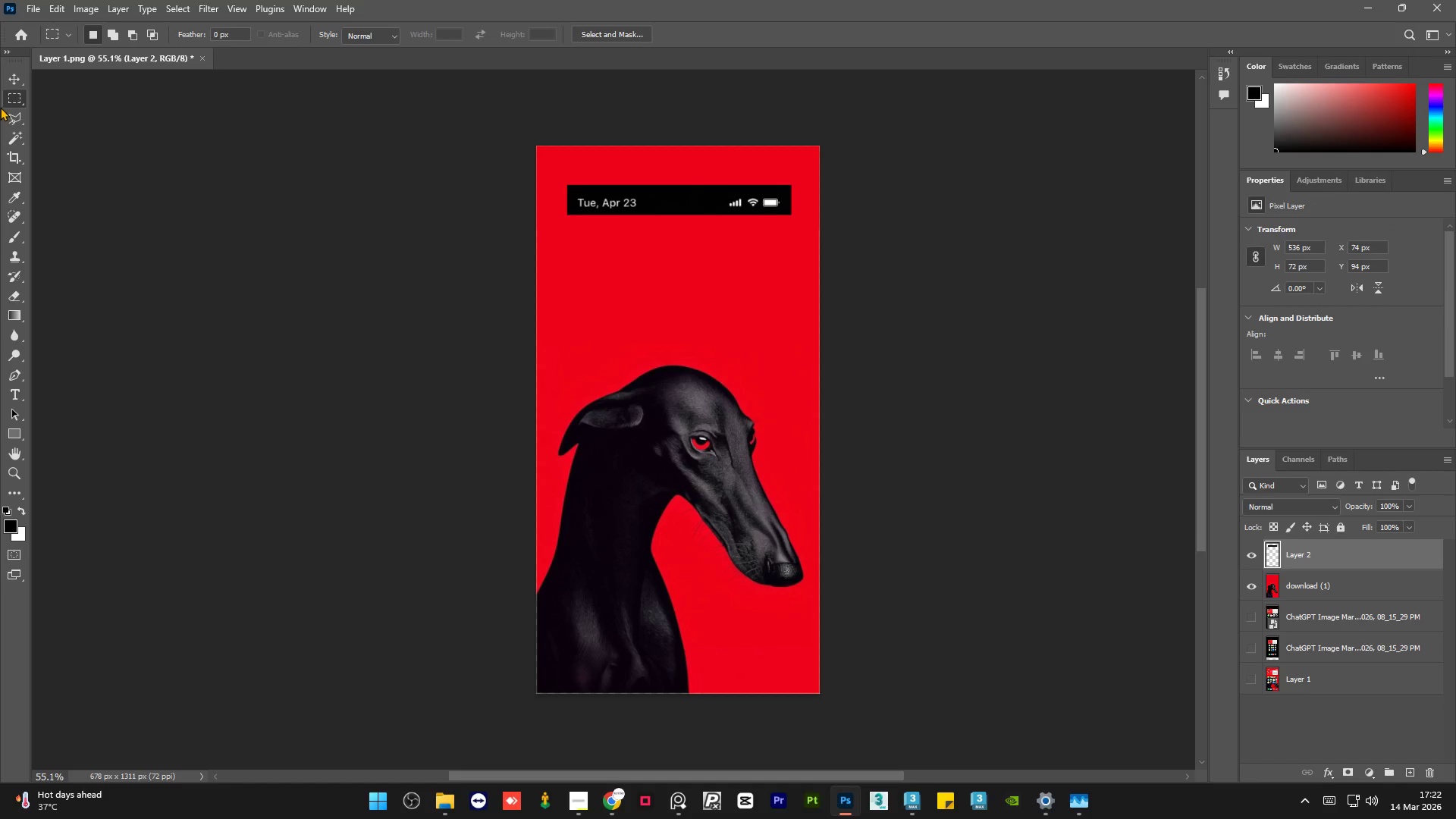 
double_click([160, 270])
 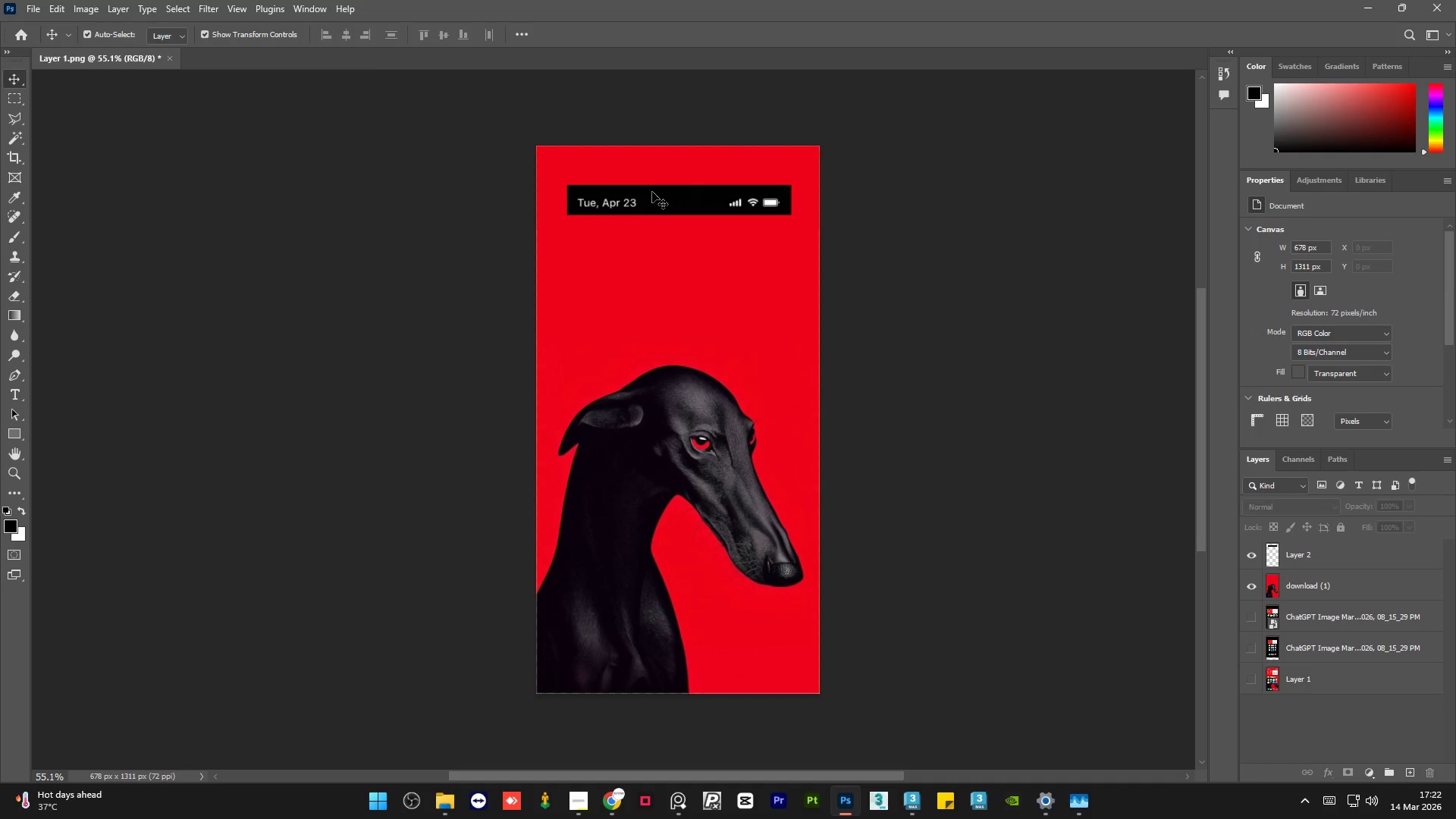 
hold_key(key=AltLeft, duration=1.03)
 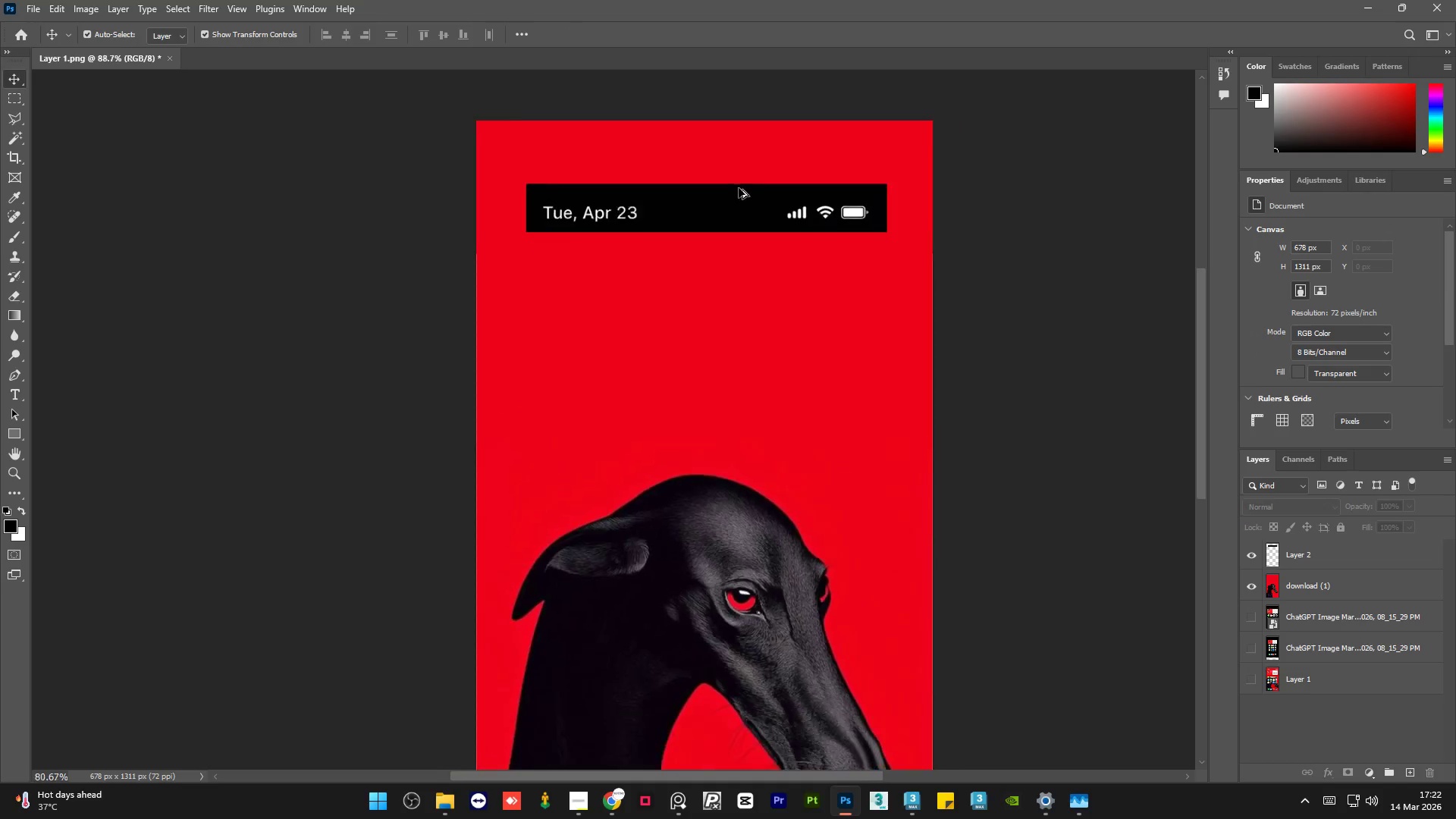 
hold_key(key=AltLeft, duration=1.5)
 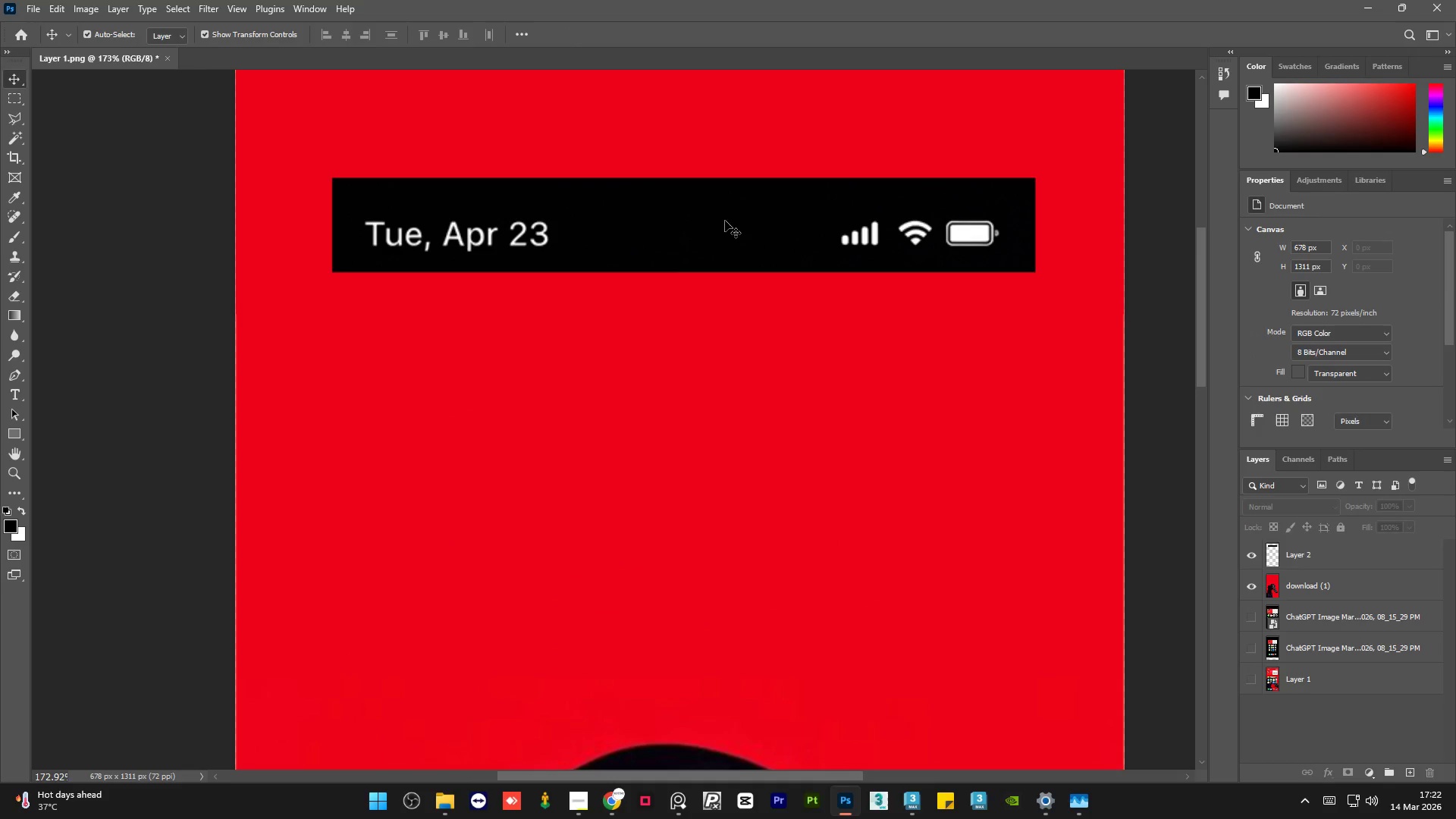 
scroll: coordinate [657, 185], scroll_direction: up, amount: 8.0
 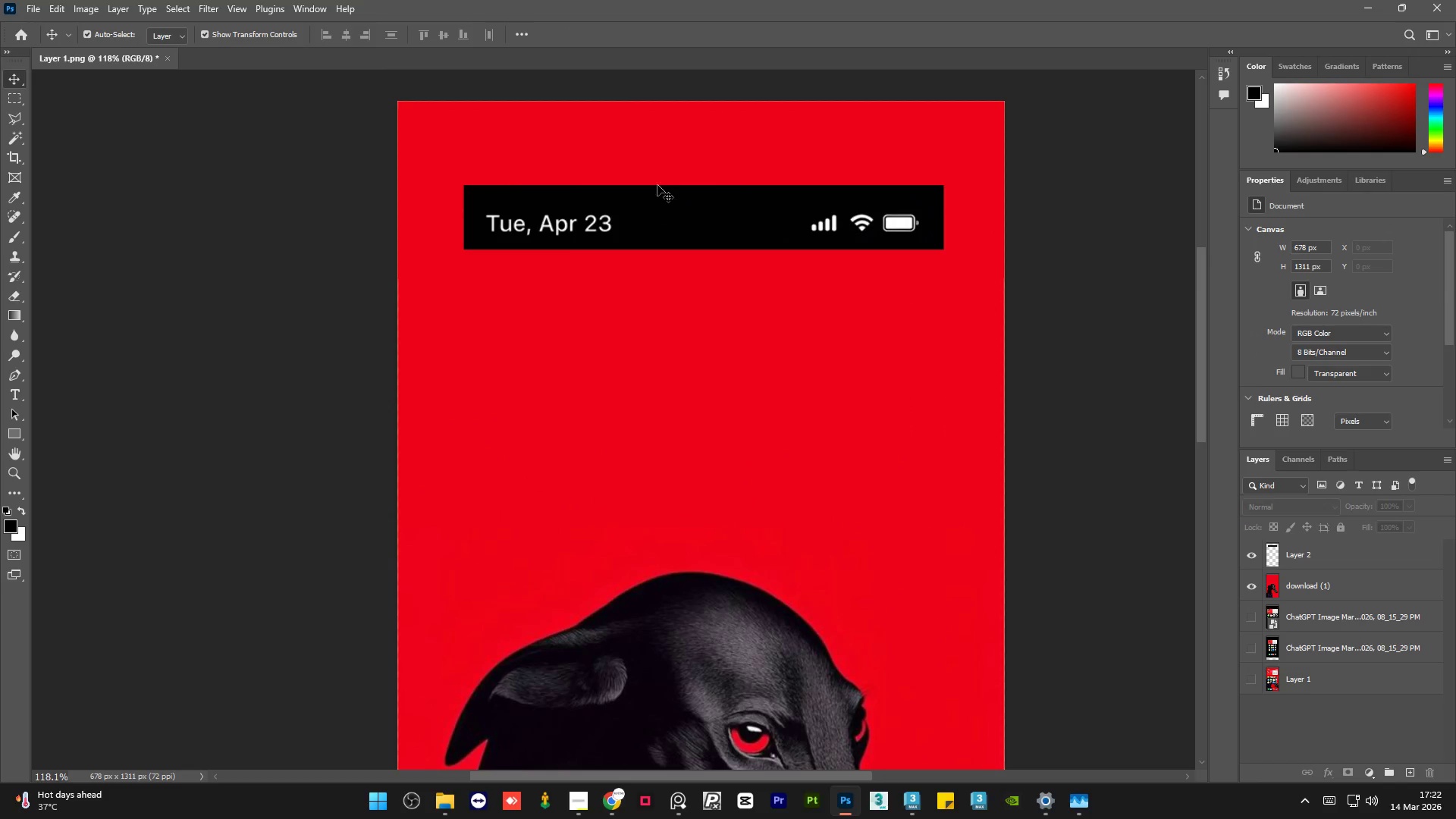 
key(Alt+AltLeft)
 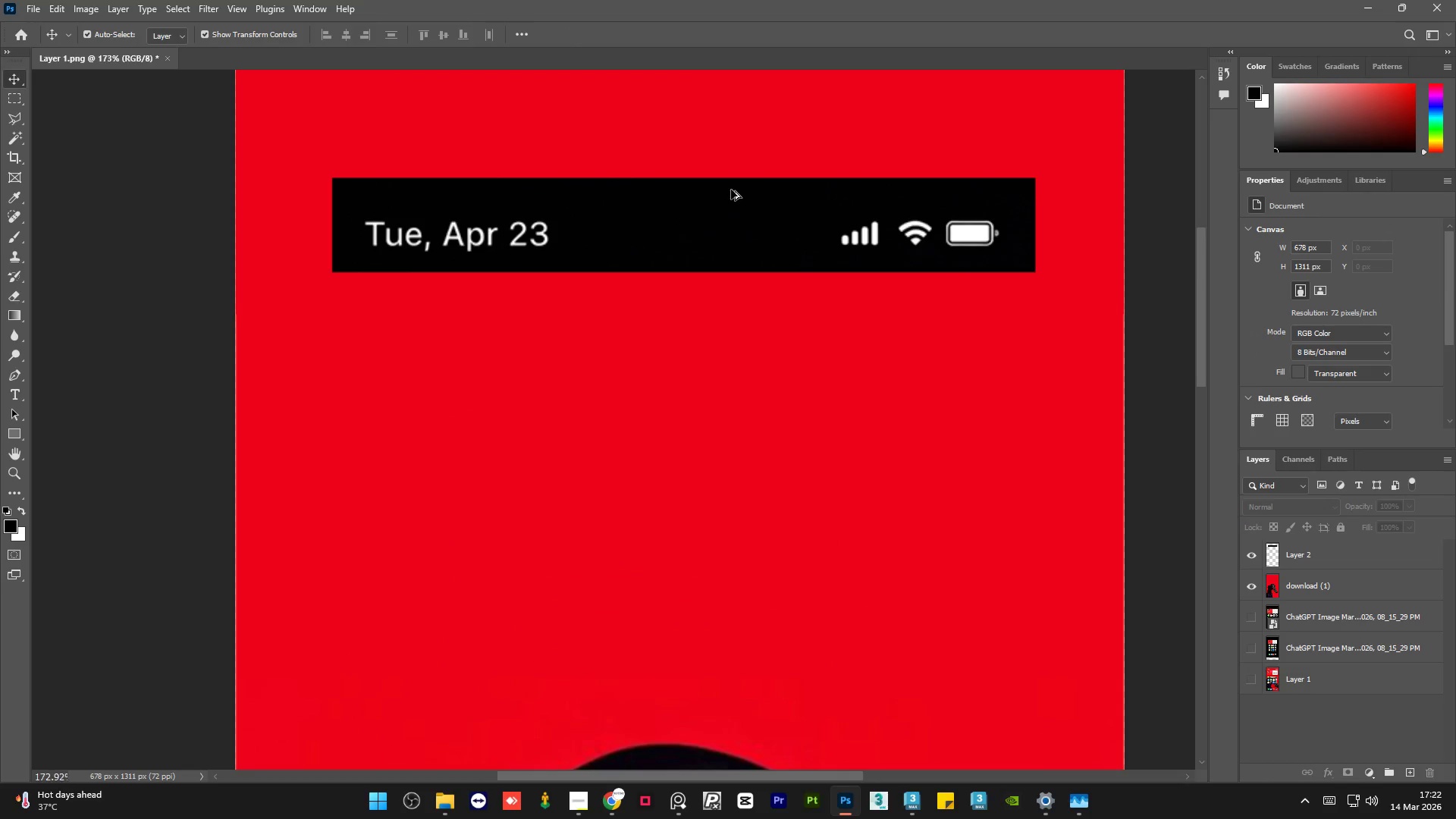 
key(Alt+AltLeft)
 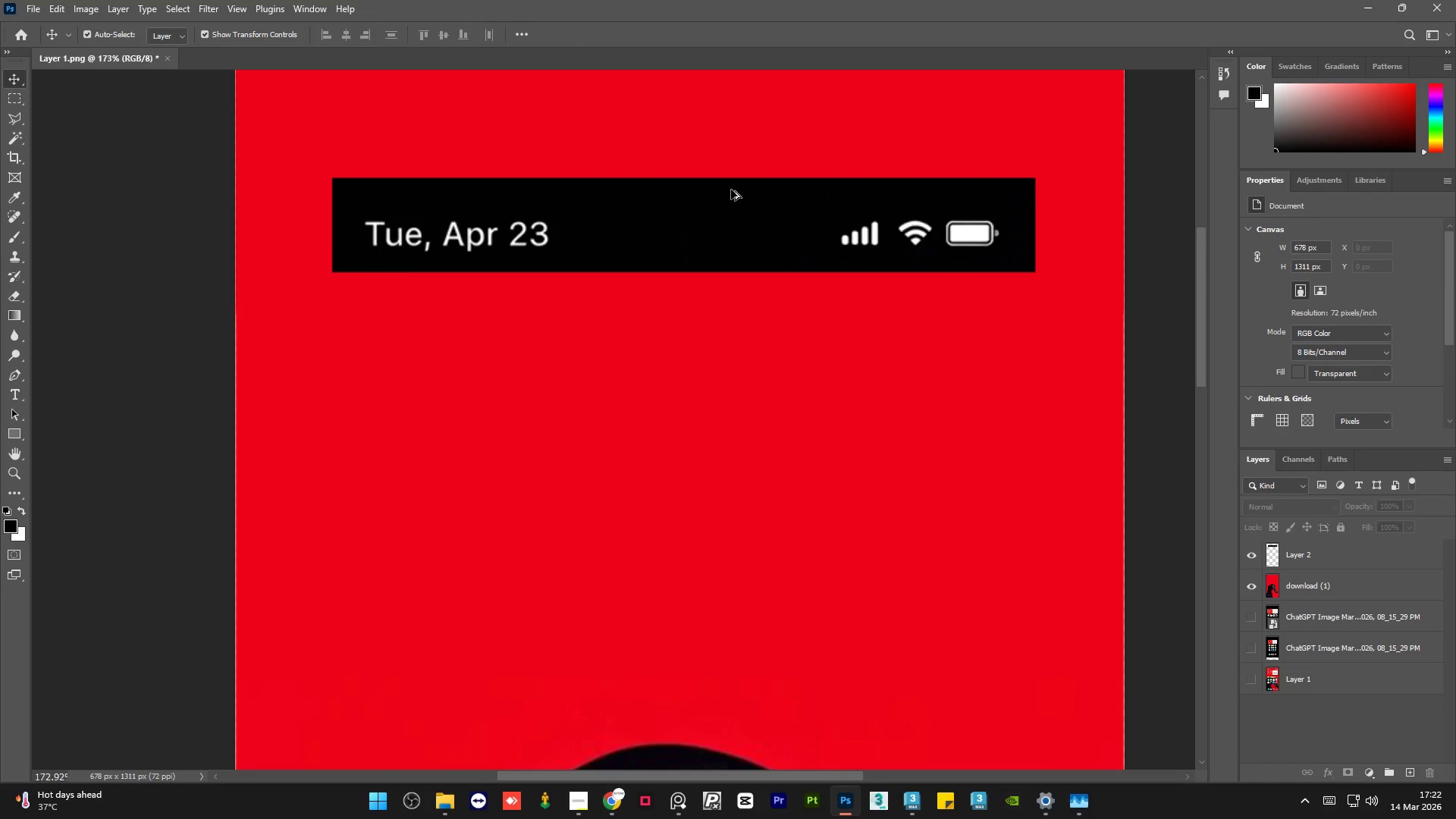 
key(Alt+AltLeft)
 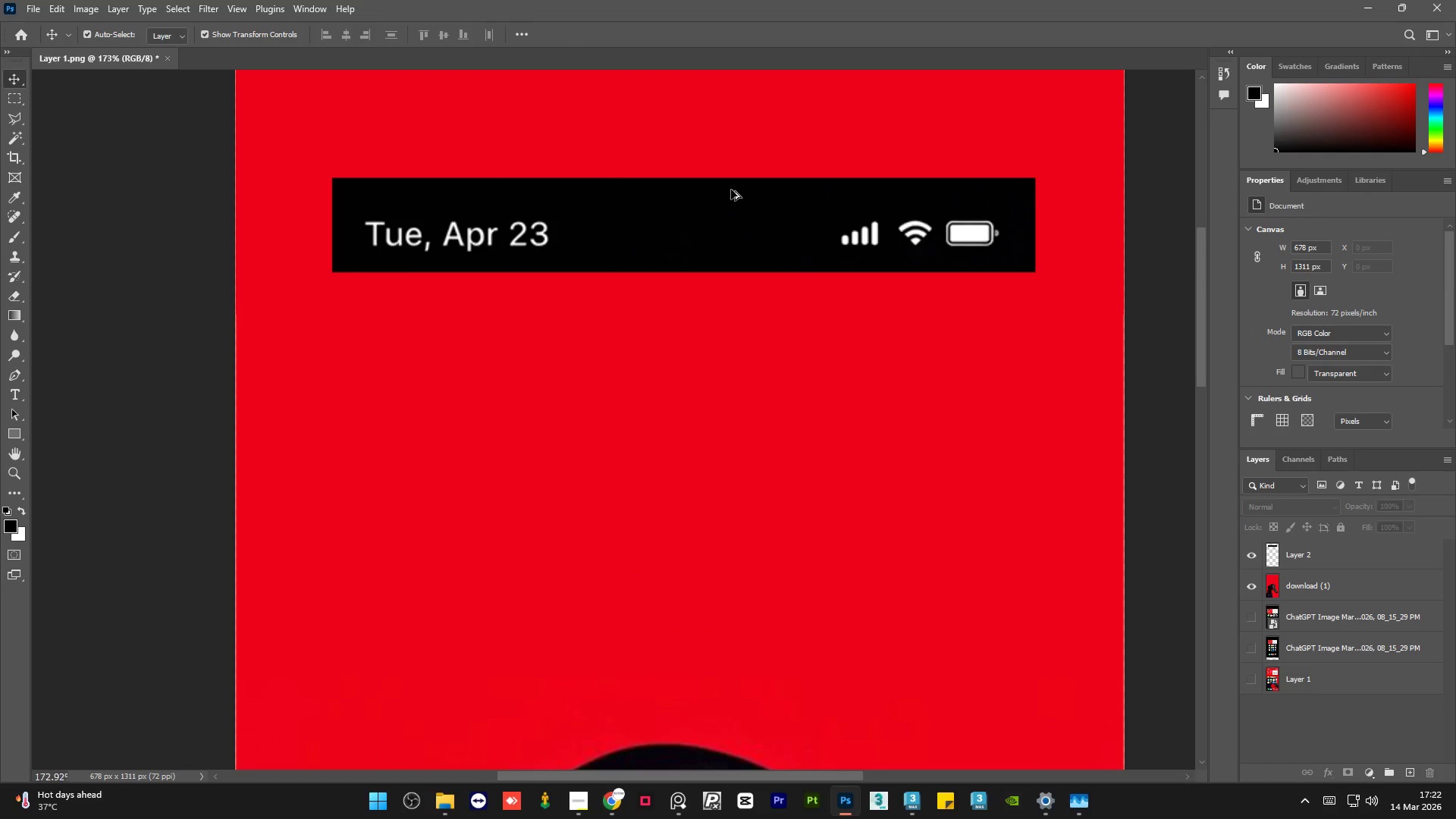 
key(Alt+AltLeft)
 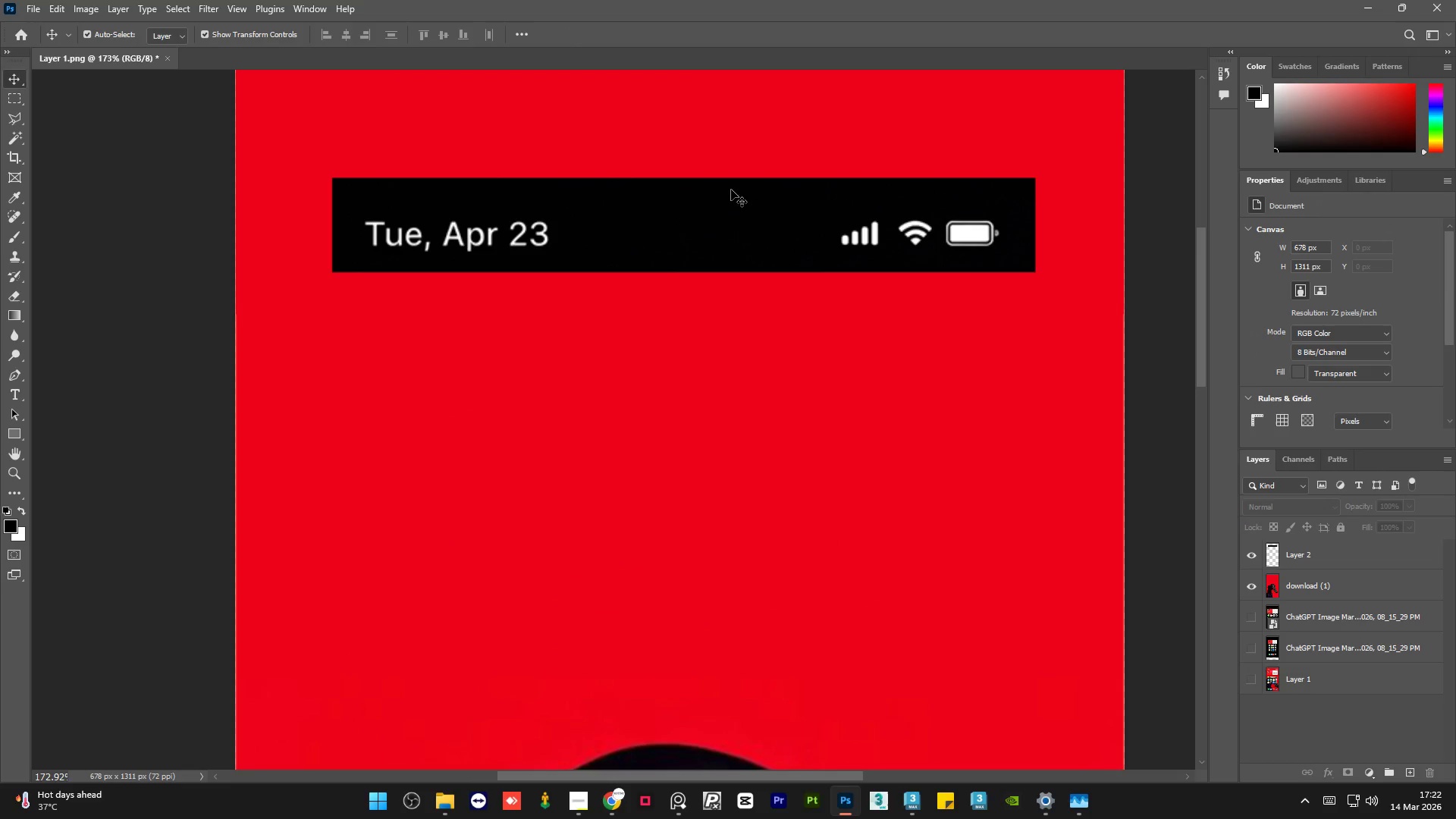 
key(Alt+AltLeft)
 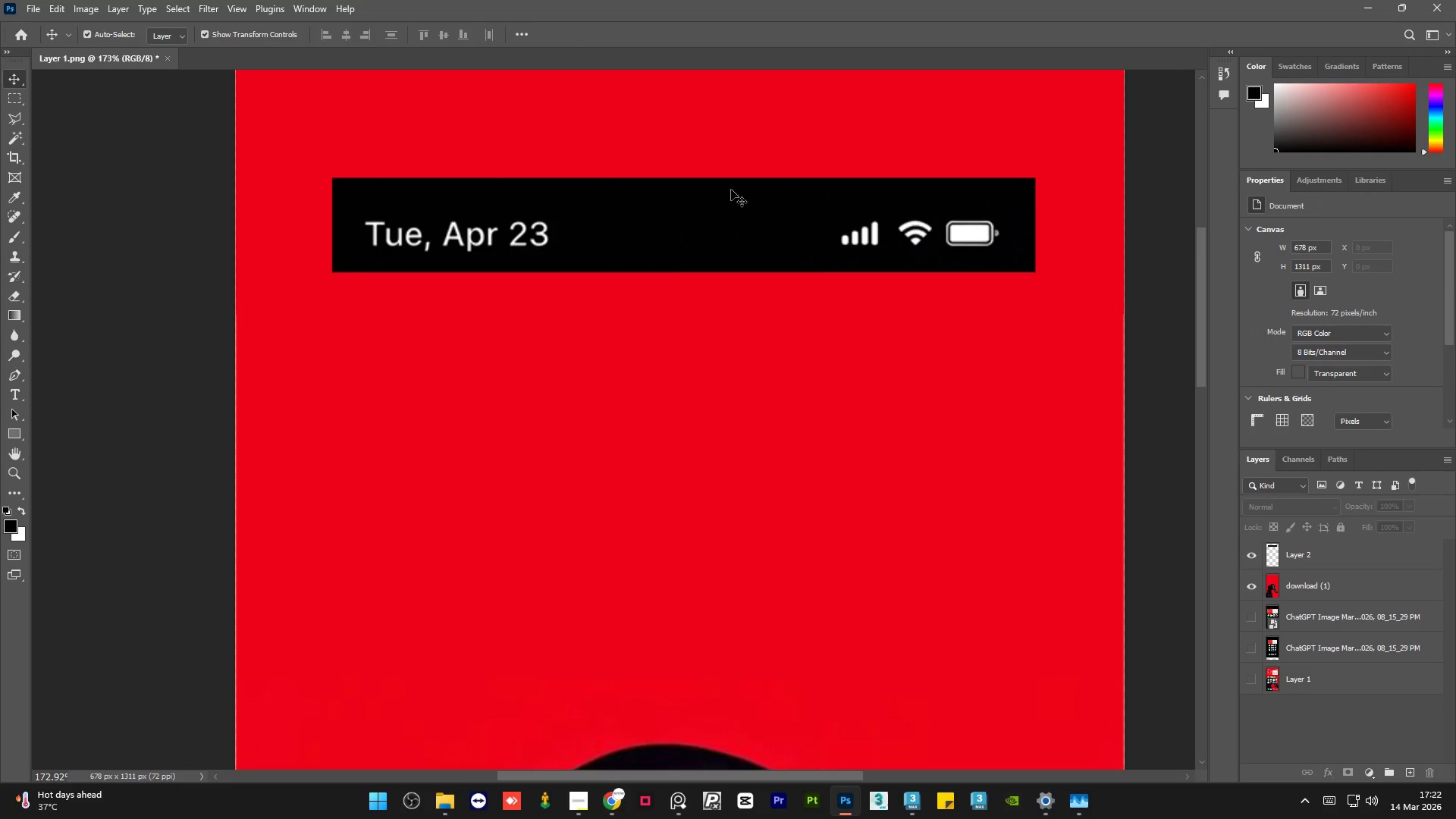 
key(Alt+AltLeft)
 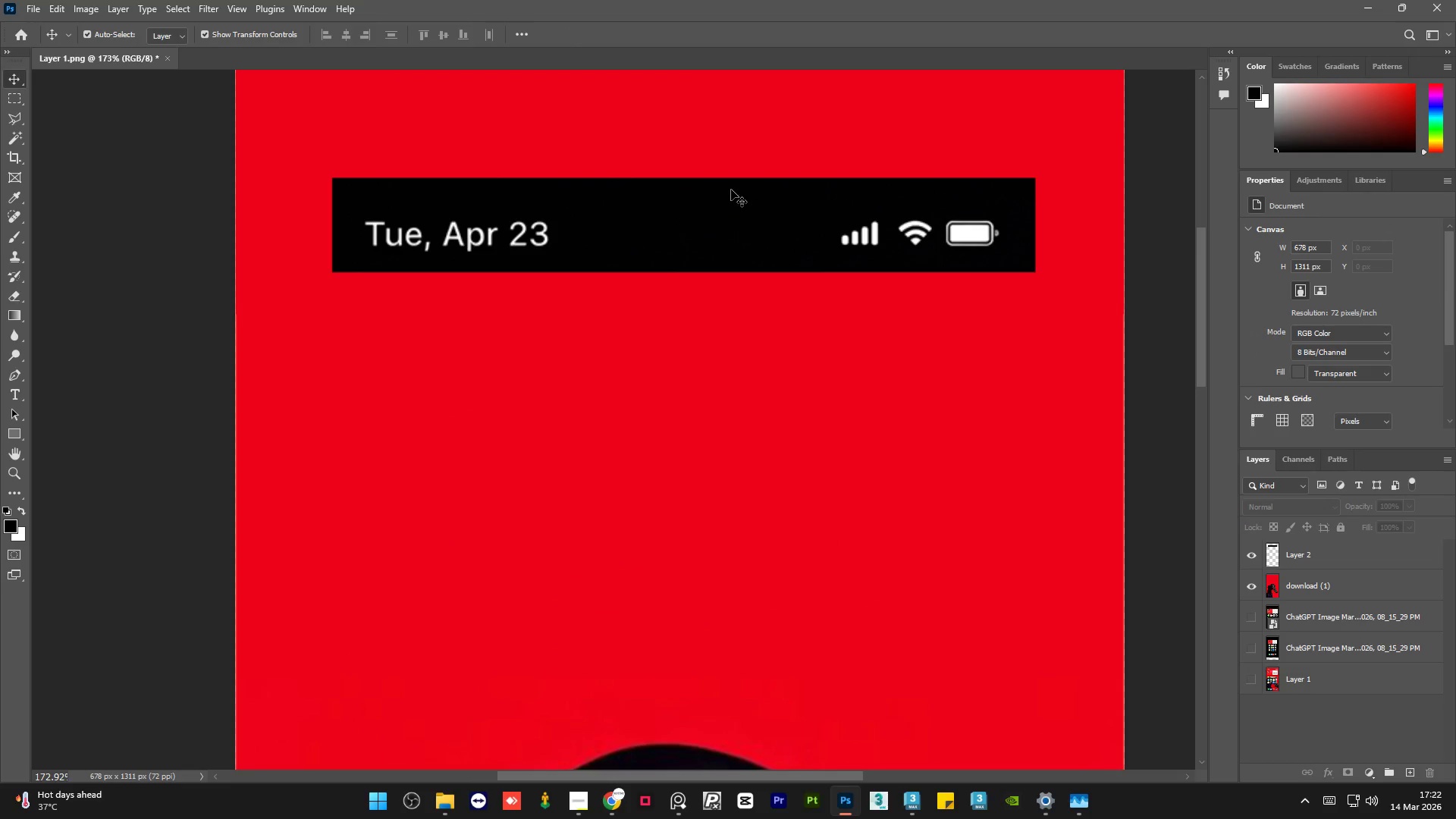 
key(Alt+AltLeft)
 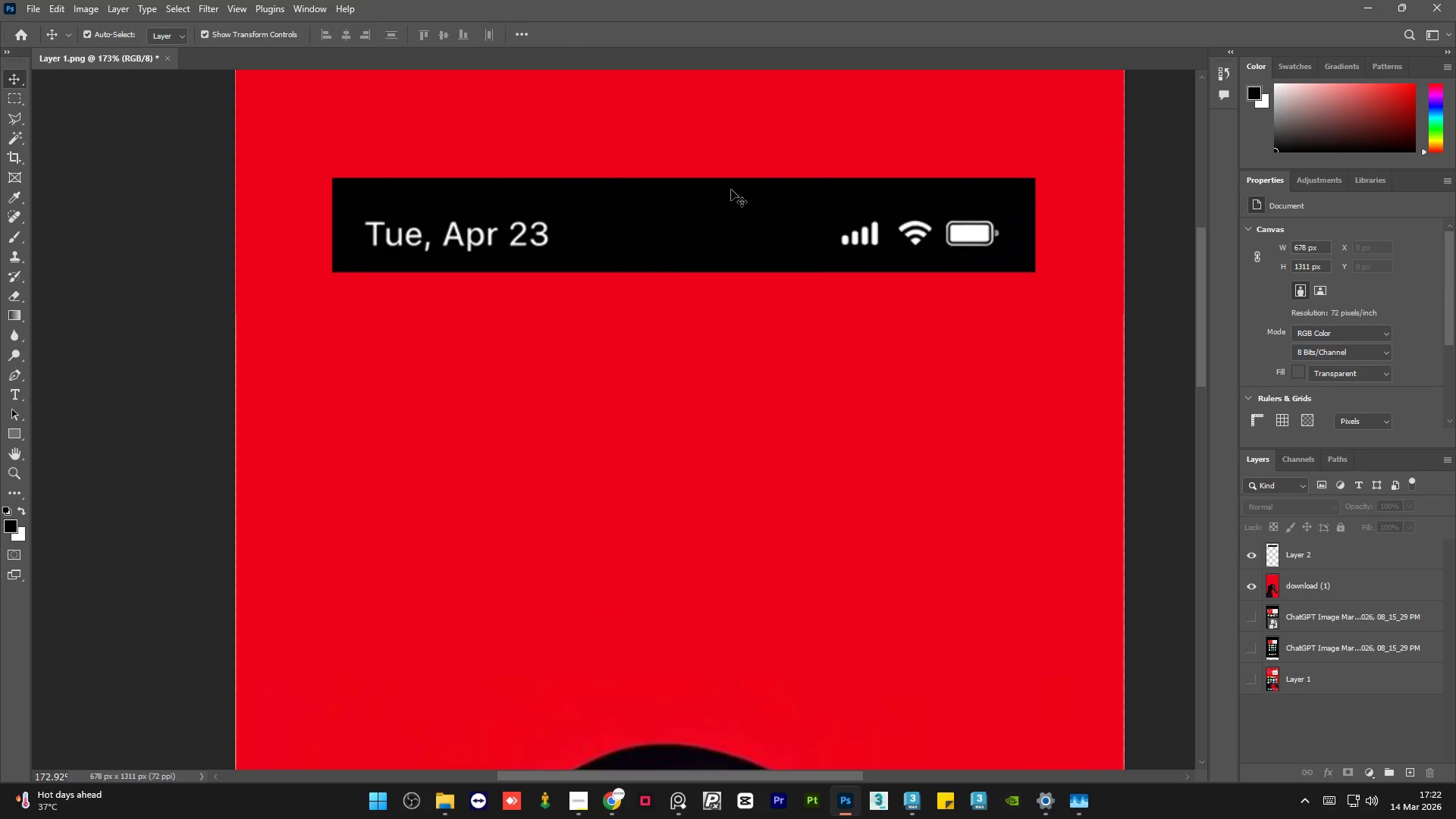 
key(Alt+AltLeft)
 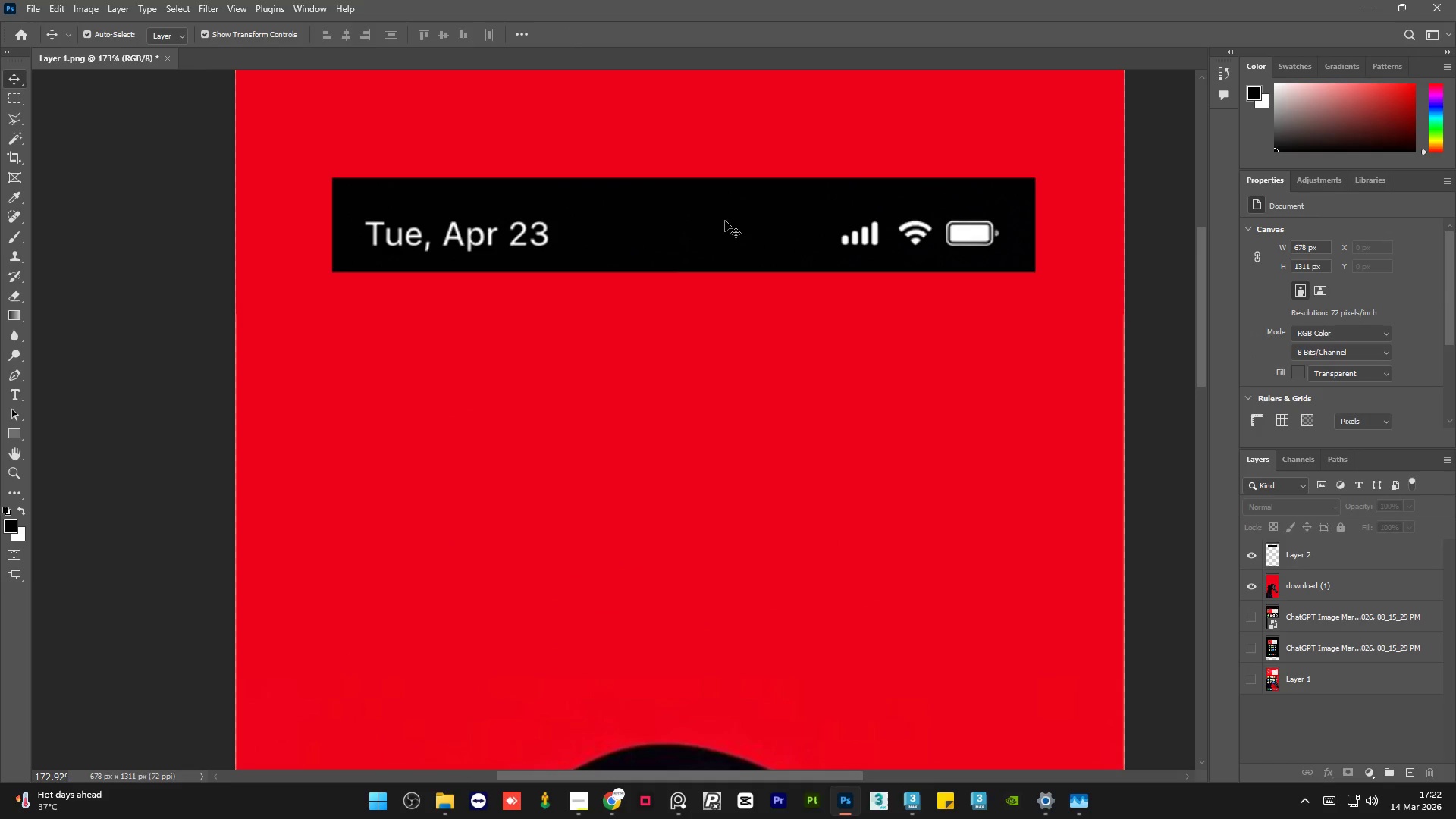 
scroll: coordinate [731, 190], scroll_direction: up, amount: 4.0
 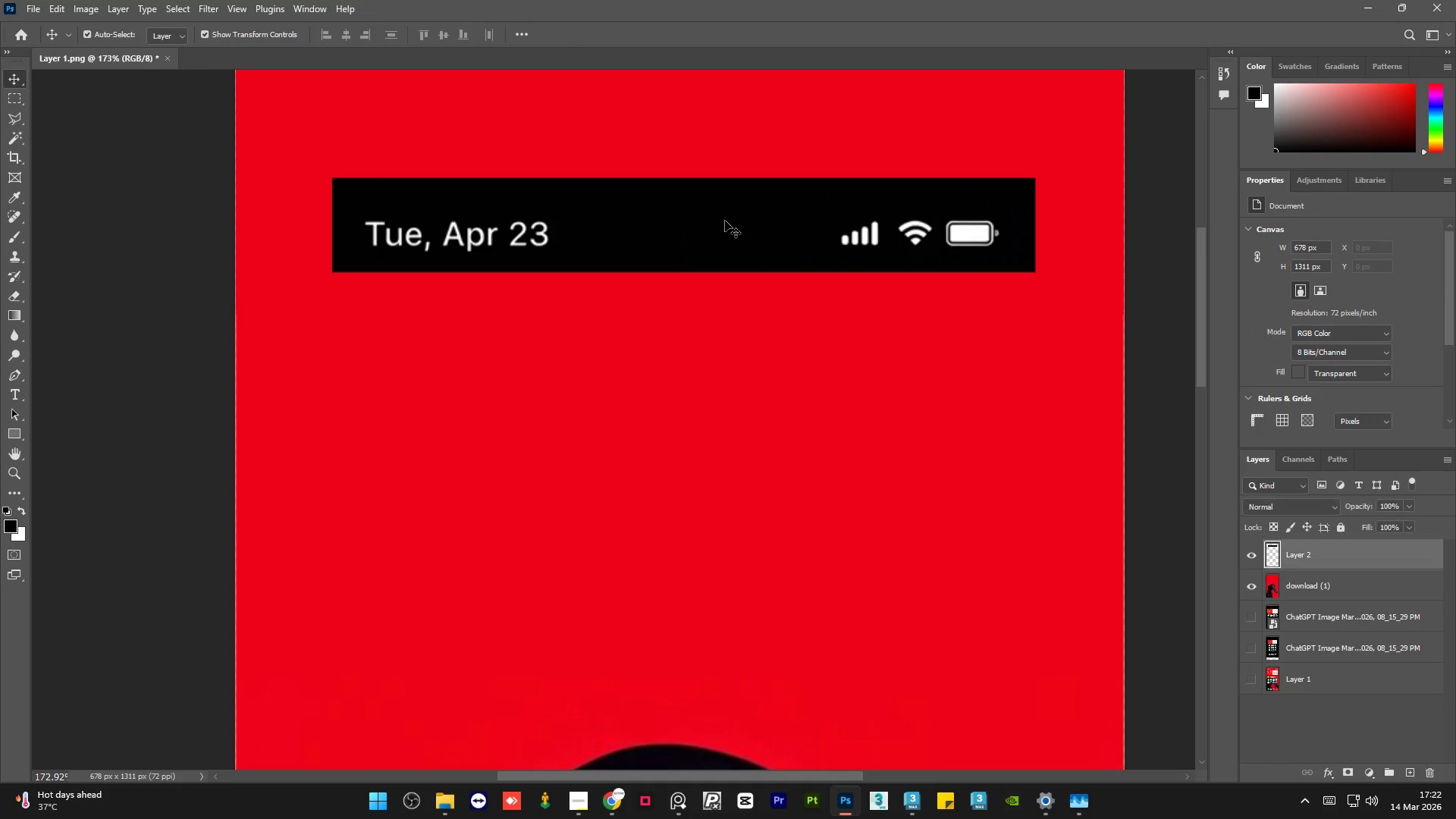 
left_click([725, 221])
 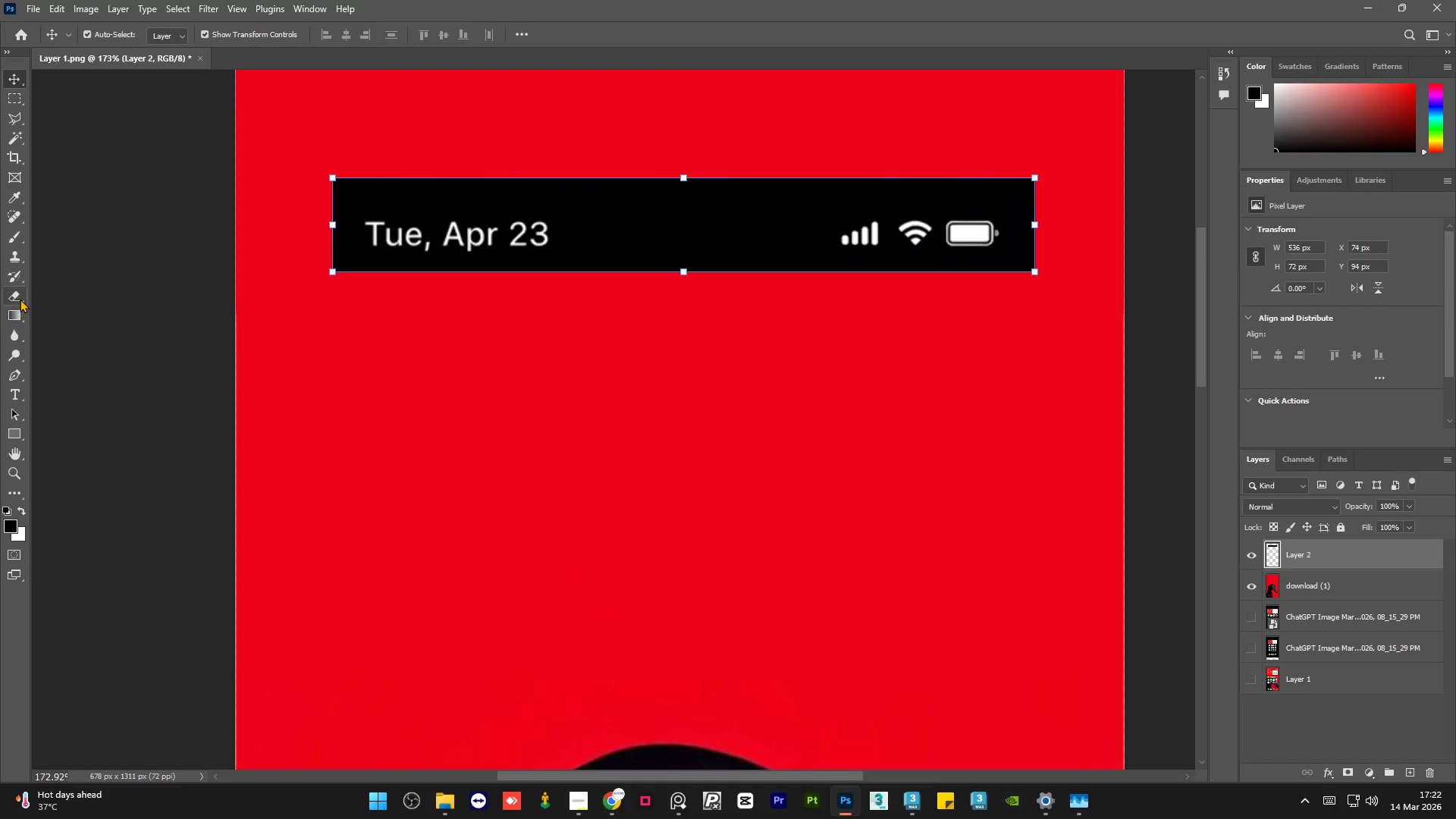 
right_click([20, 299])
 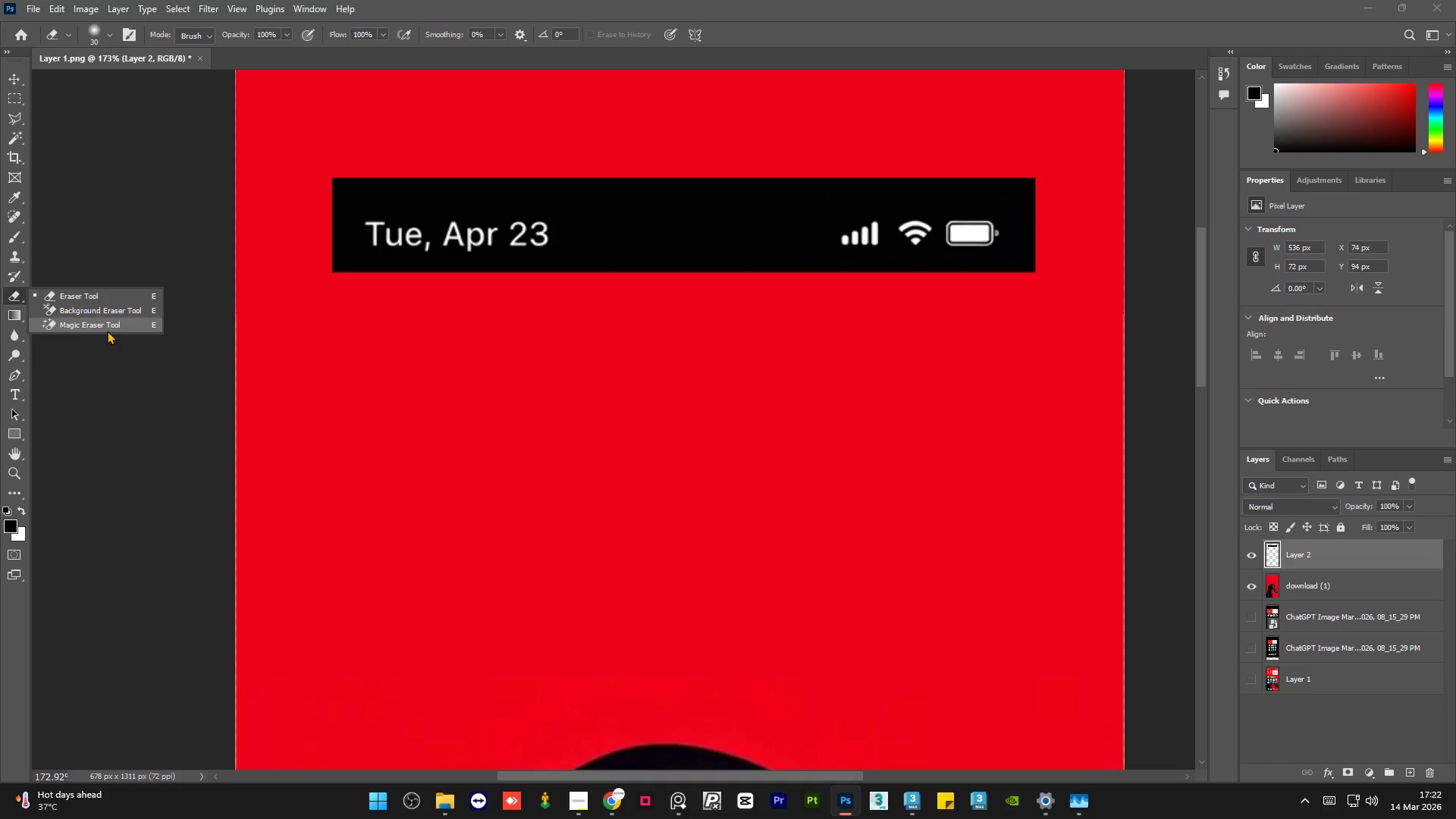 
left_click([107, 330])
 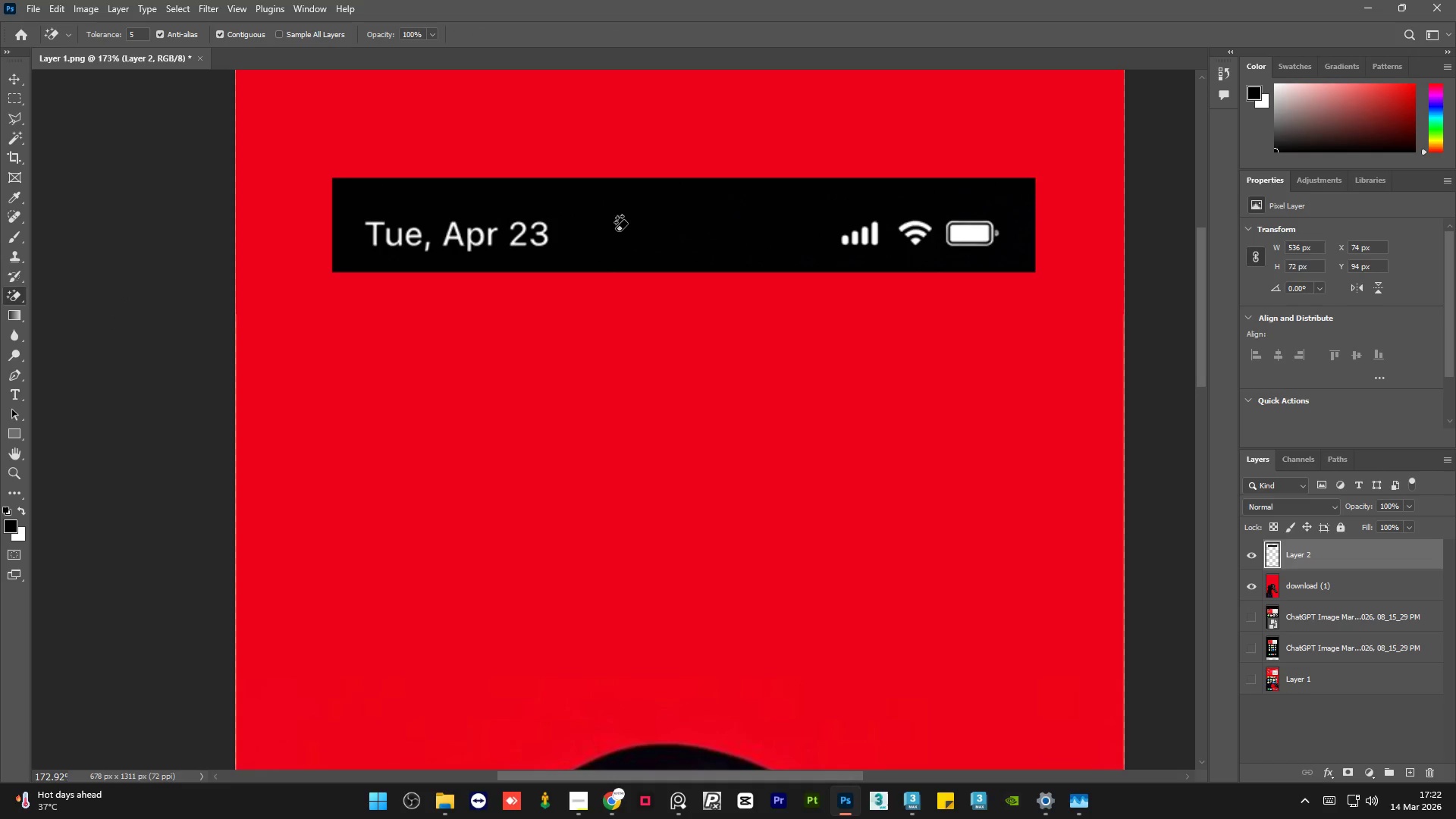 
left_click([621, 231])
 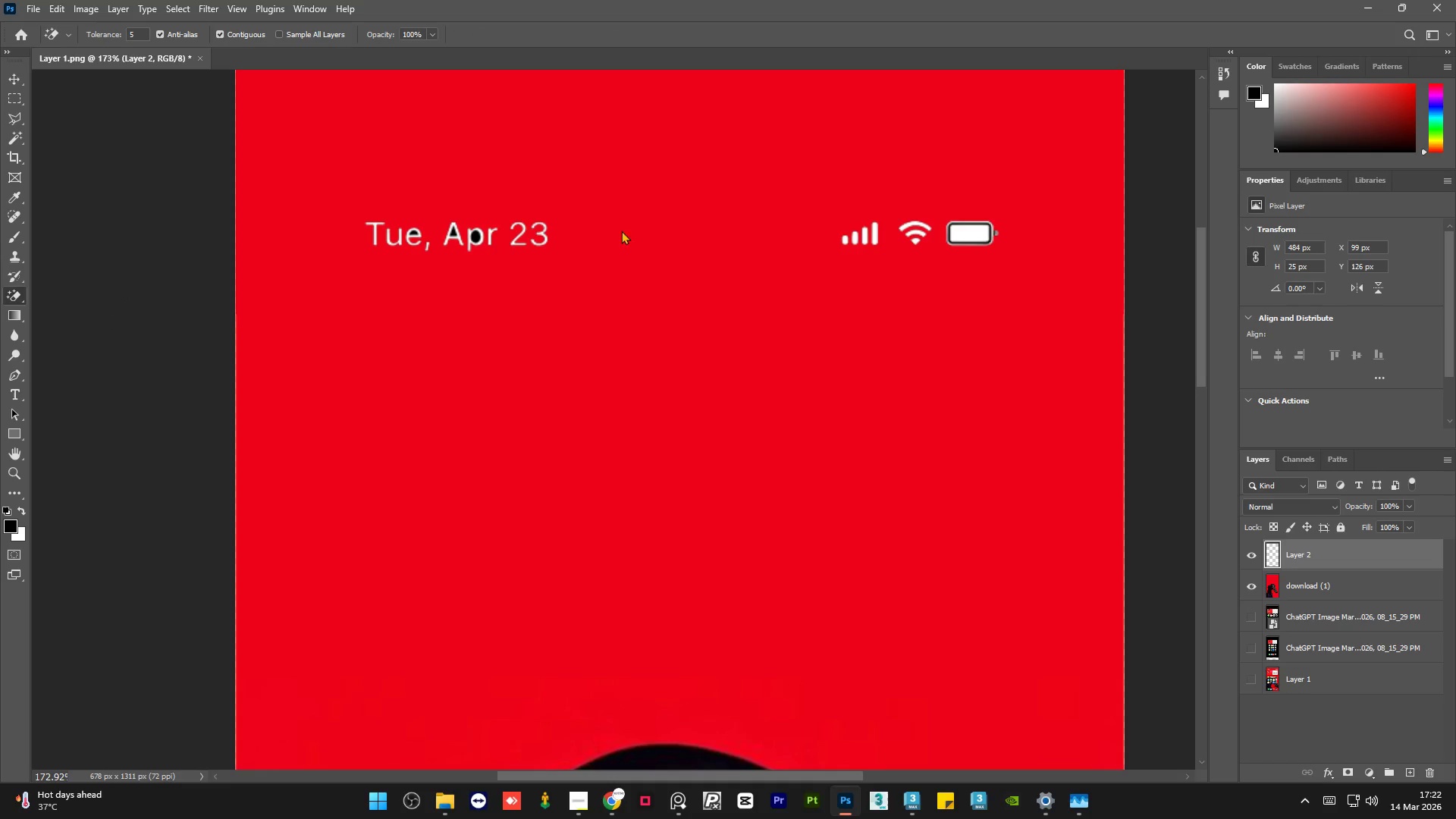 
key(Control+Meta+MetaLeft)
 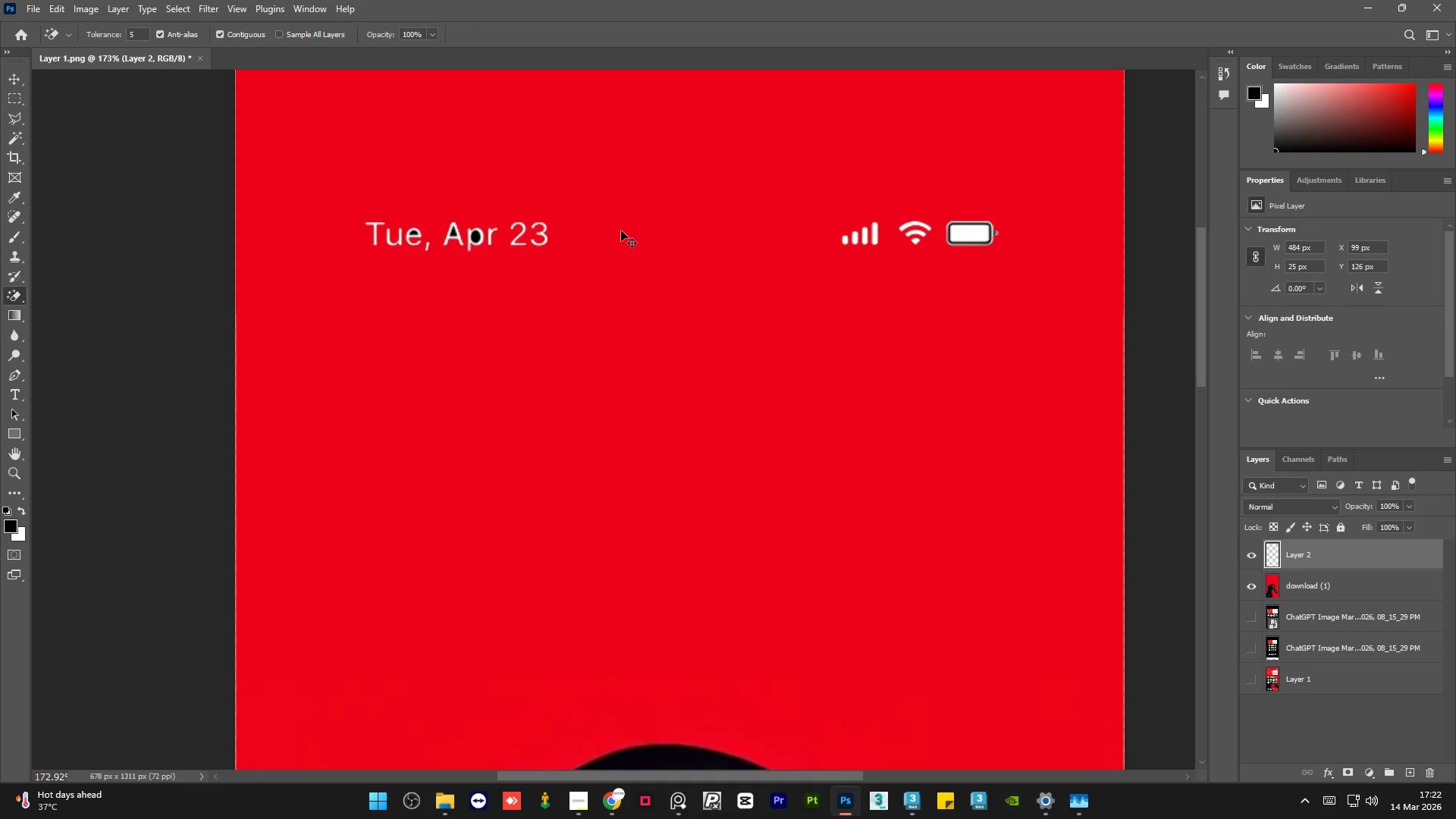 
key(Control+Z)
 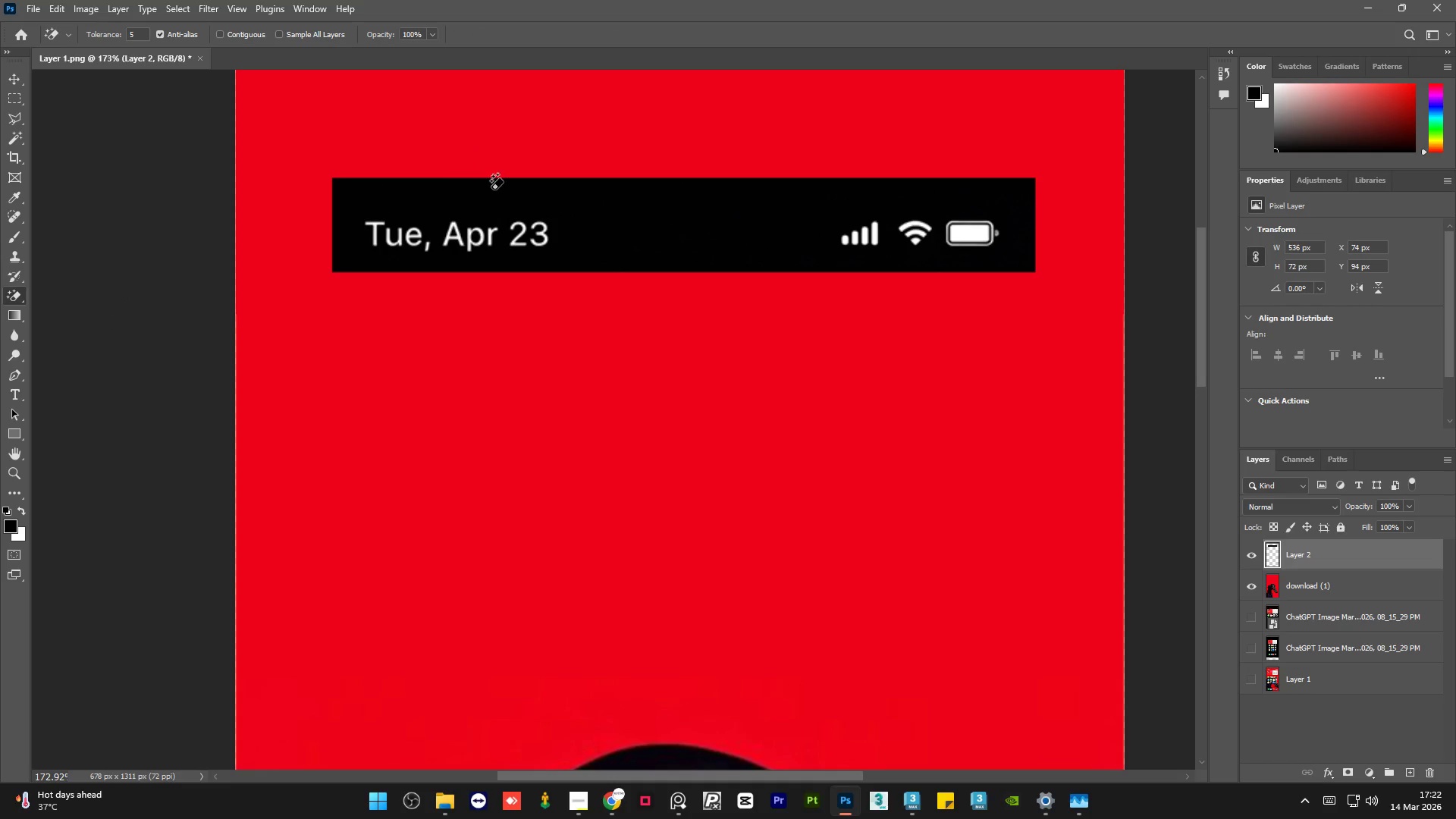 
left_click([586, 210])
 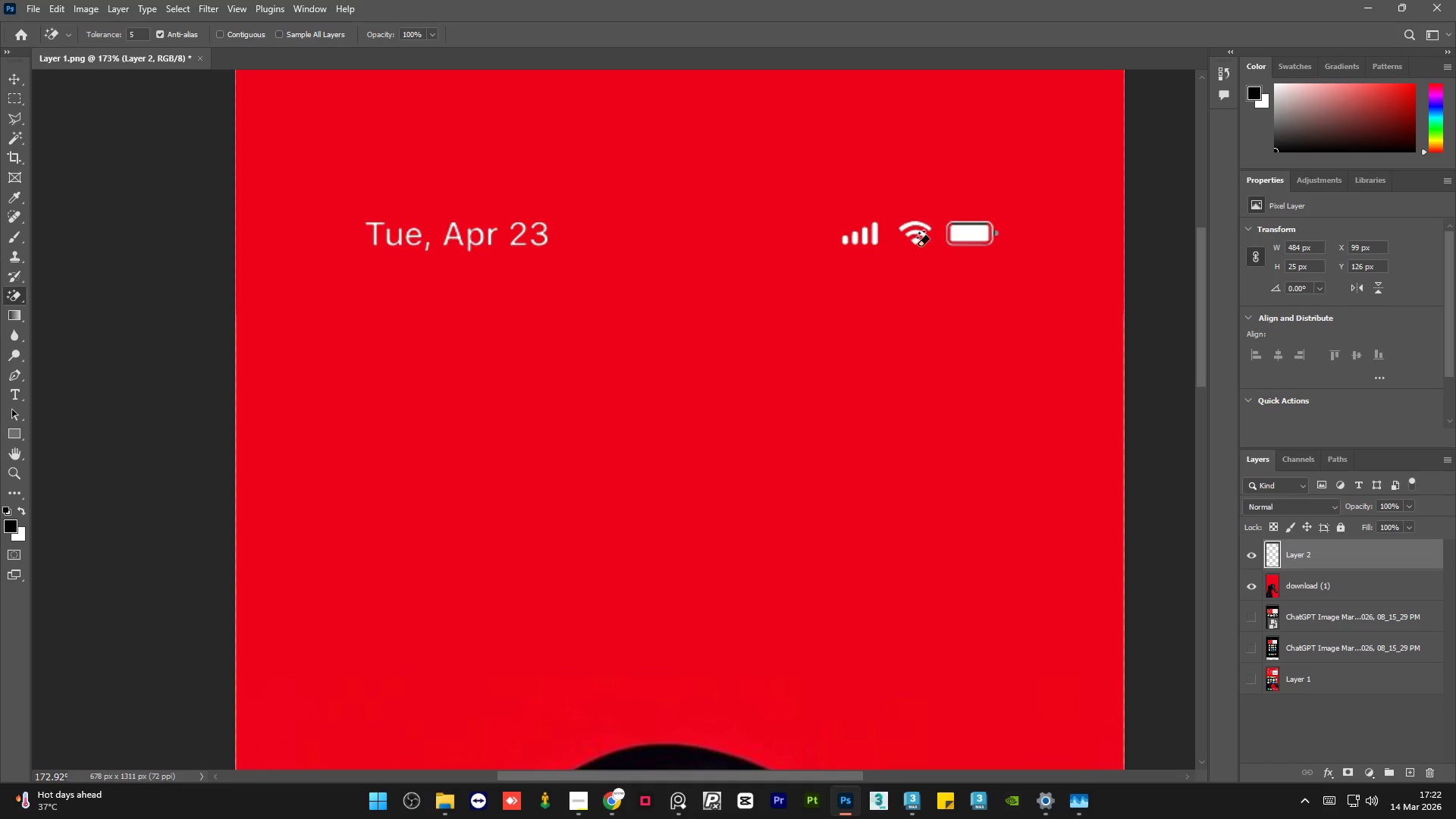 
hold_key(key=AltLeft, duration=0.98)
 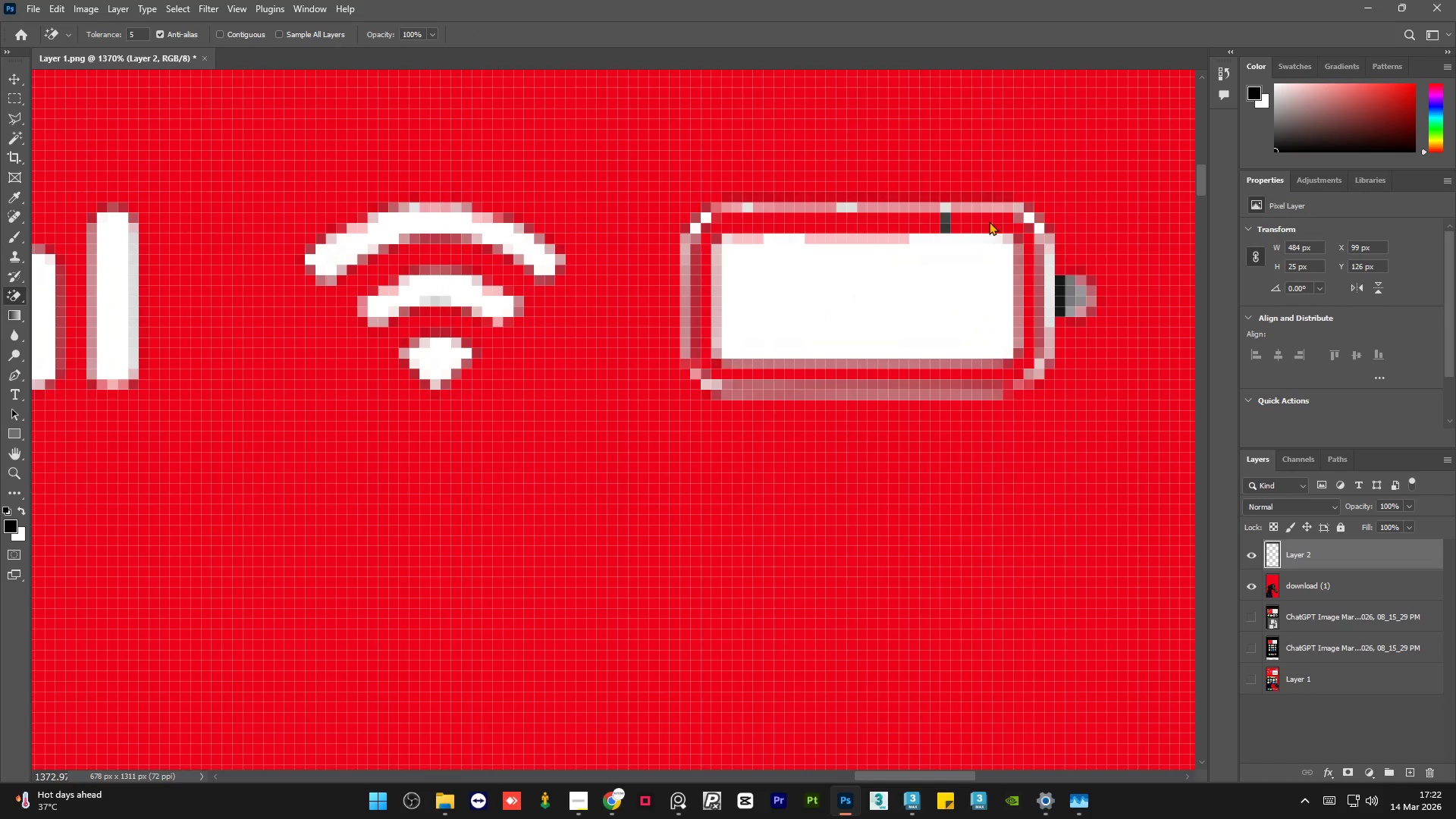 
hold_key(key=AltLeft, duration=20.8)
left_click([989, 221])
 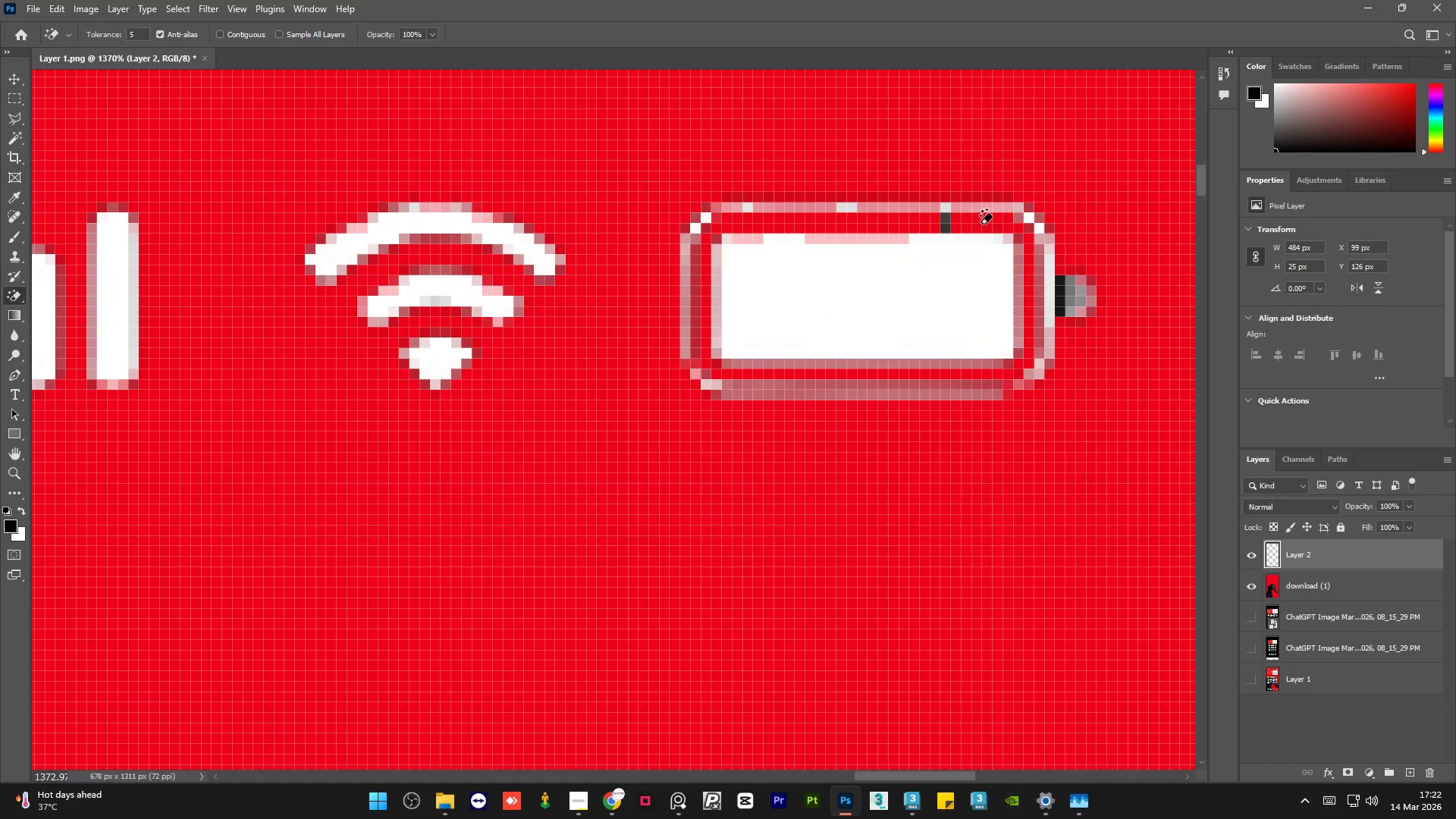 
scroll: coordinate [998, 222], scroll_direction: up, amount: 22.0
 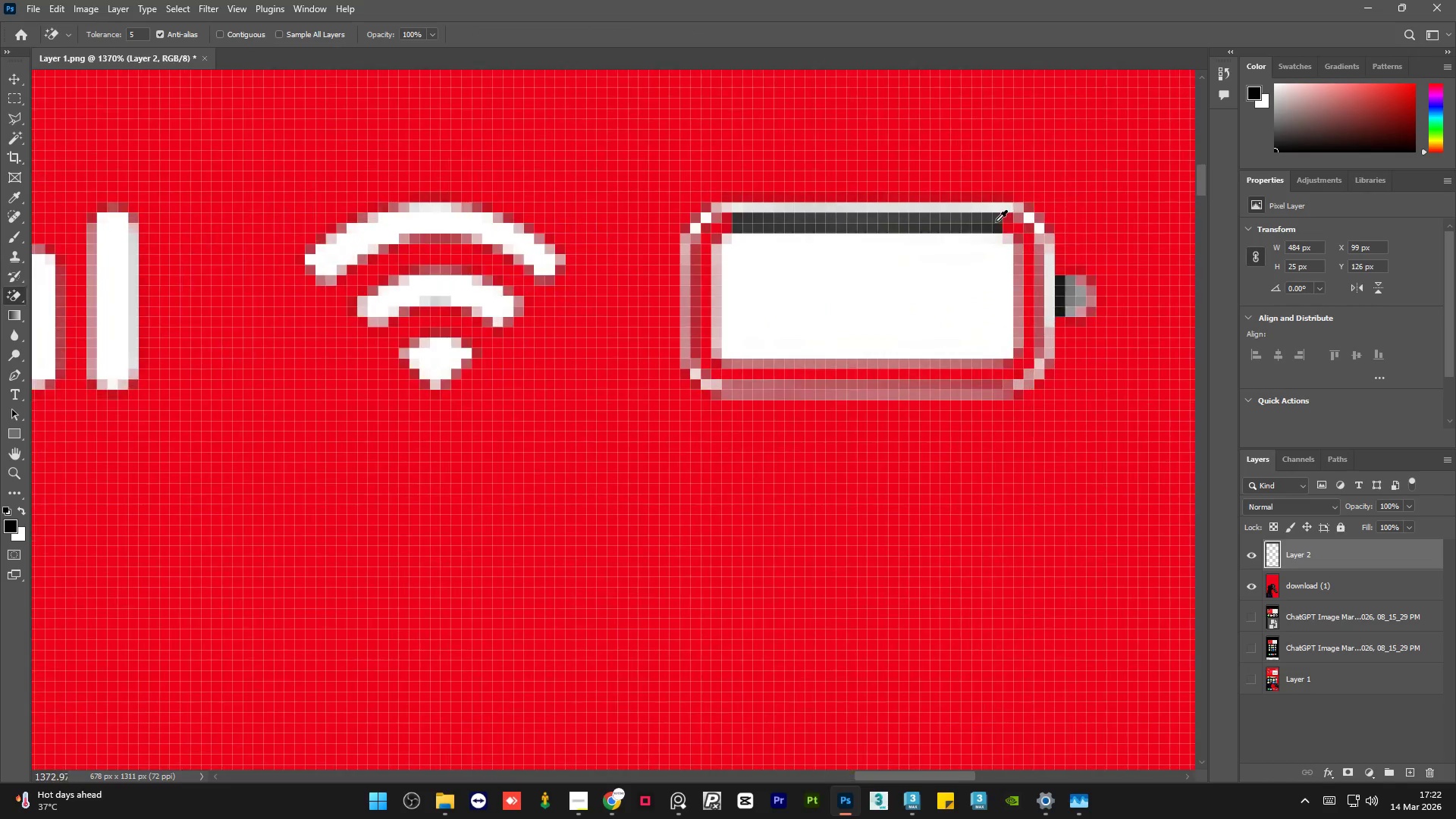 
key(Control+X)
 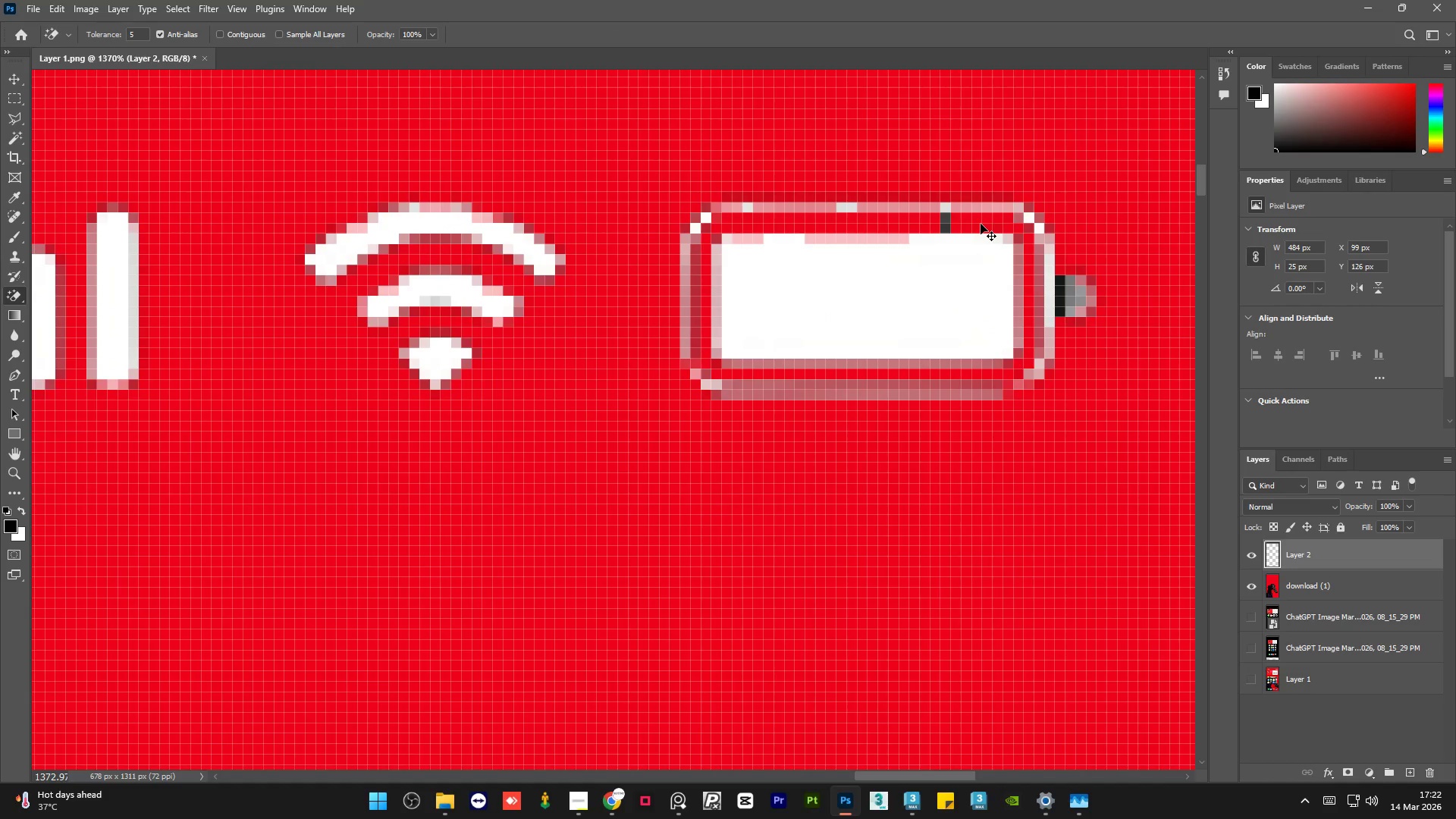 
key(Control+Z)
 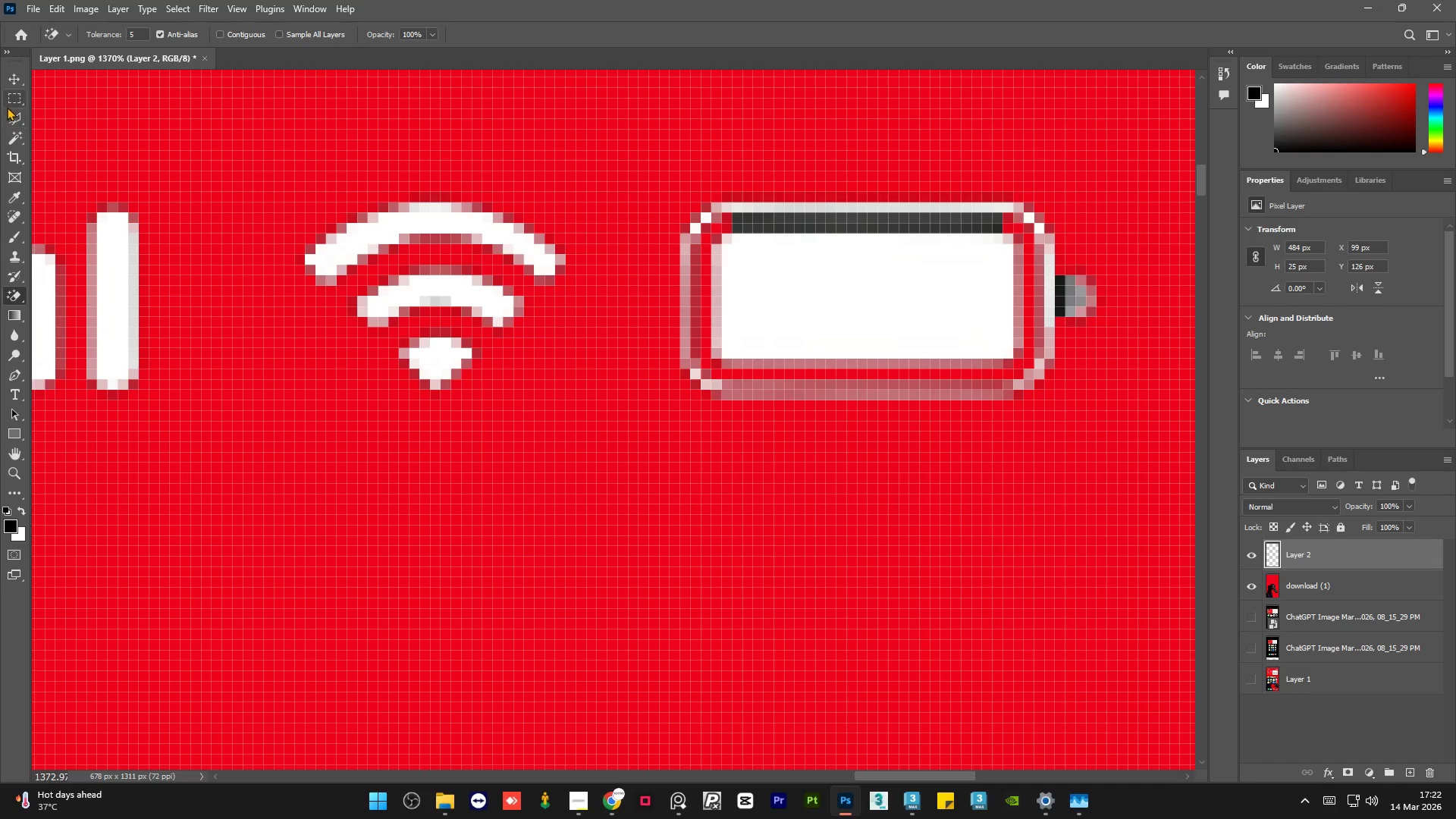 
left_click([13, 118])
 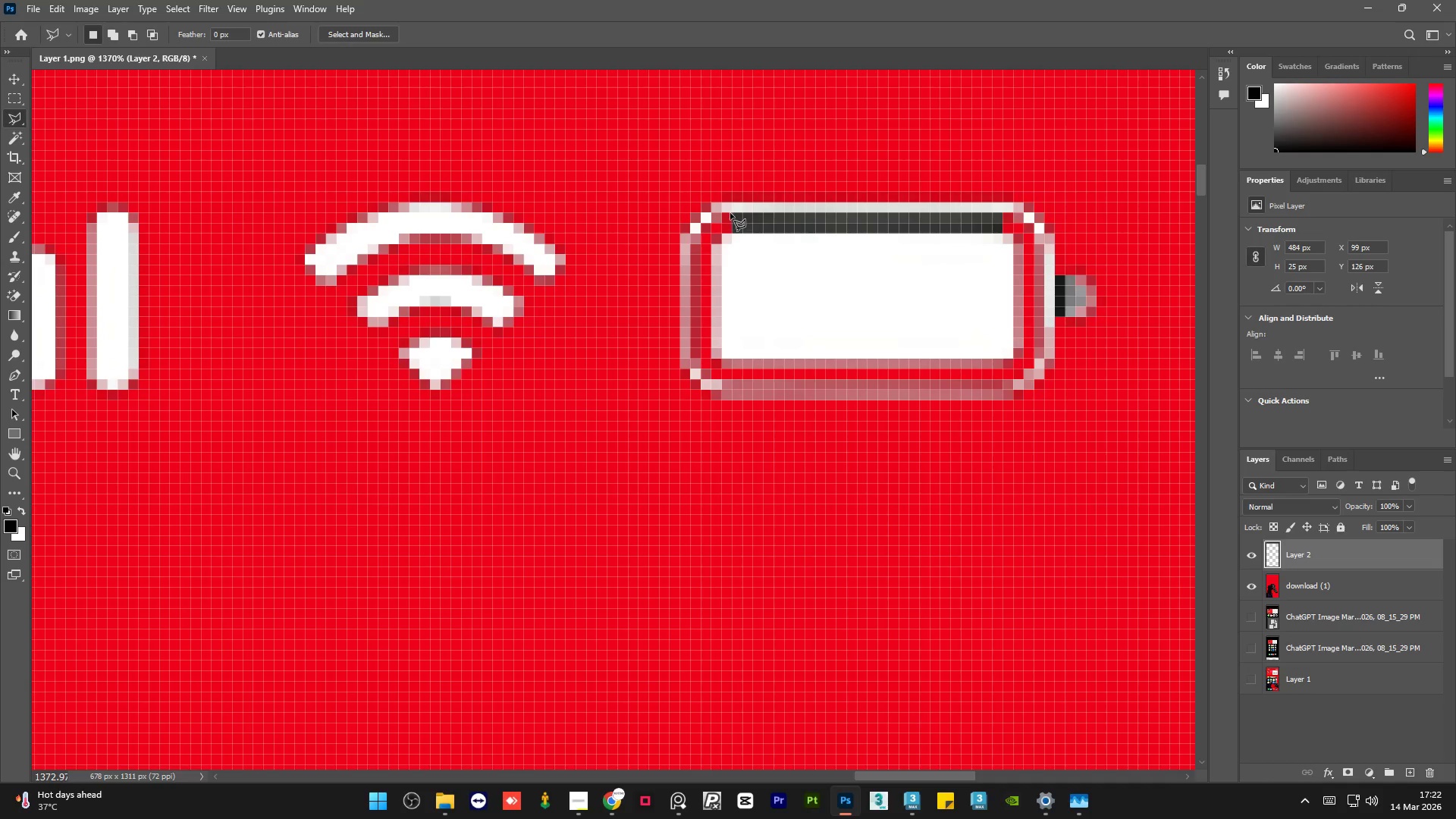 
left_click([730, 213])
 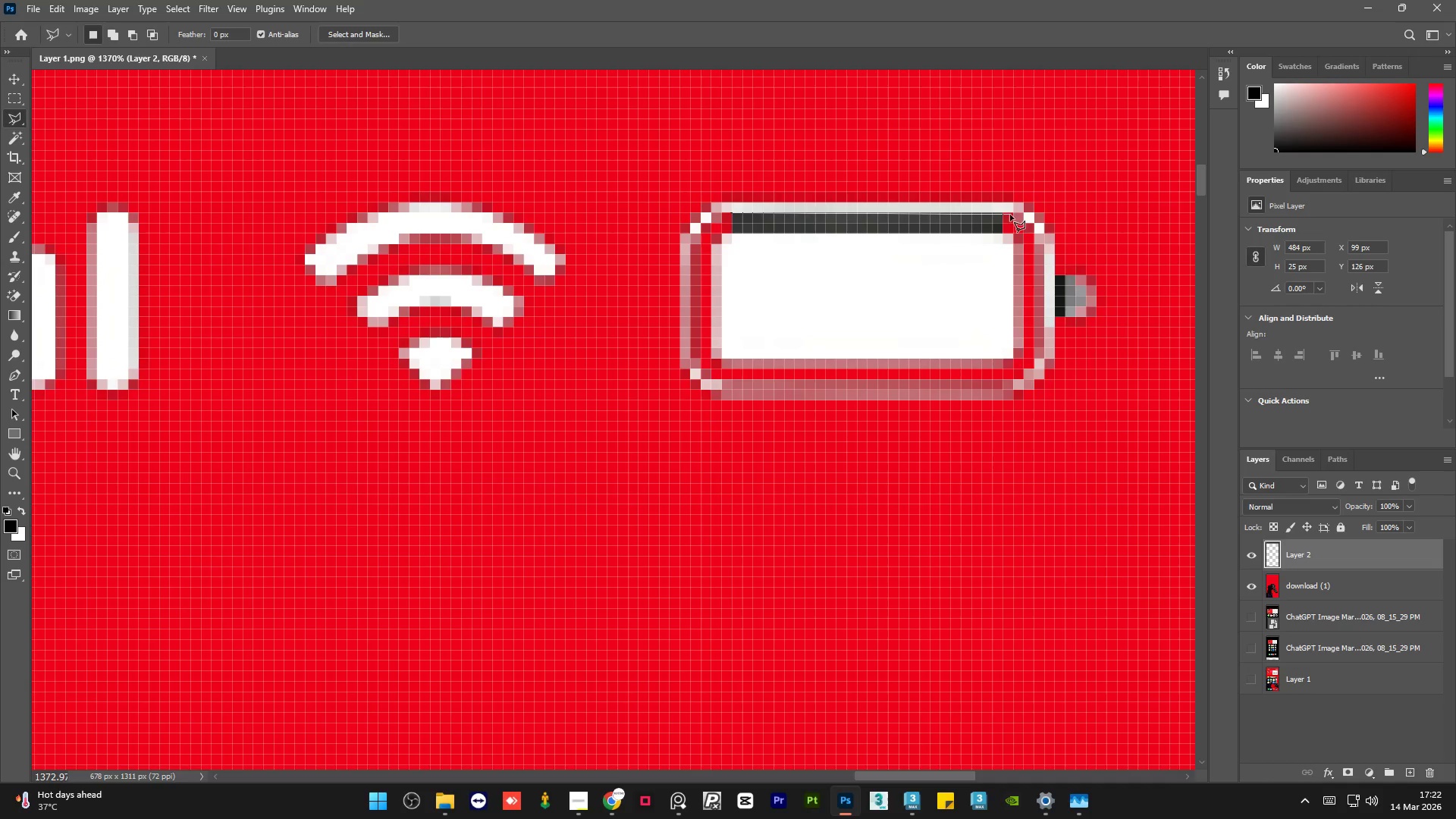 
left_click([1010, 212])
 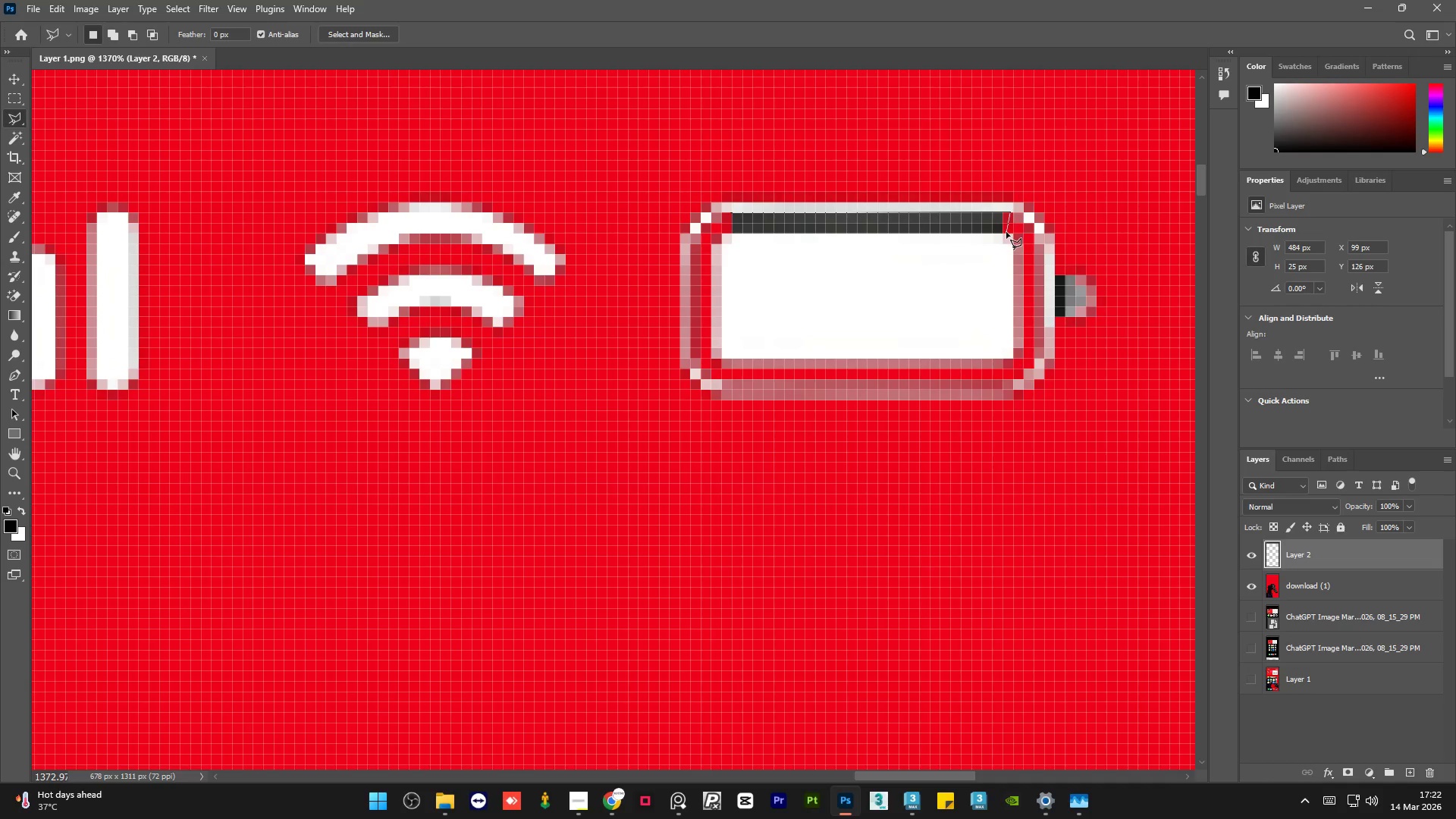 
left_click([1006, 232])
 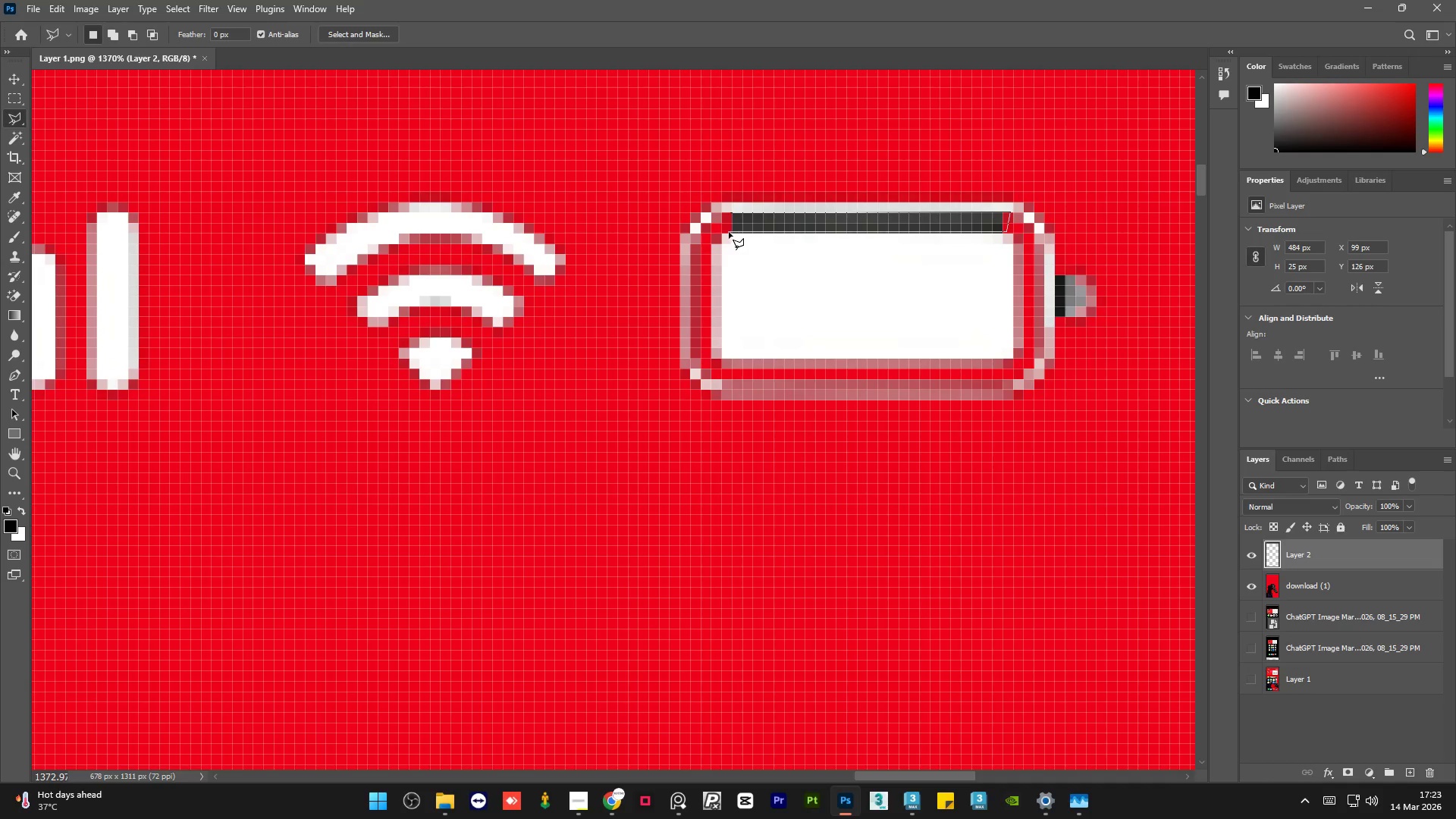 
left_click([728, 233])
 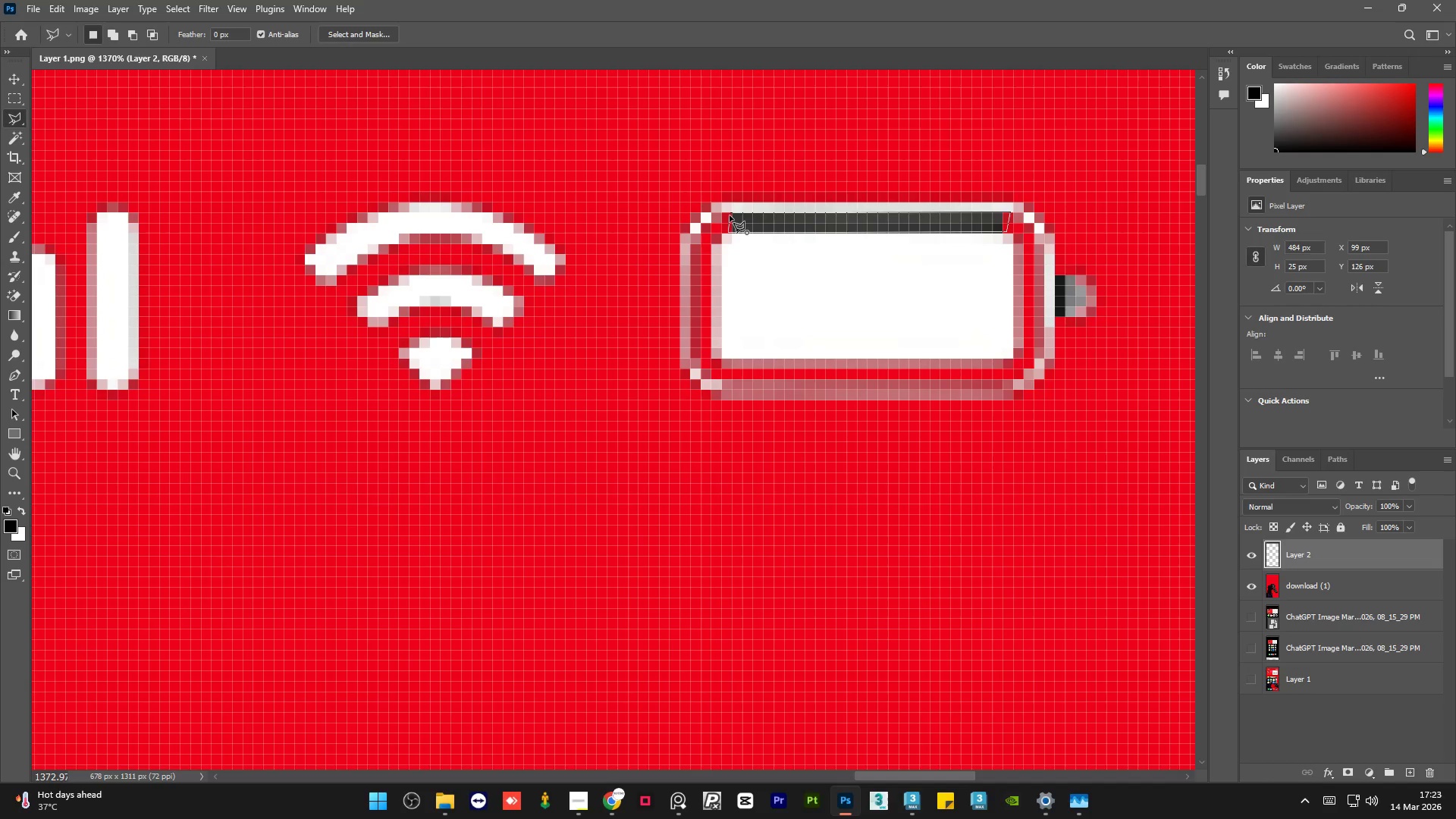 
left_click([730, 215])
 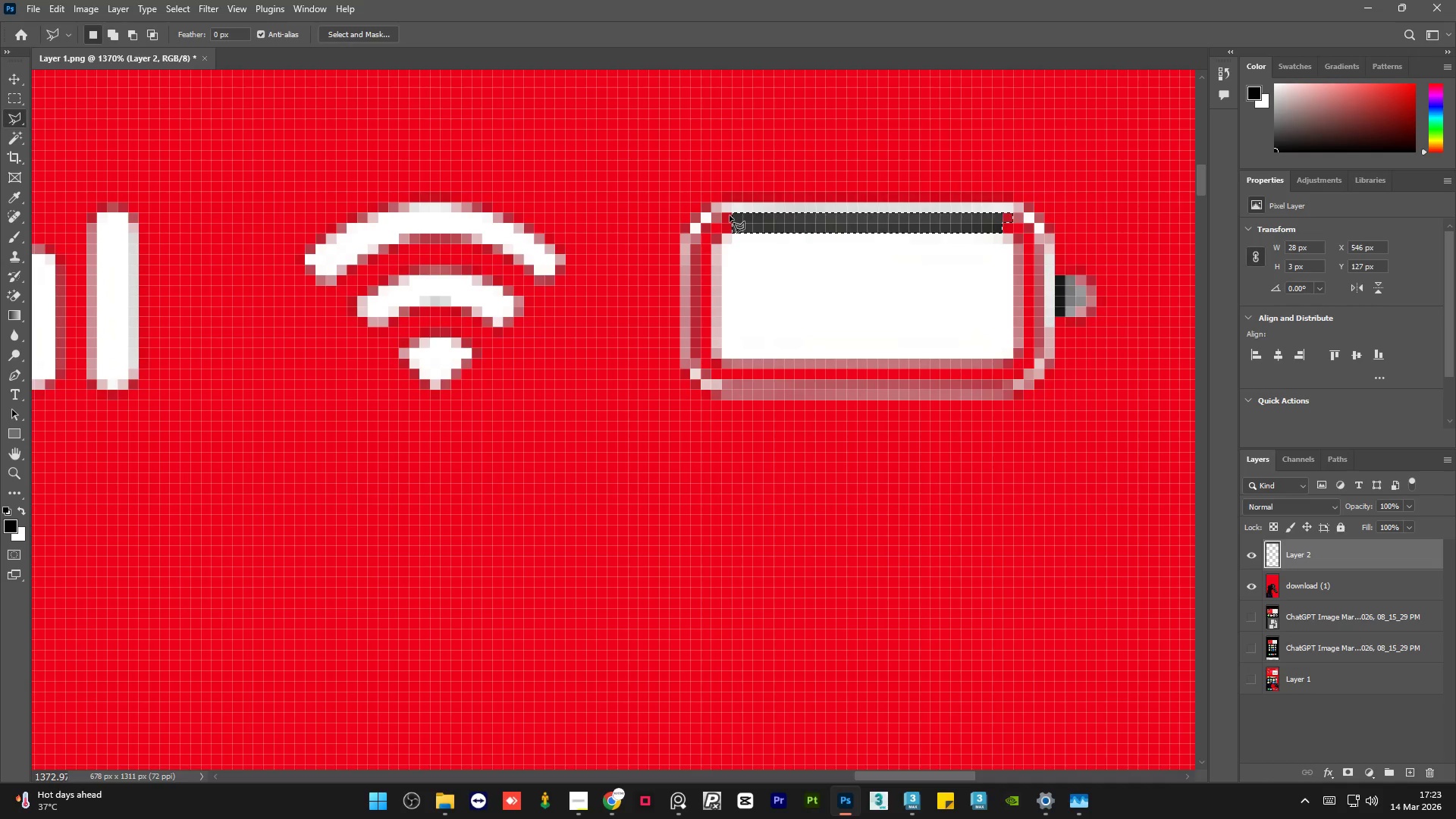 
key(Delete)
 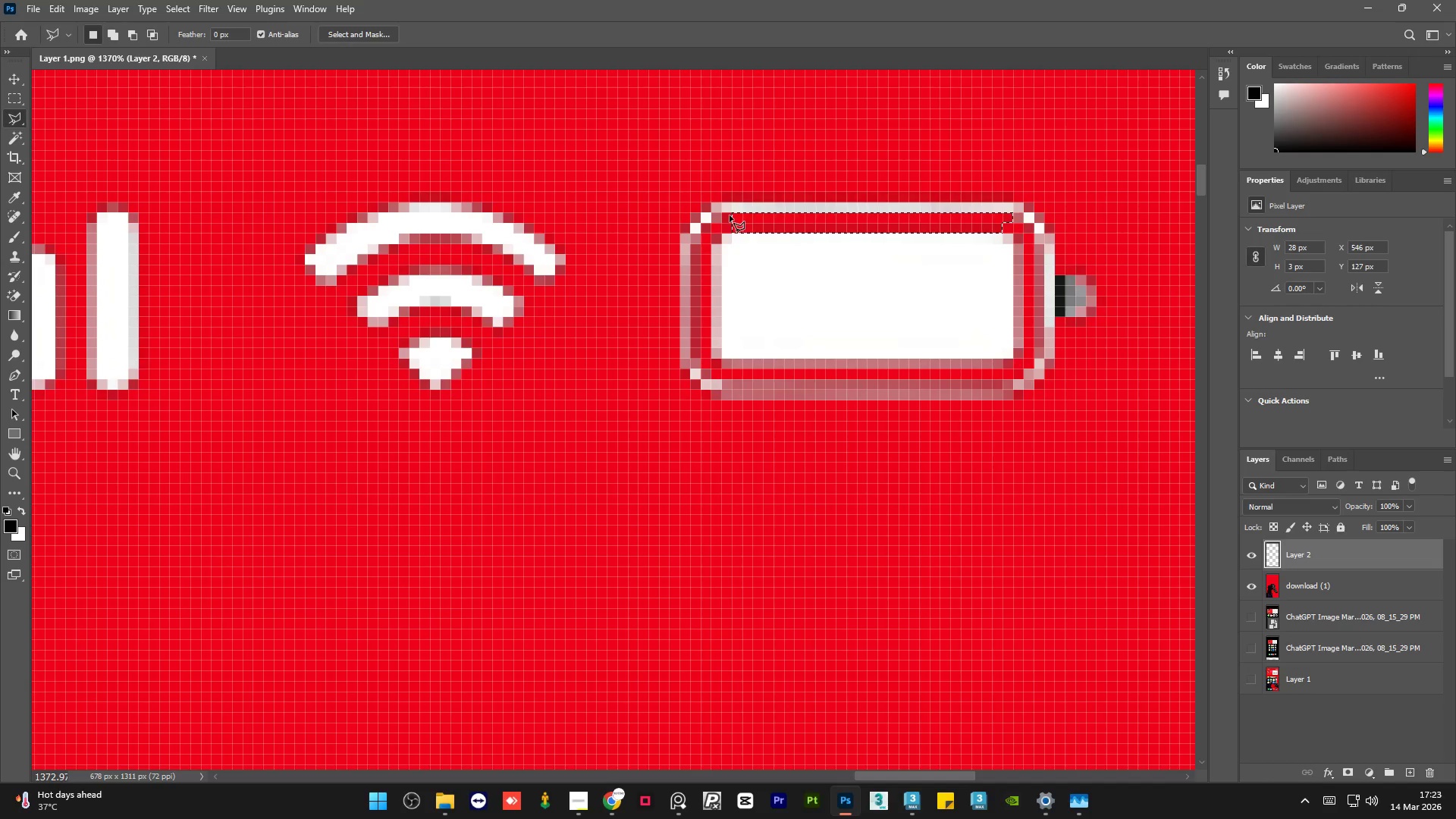 
key(Control+D)
 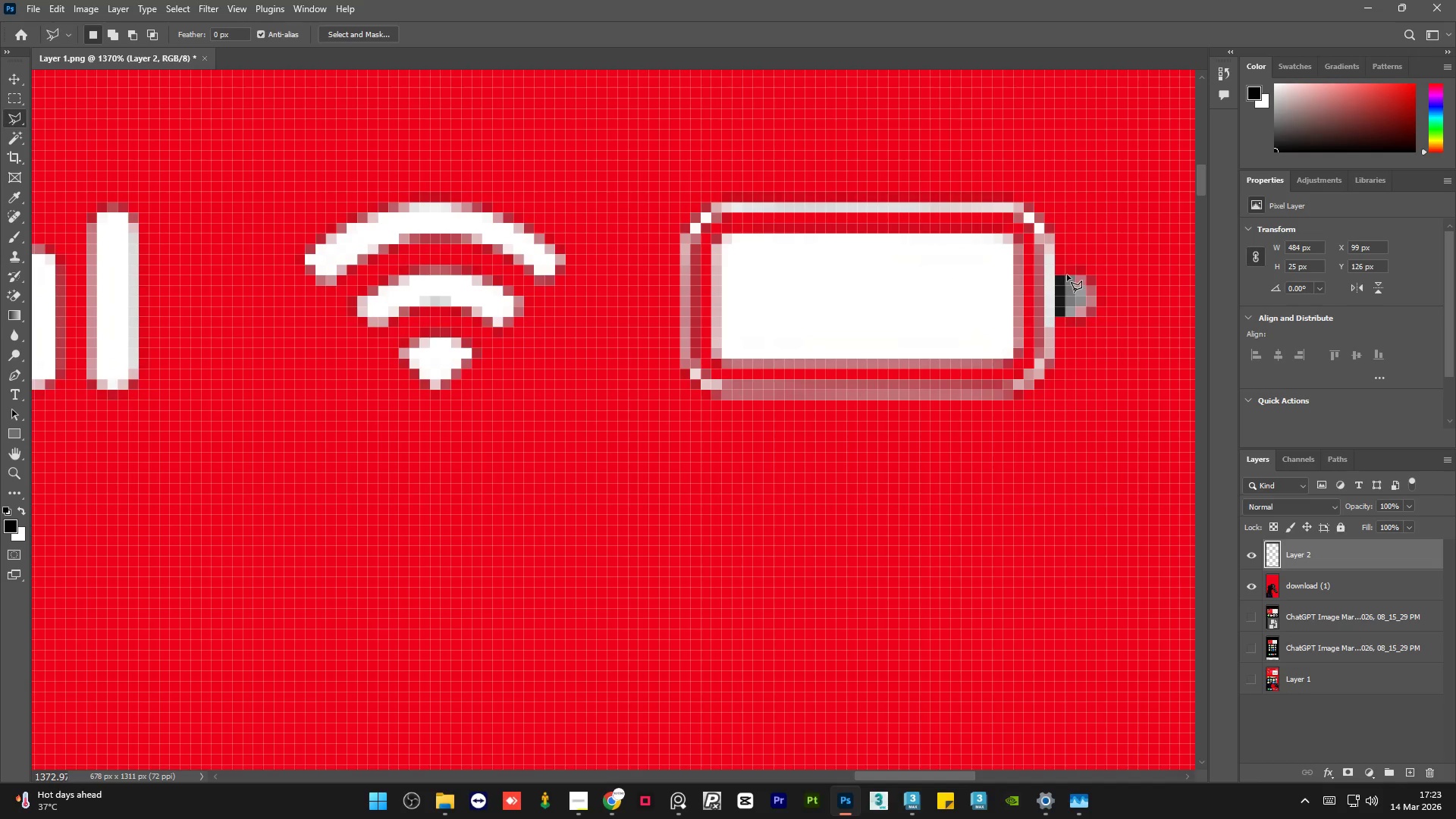 
left_click([1067, 274])
 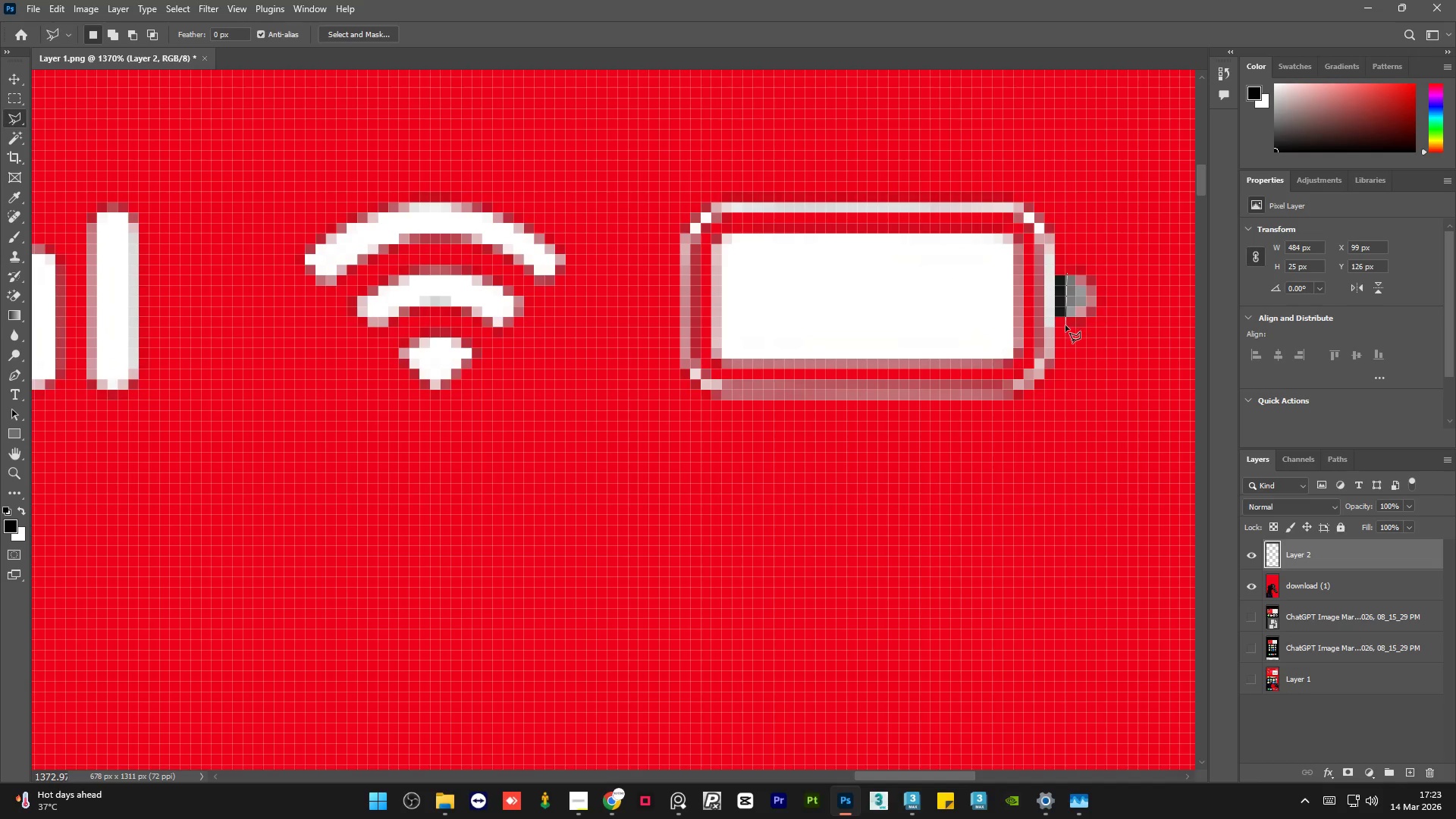 
left_click([1065, 327])
 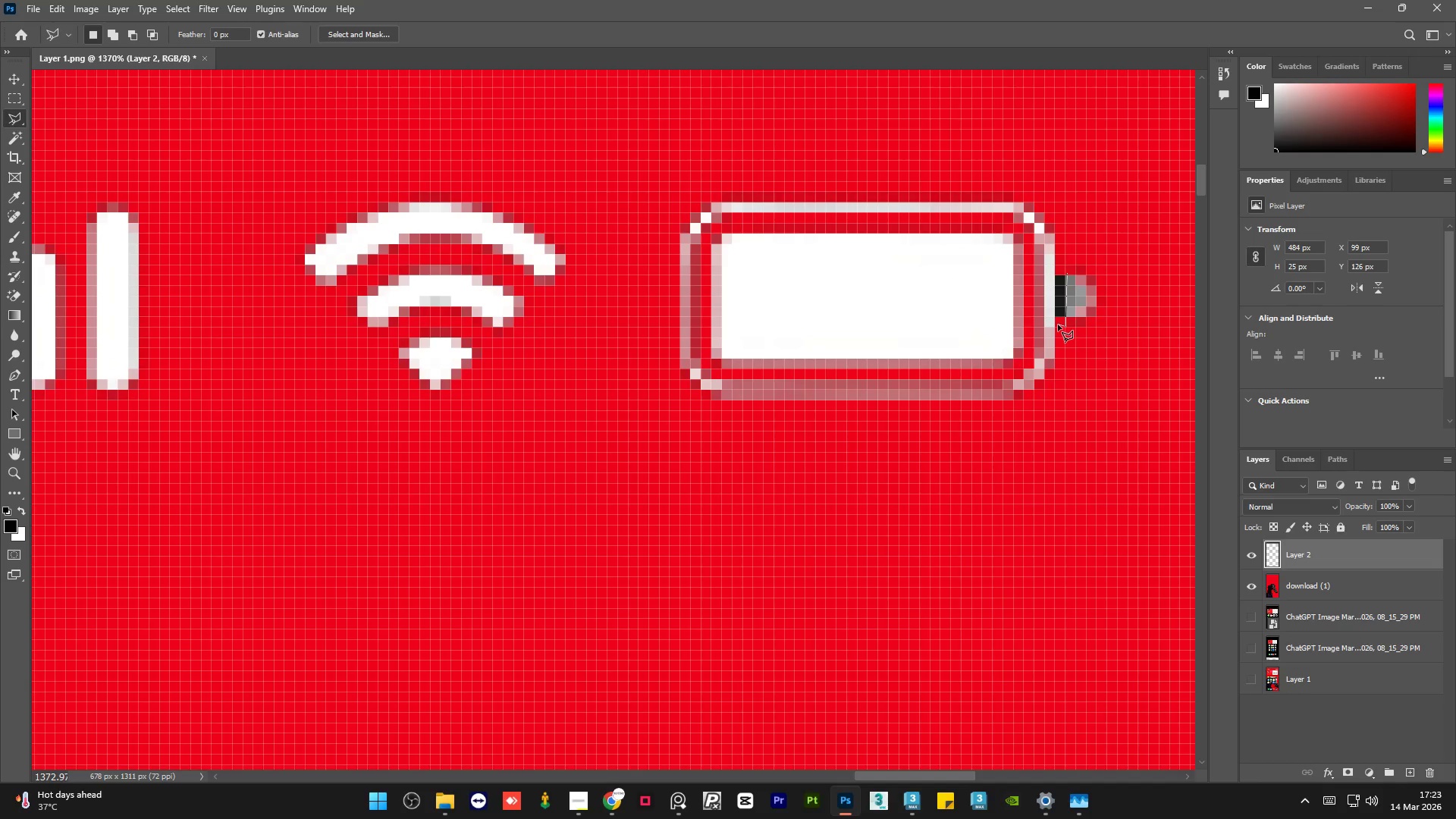 
left_click([1058, 325])
 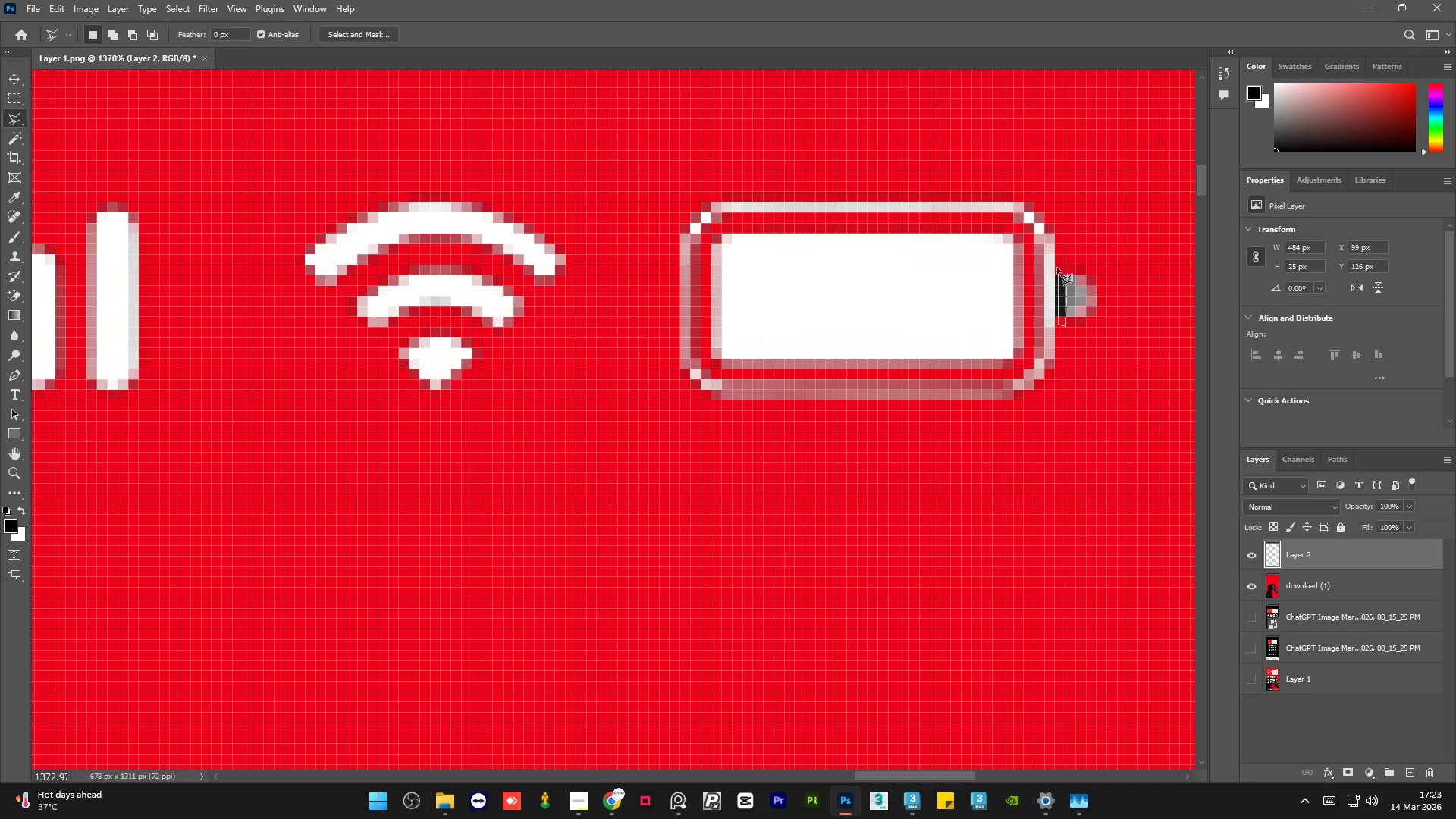 
left_click([1056, 268])
 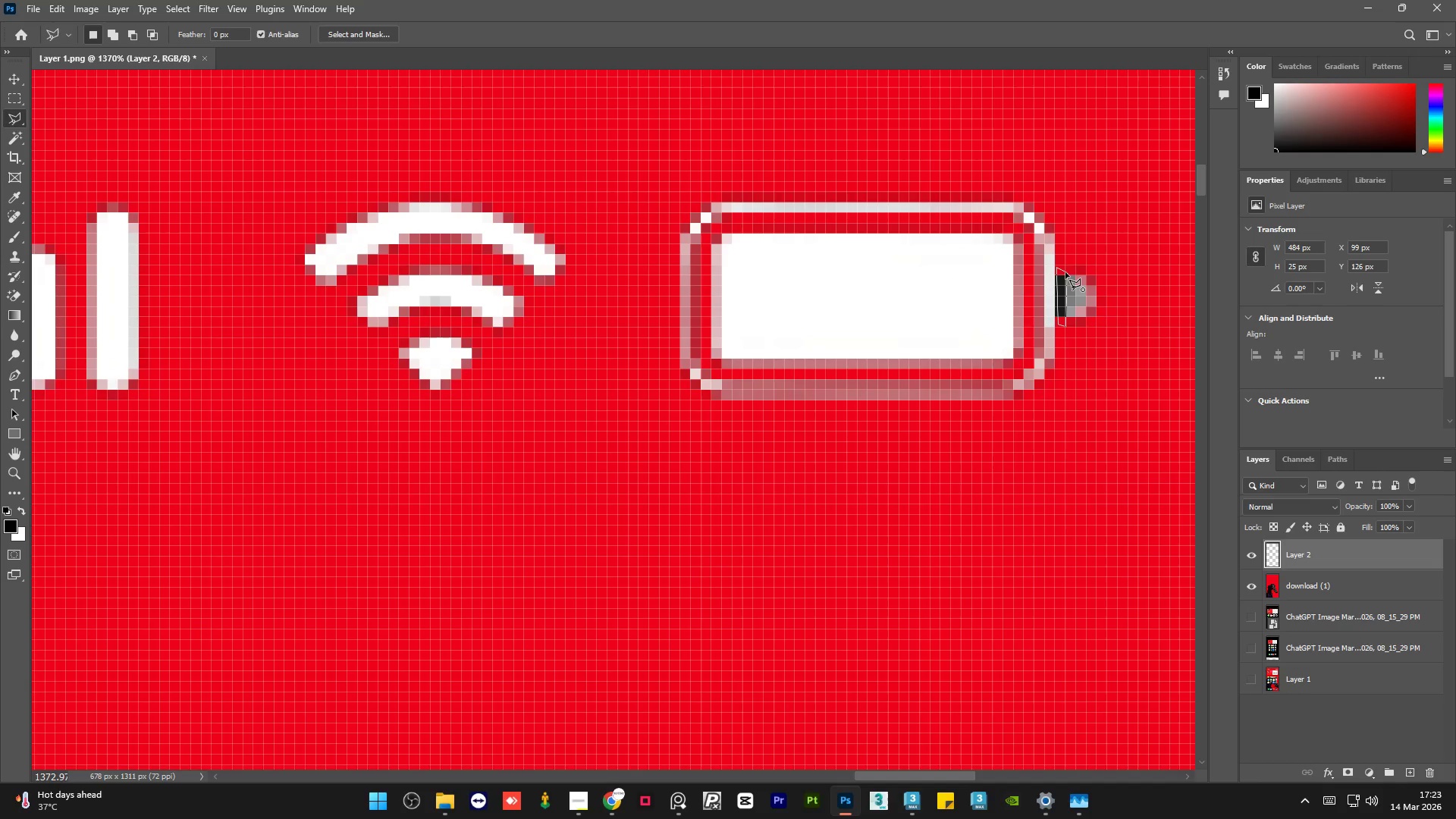 
left_click([1066, 273])
 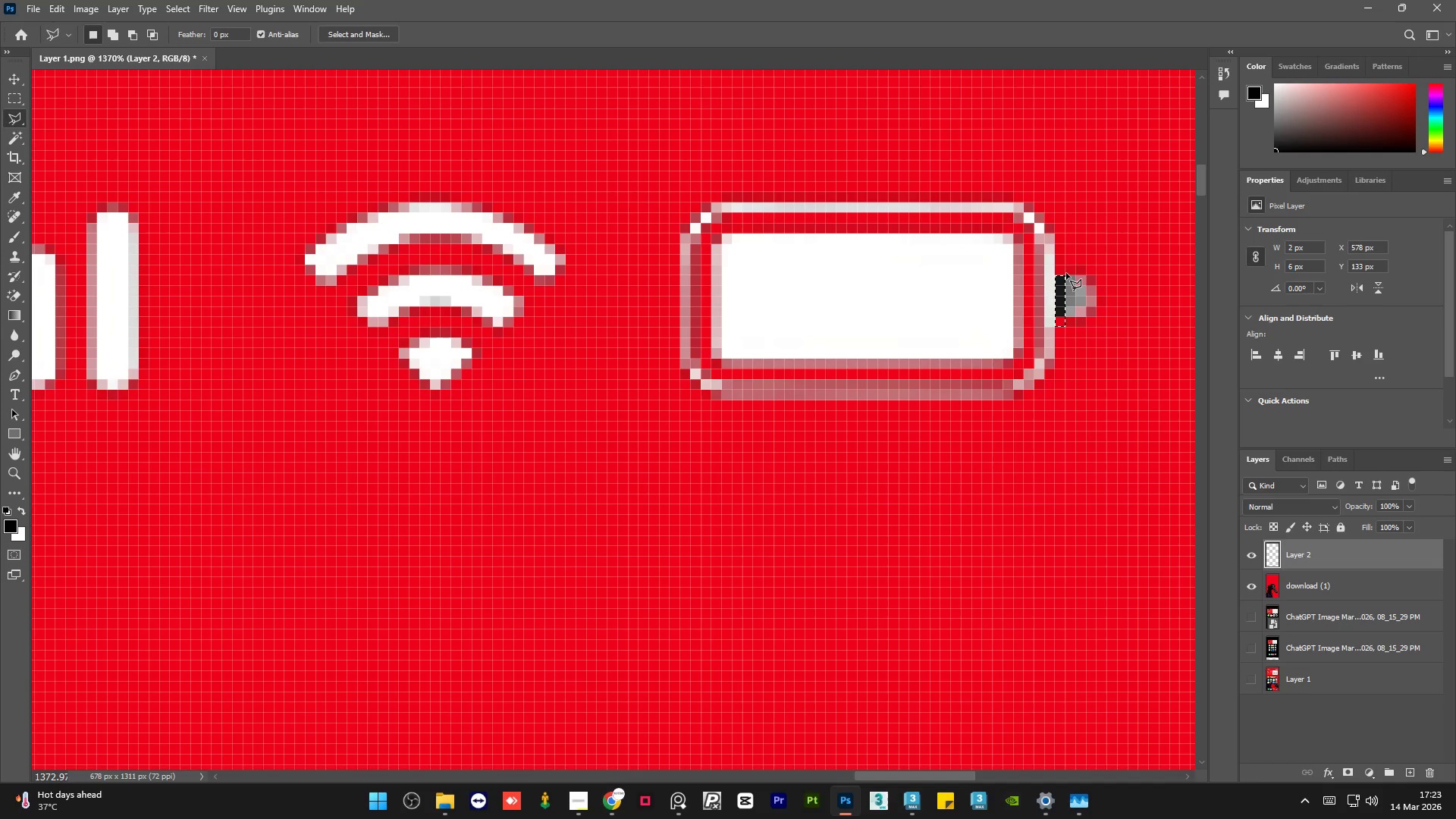 
key(Delete)
 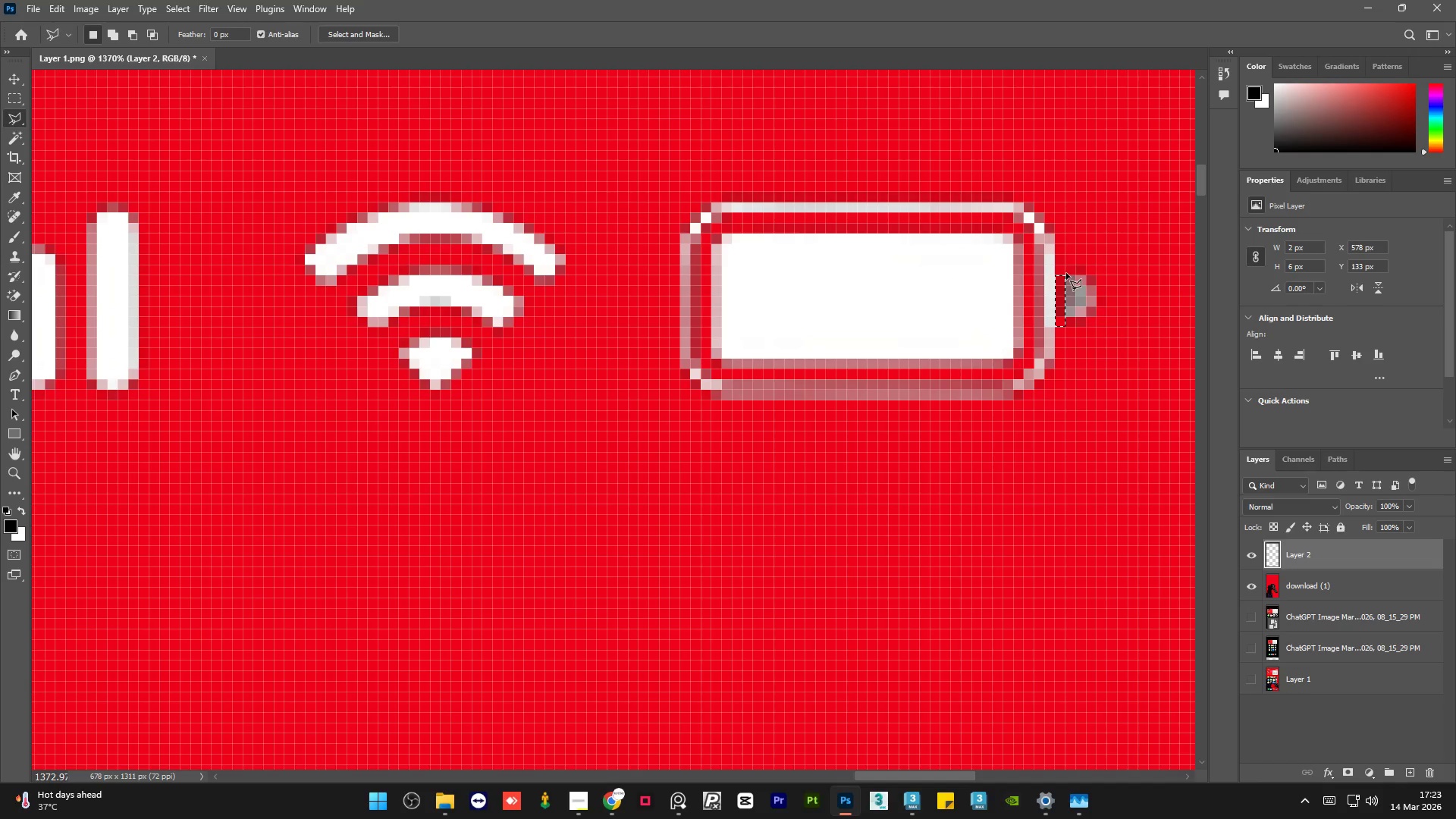 
key(Control+D)
 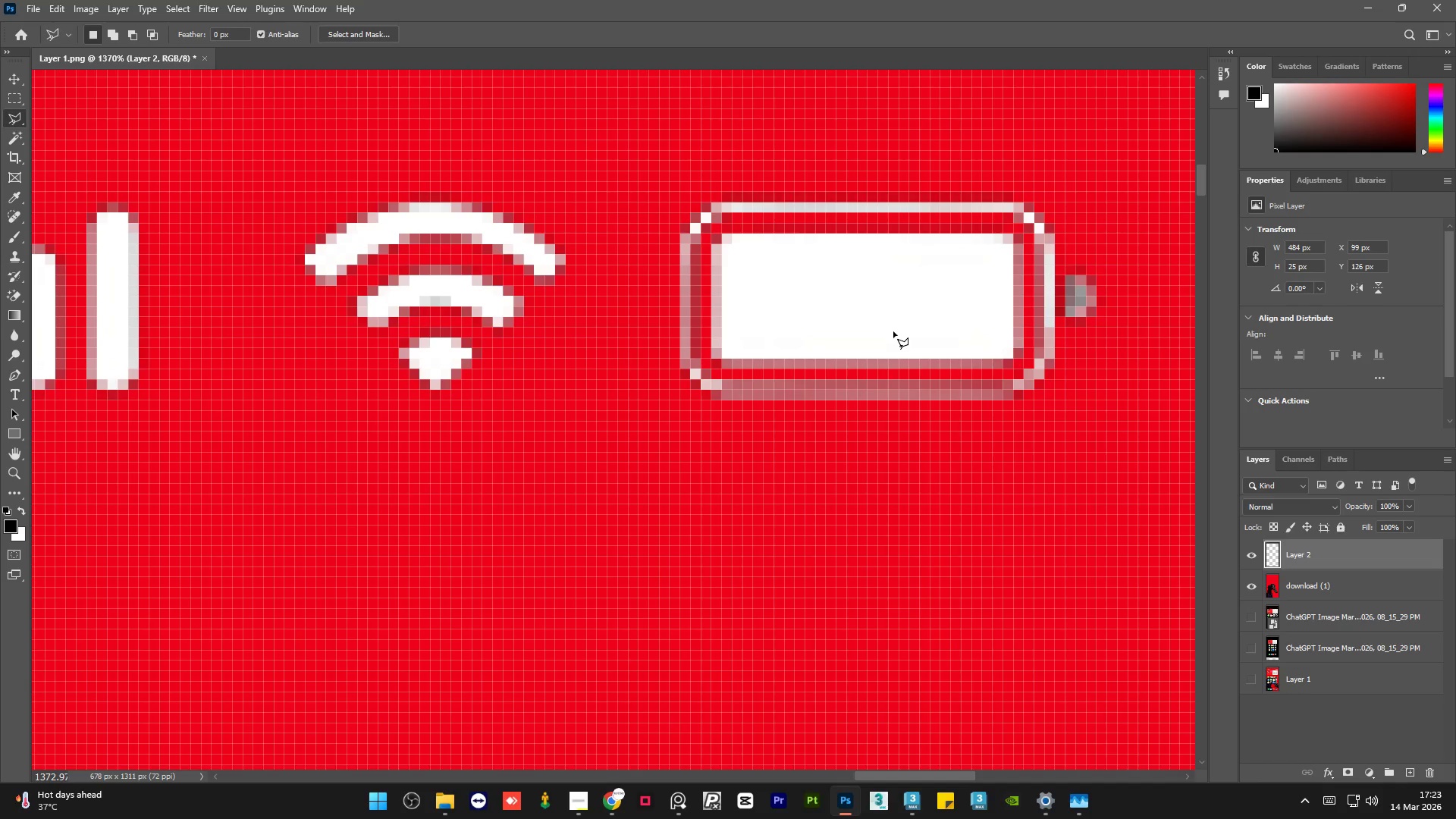 
hold_key(key=AltLeft, duration=1.5)
 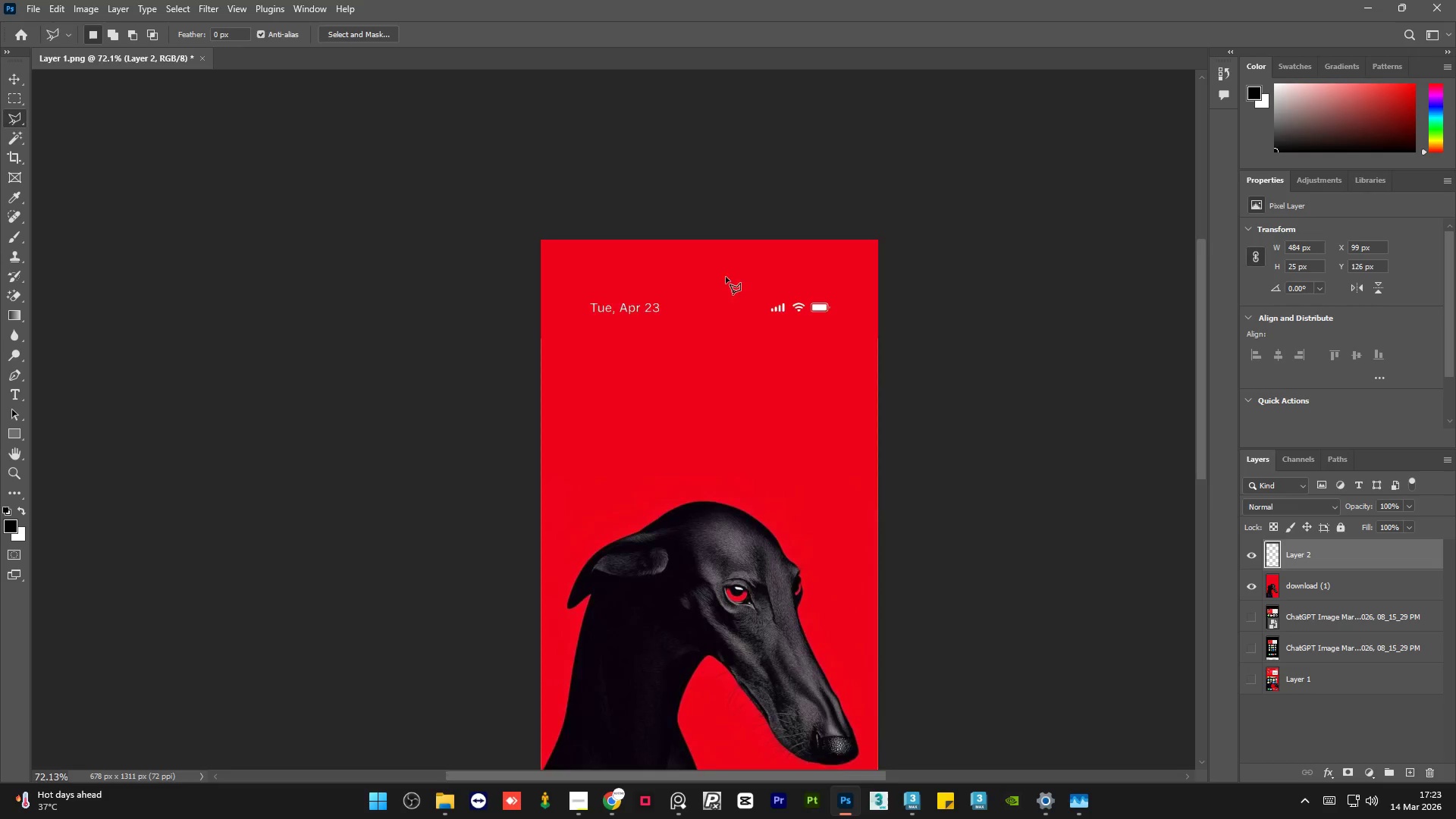 
hold_key(key=AltLeft, duration=1.52)
 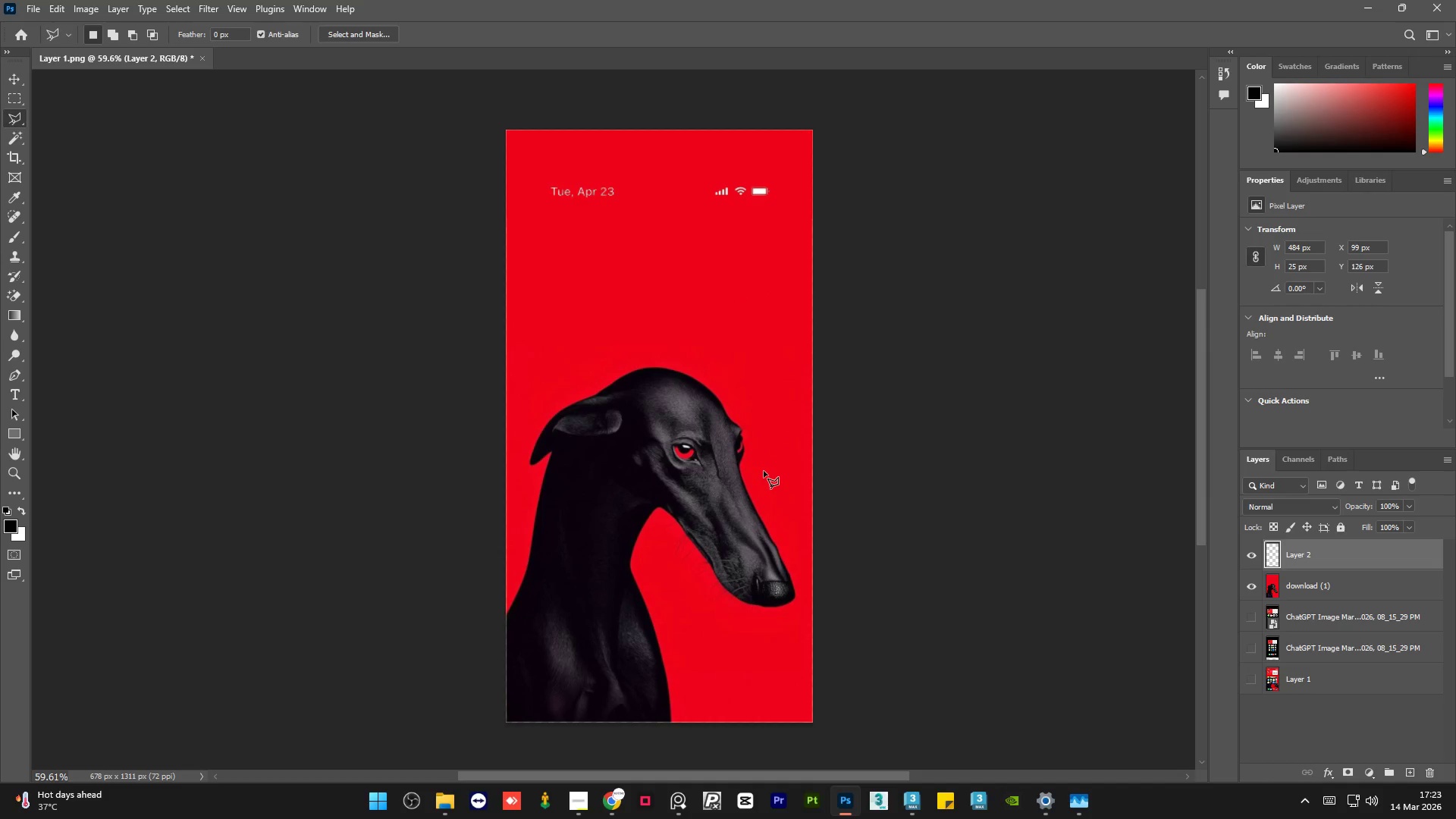 
hold_key(key=AltLeft, duration=0.75)
 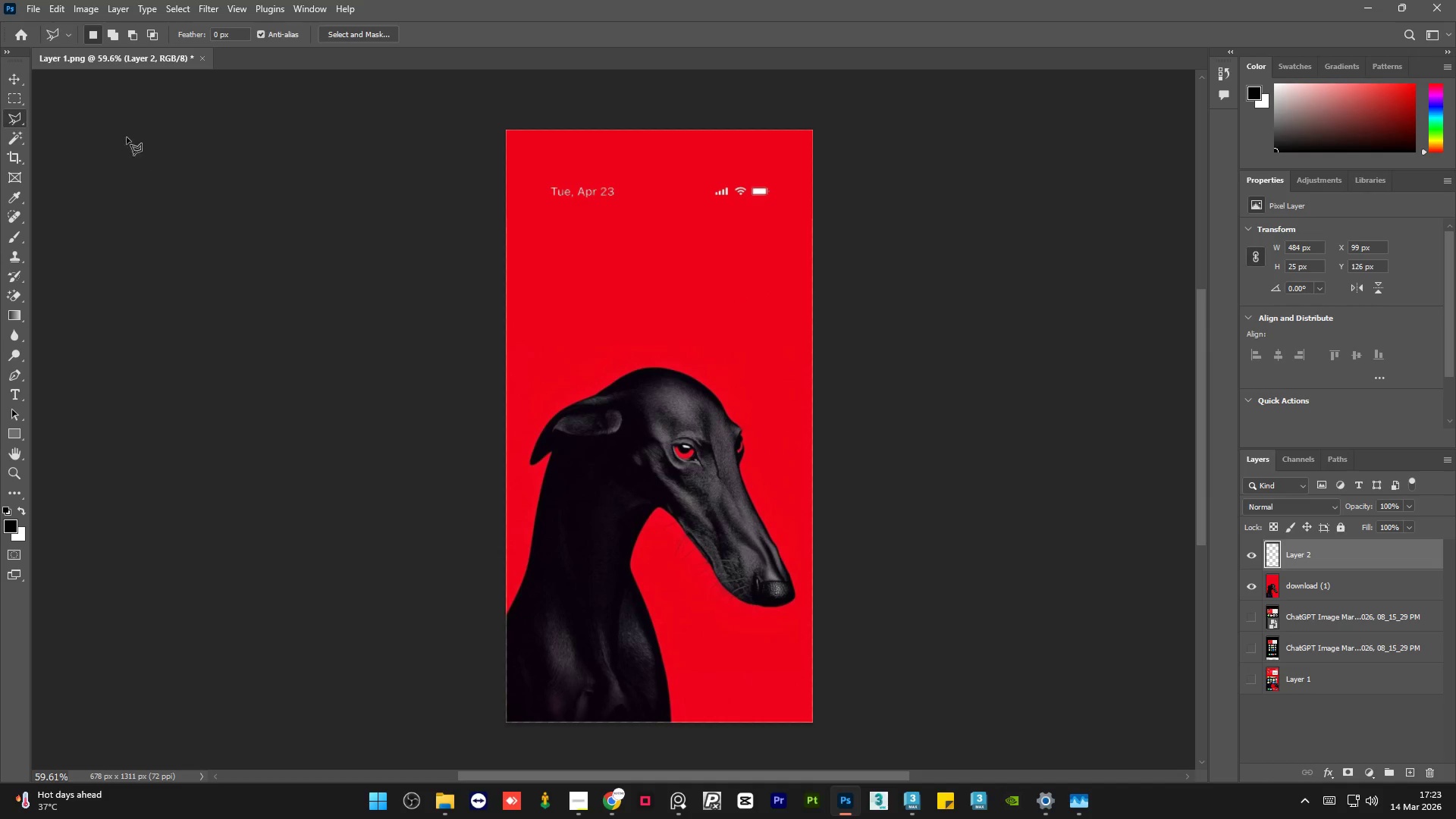 
scroll: coordinate [765, 472], scroll_direction: down, amount: 35.0
 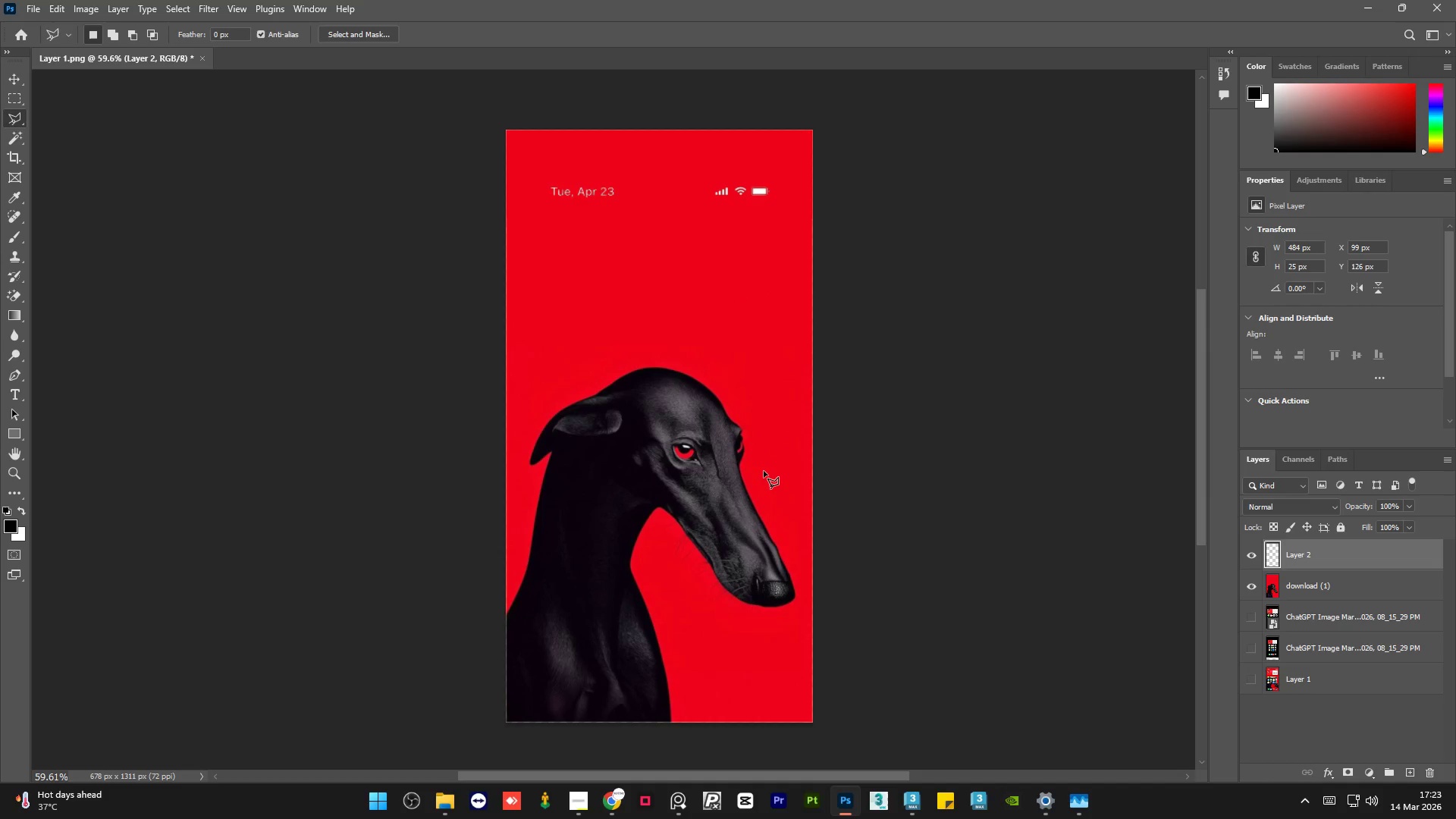 
scroll: coordinate [764, 472], scroll_direction: up, amount: 1.0
 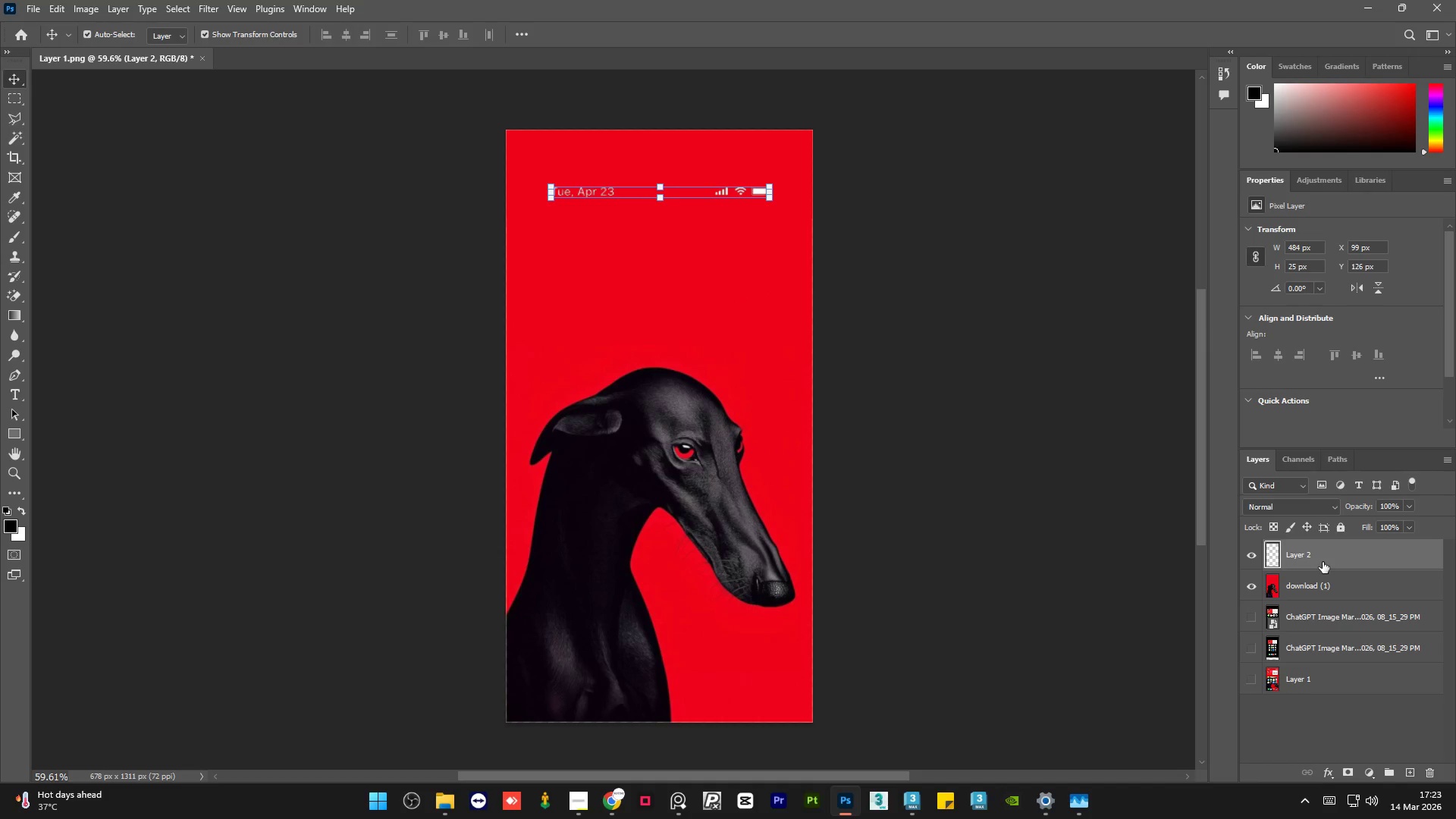 
left_click([12, 95])
 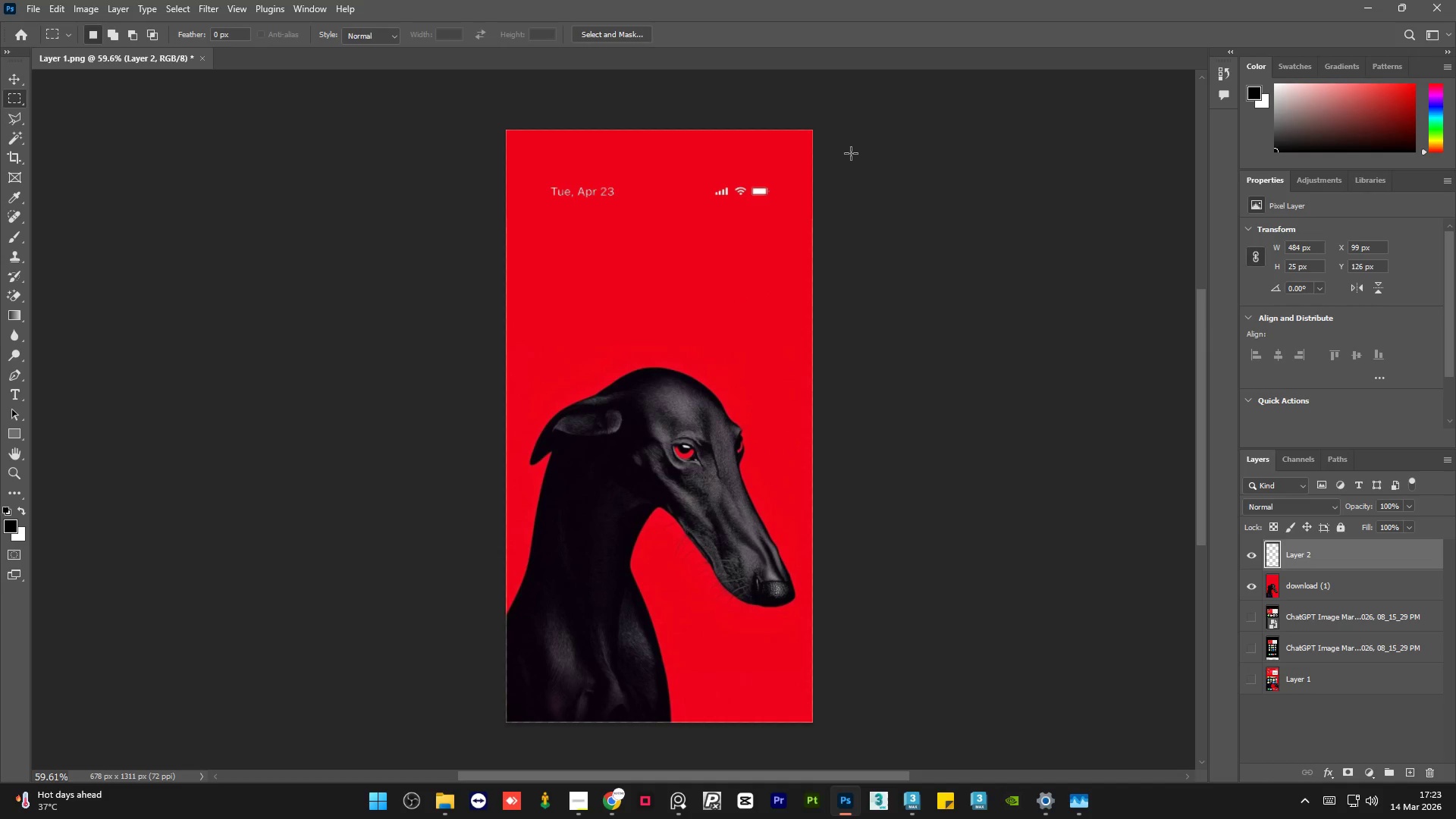 
left_click_drag(start_coordinate=[845, 157], to_coordinate=[694, 218])
 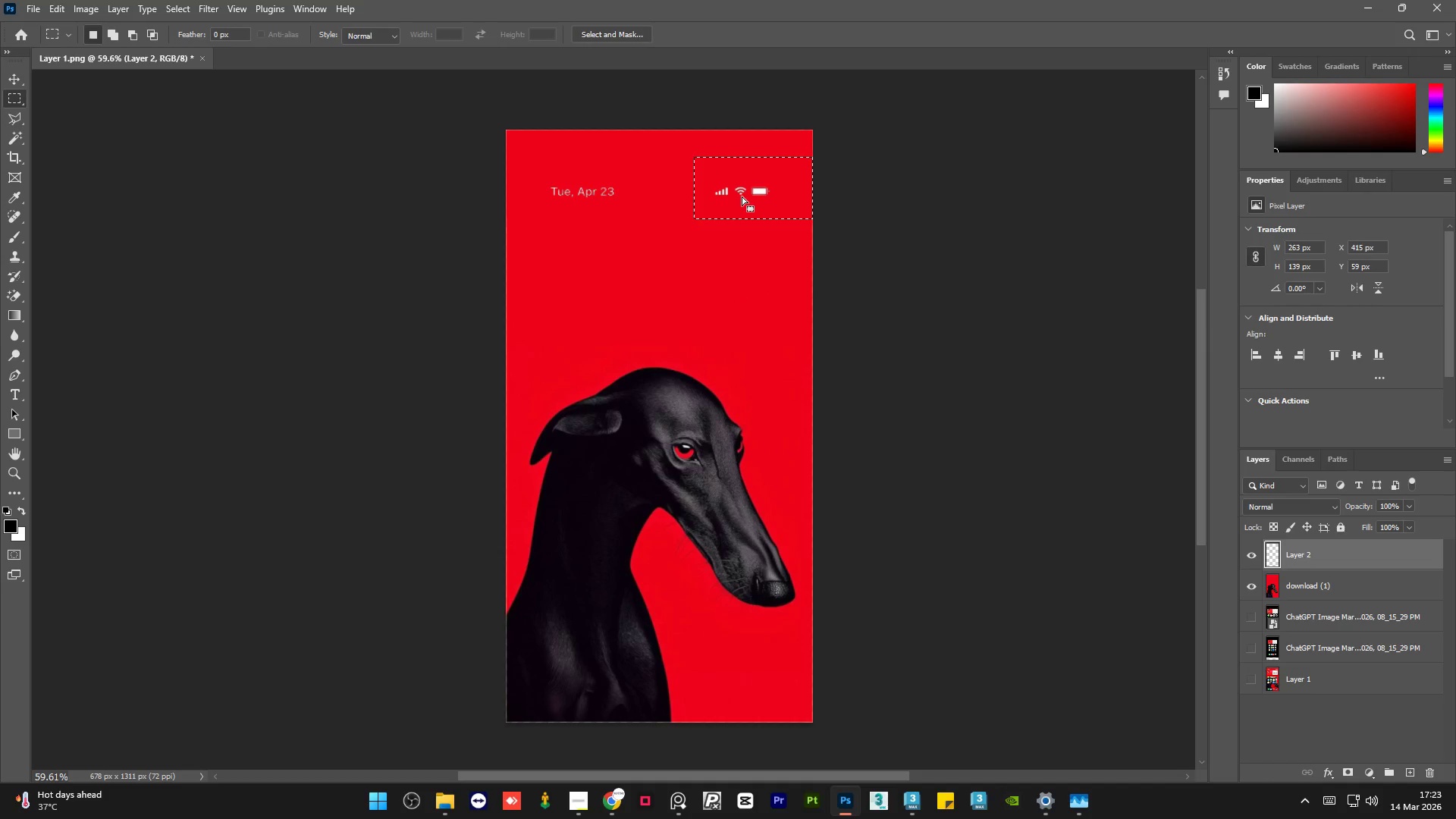 
right_click([742, 196])
 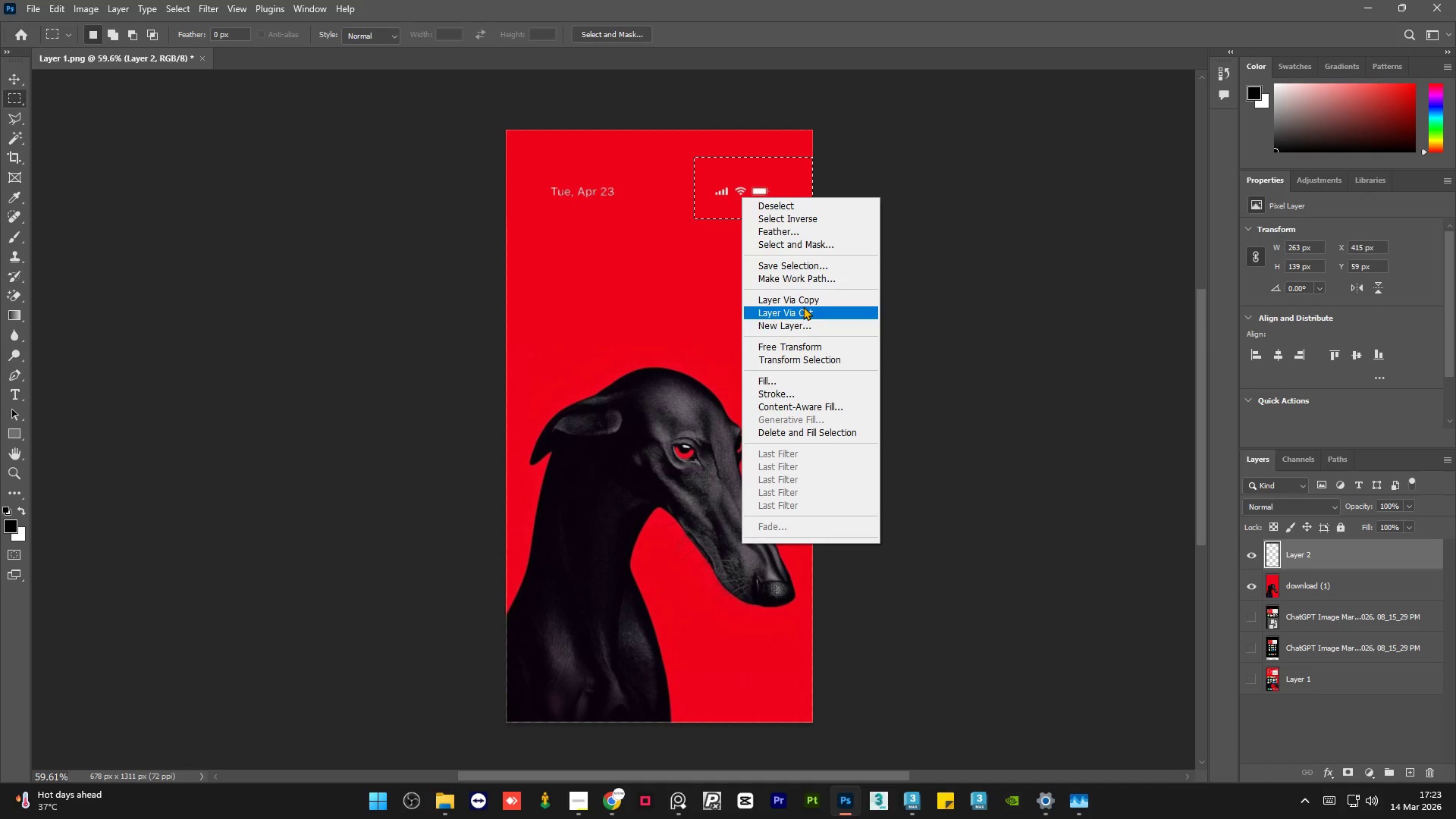 
left_click([803, 306])
 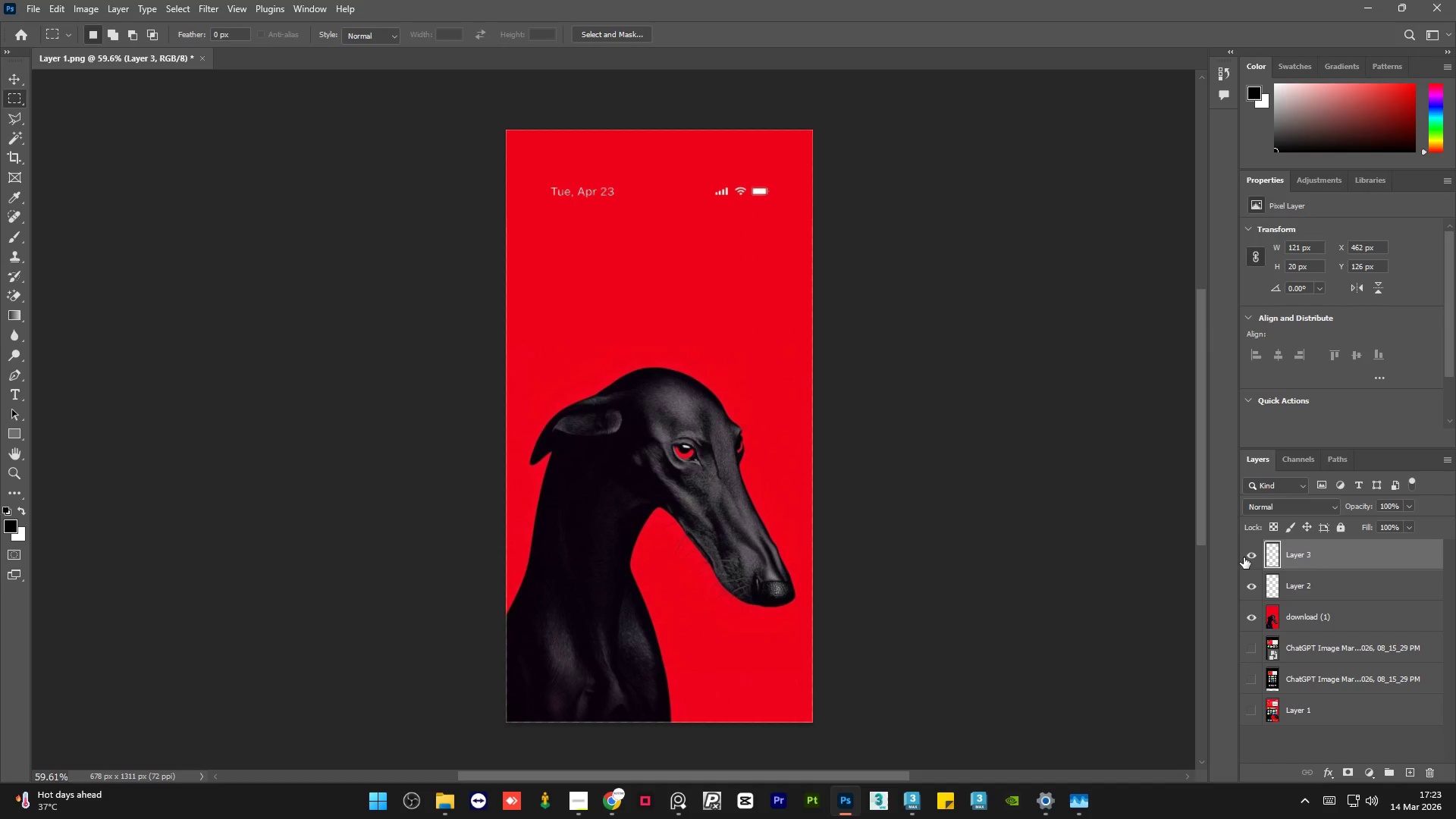 
left_click([1244, 557])
 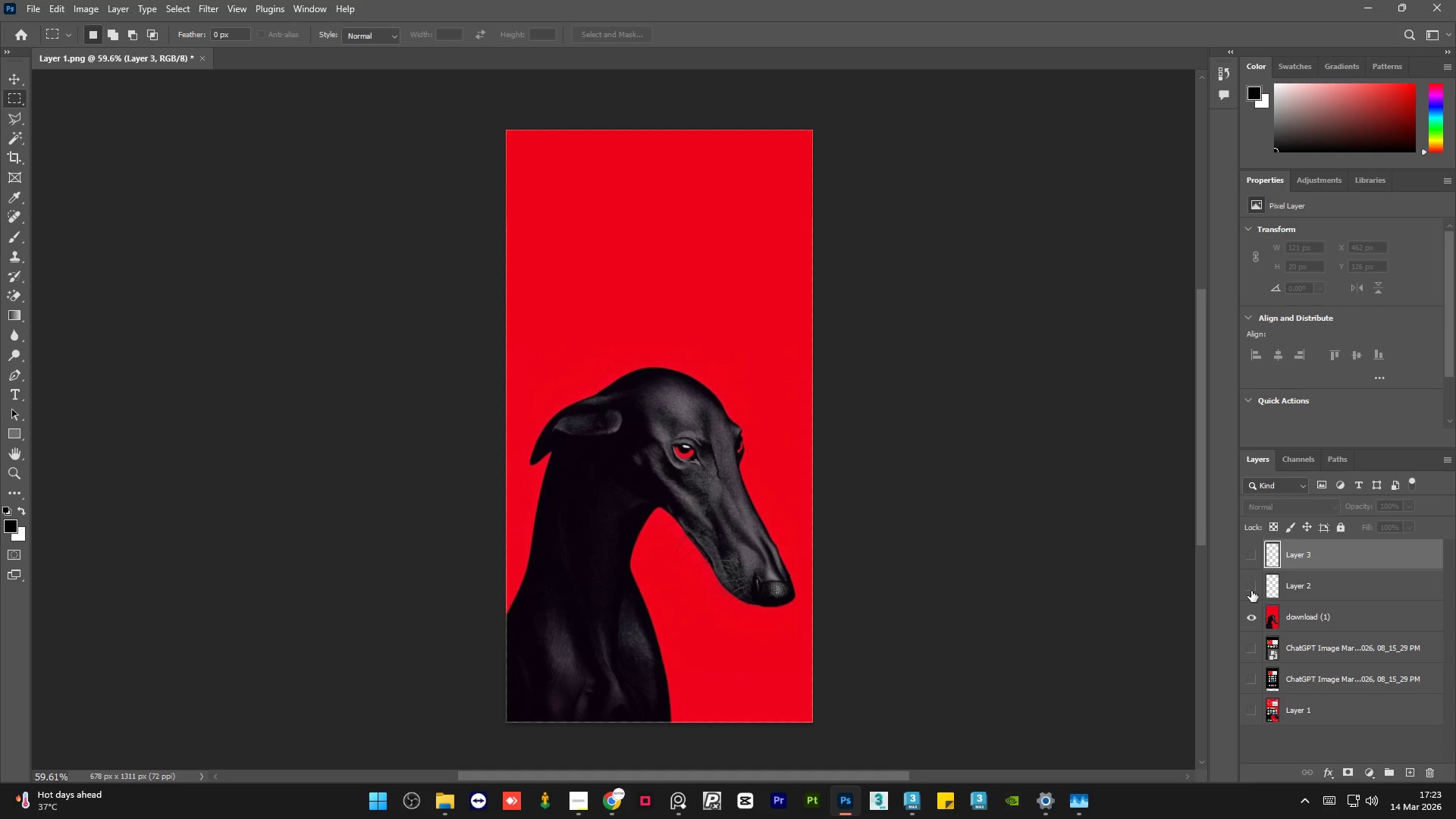 
double_click([1251, 591])
 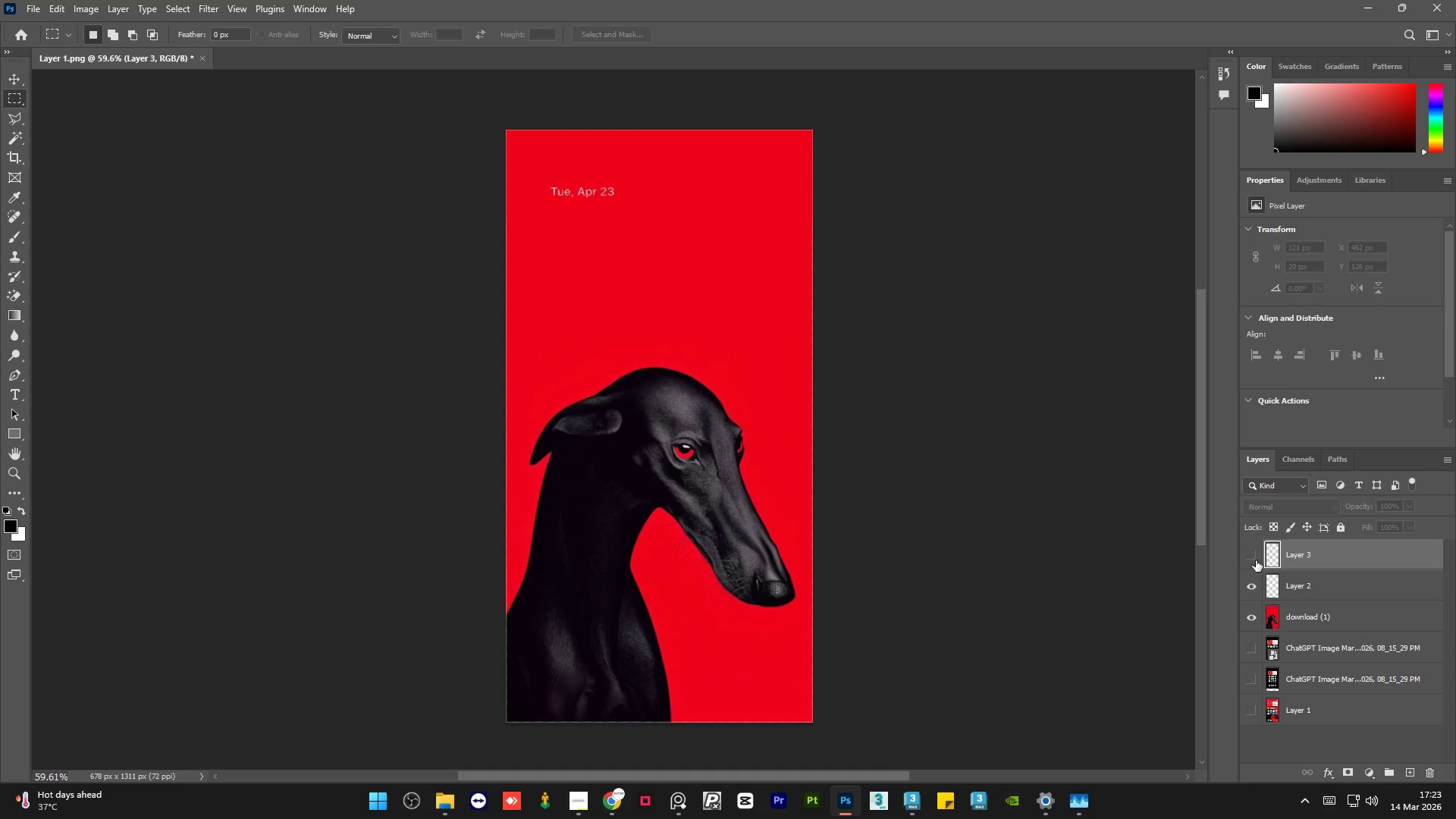 
left_click([1254, 556])
 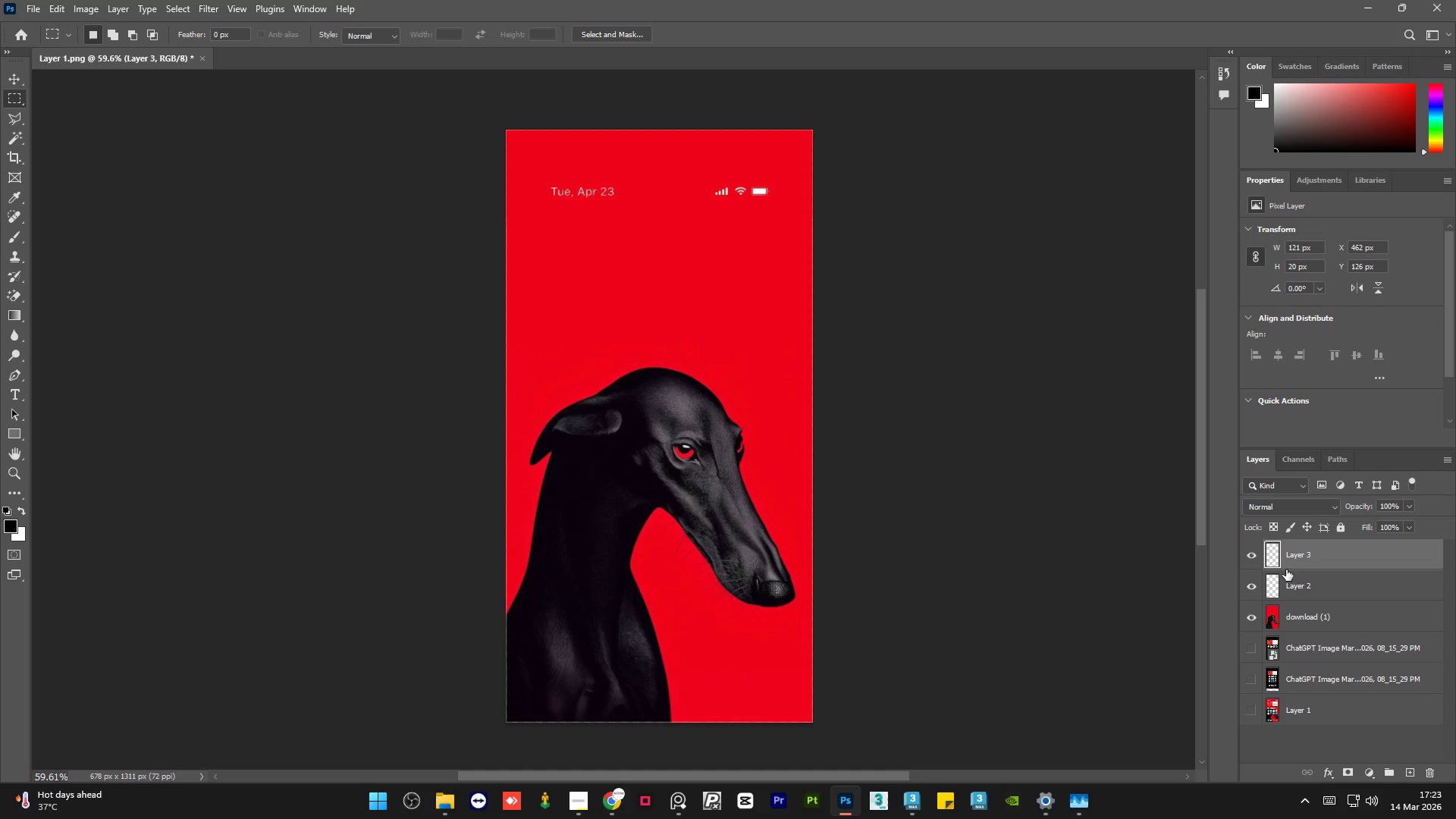 
hold_key(key=ControlLeft, duration=0.91)
left_click([1310, 586])
 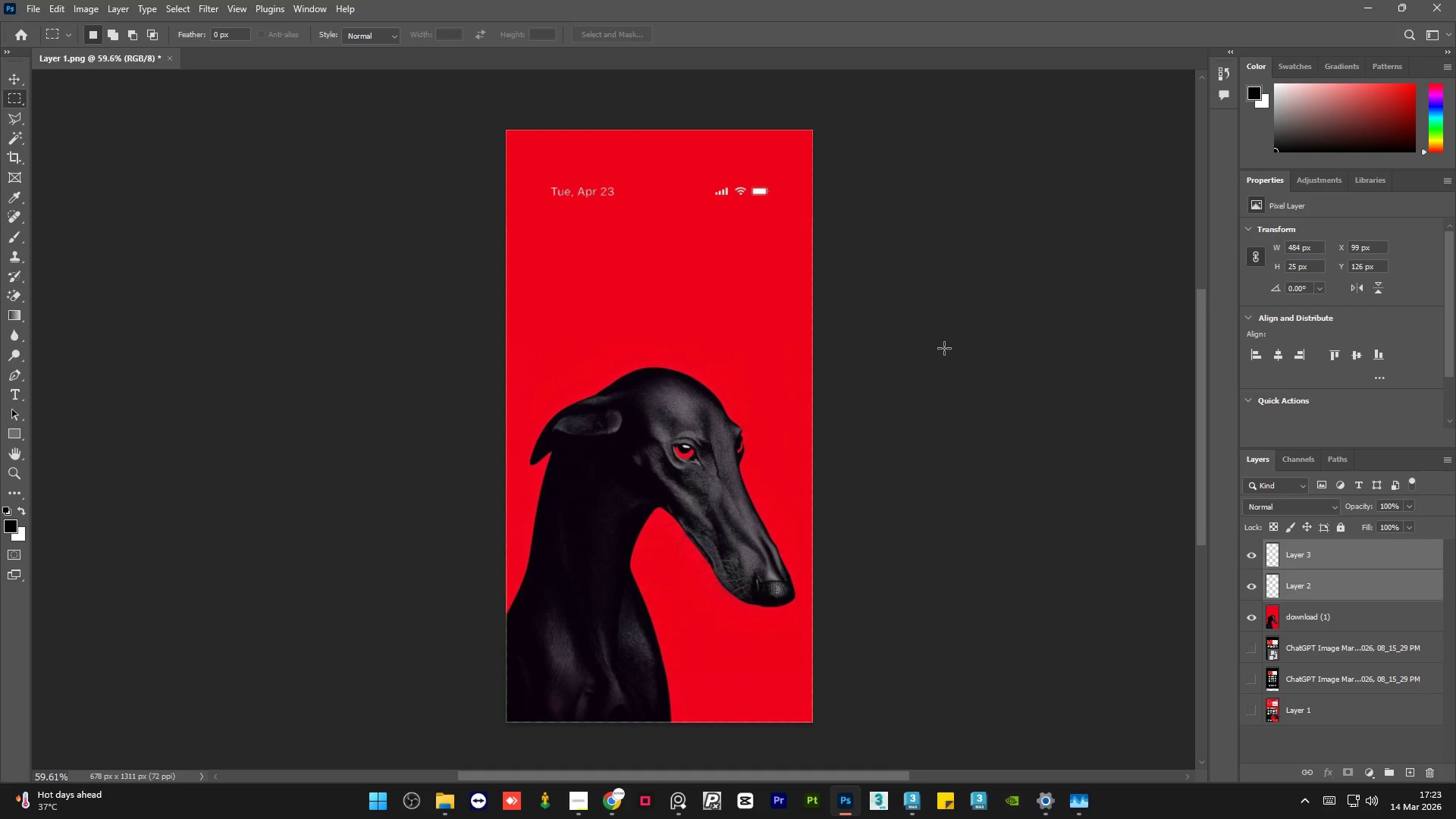 
key(Shift+ArrowUp)
 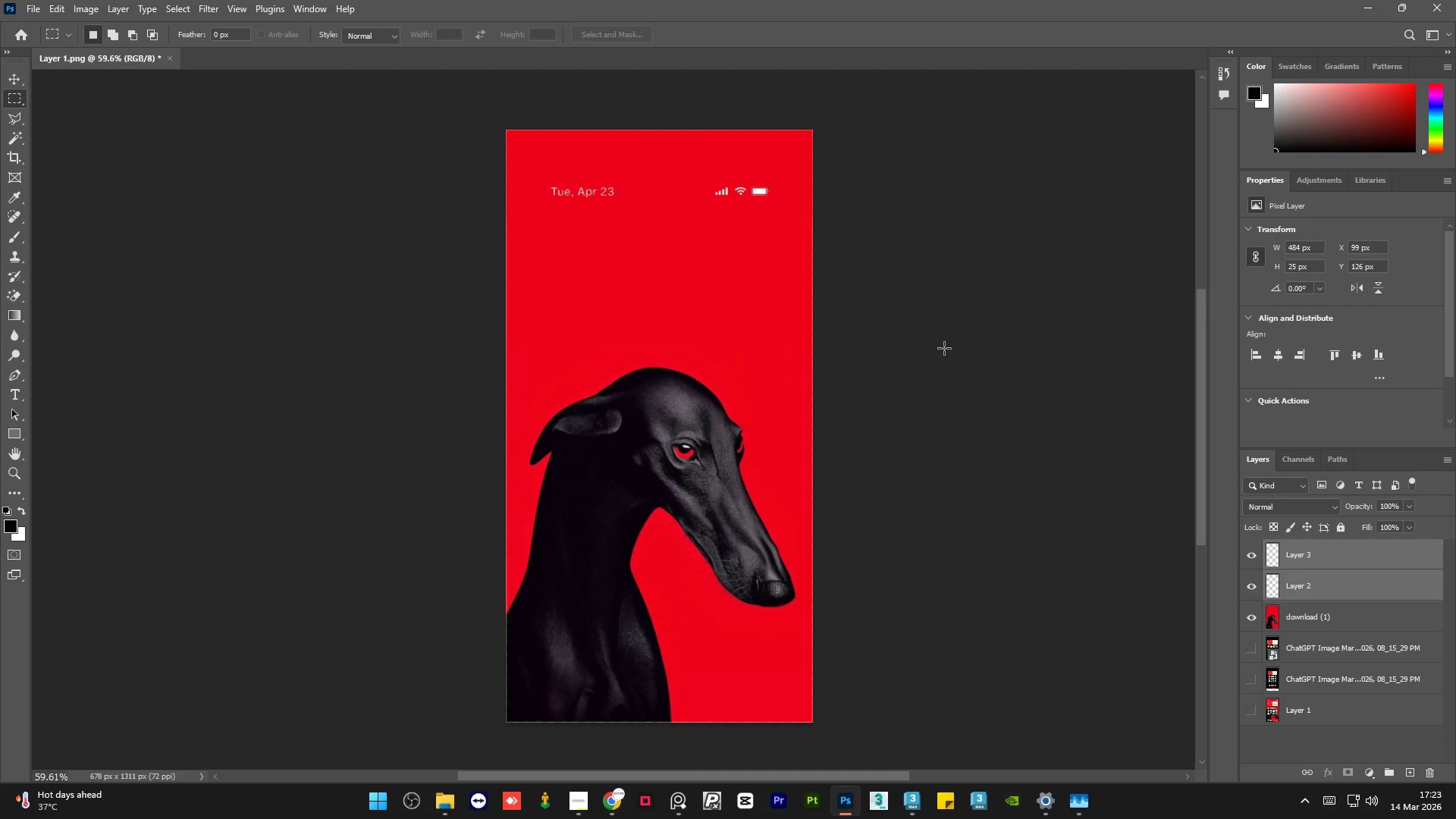 
key(Shift+ArrowUp)
 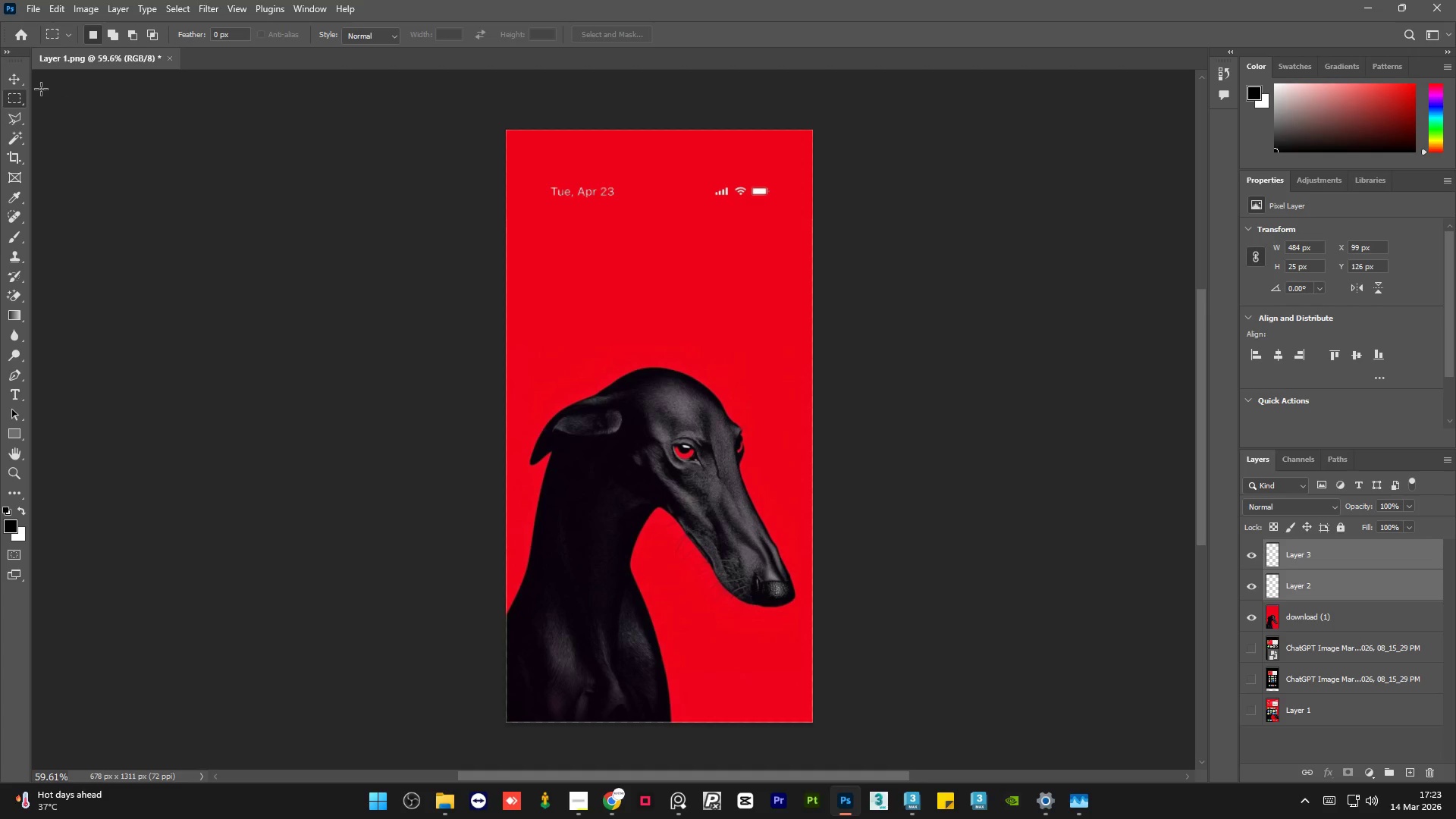 
left_click([13, 81])
 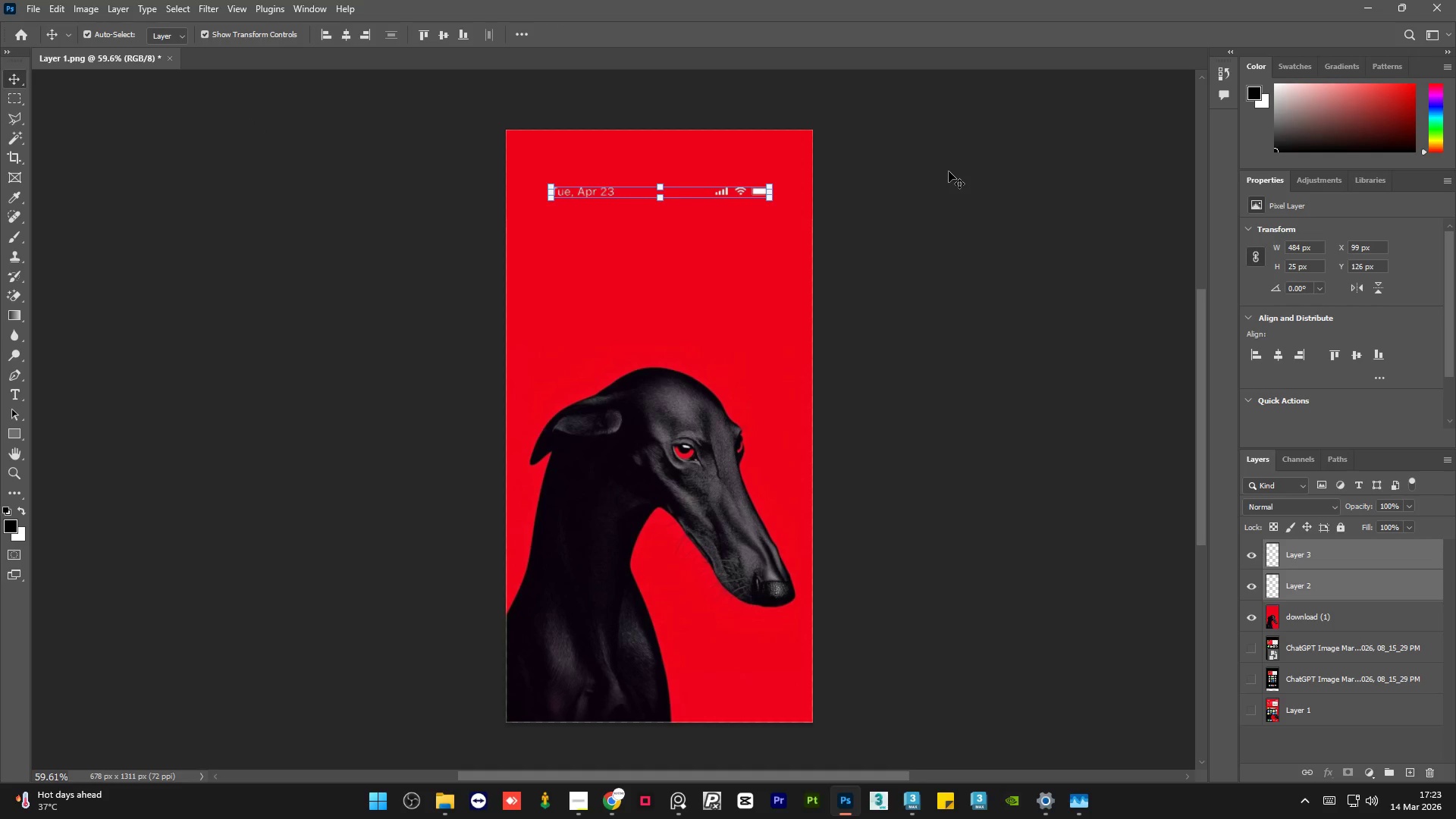 
key(Shift+ArrowUp)
 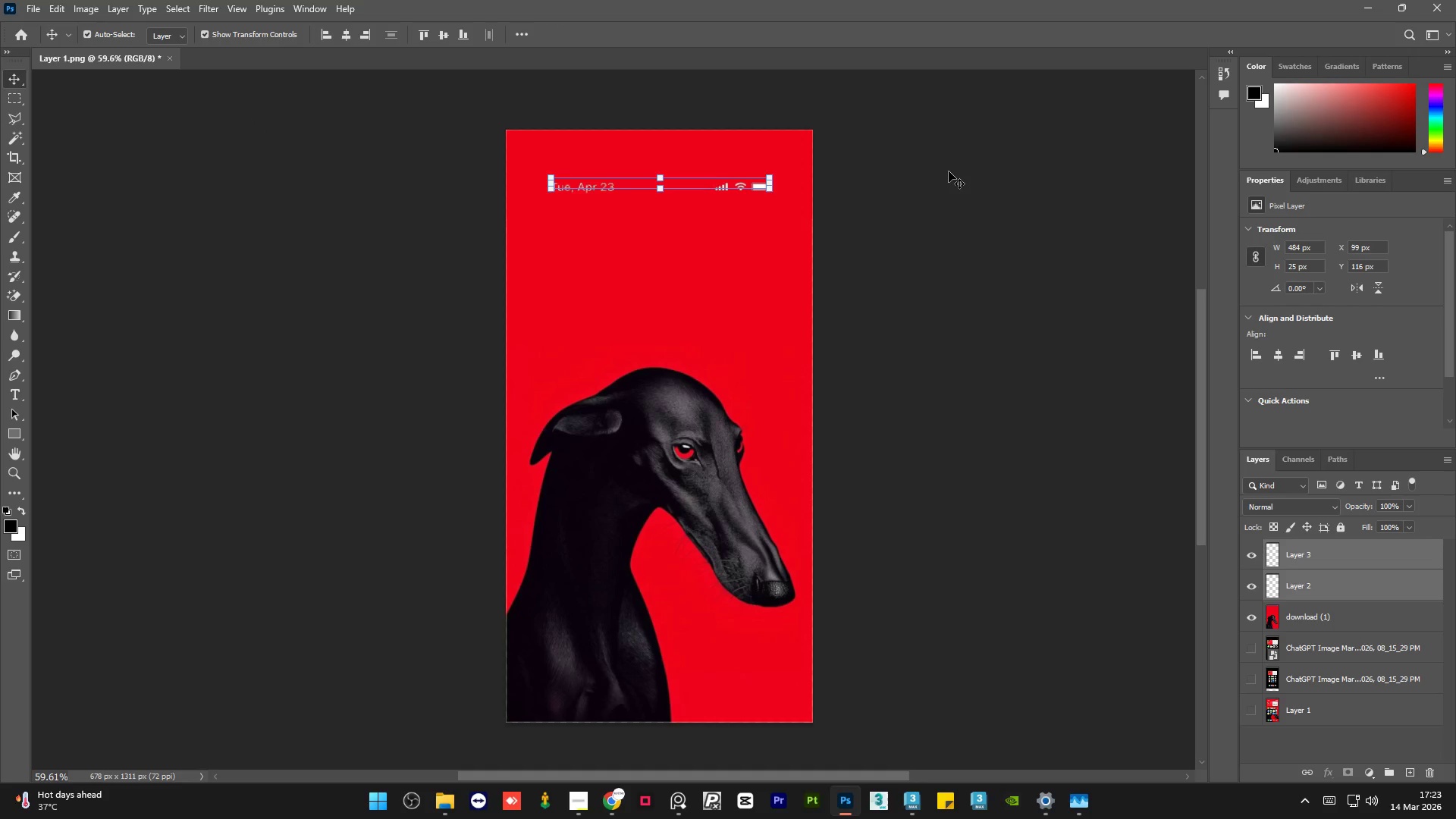 
key(Shift+ArrowUp)
 